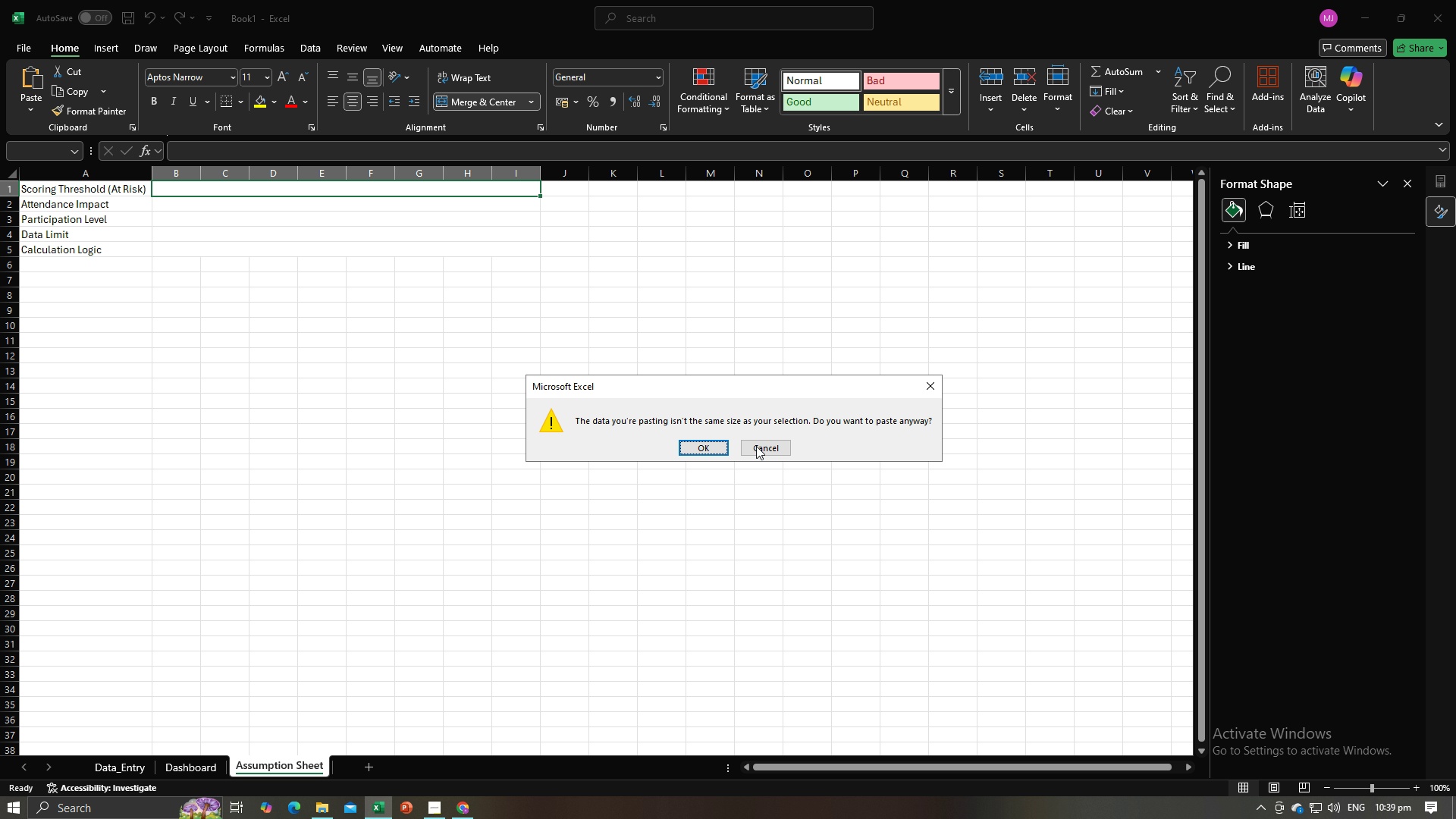 
left_click([768, 447])
 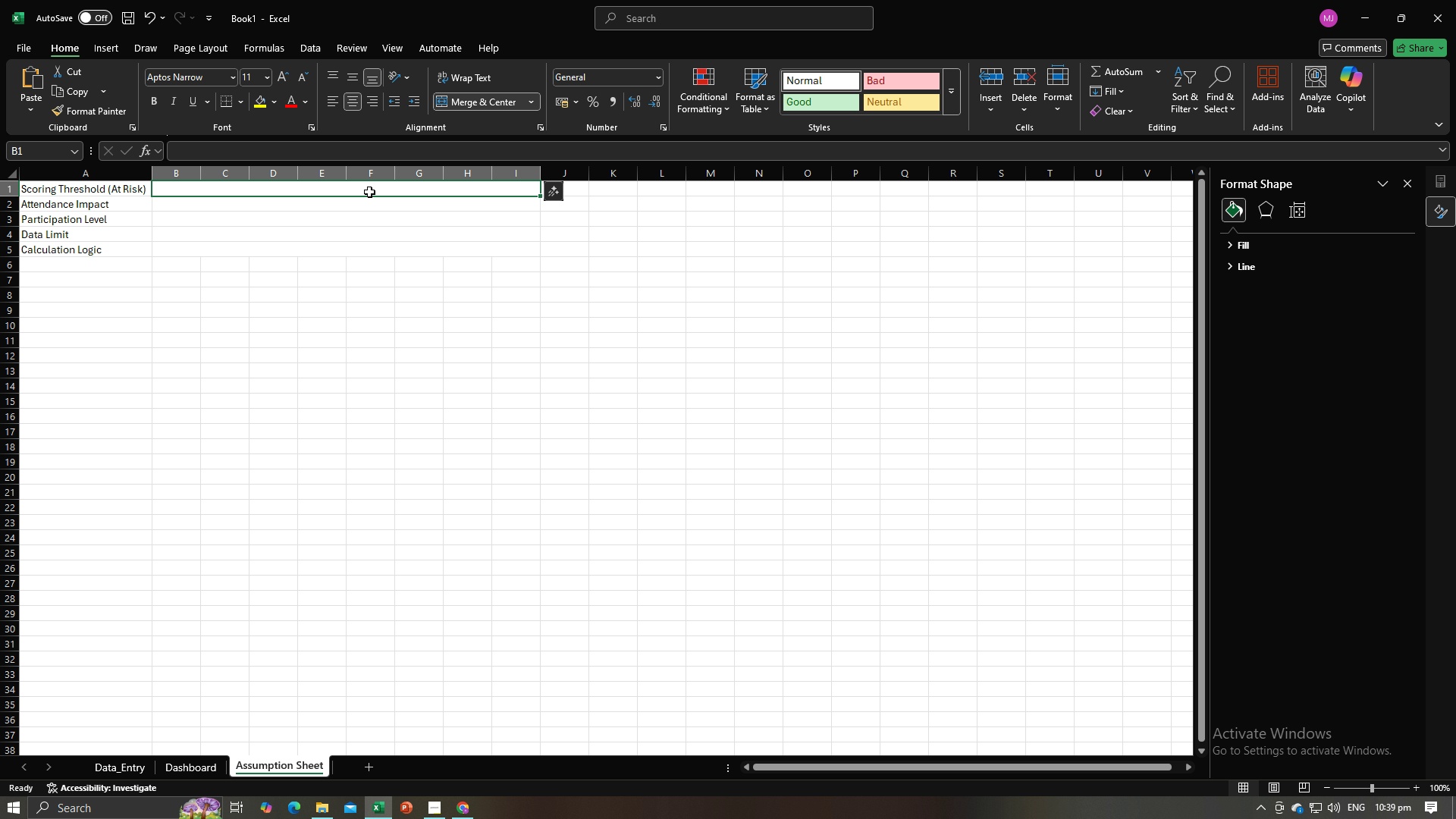 
left_click([369, 192])
 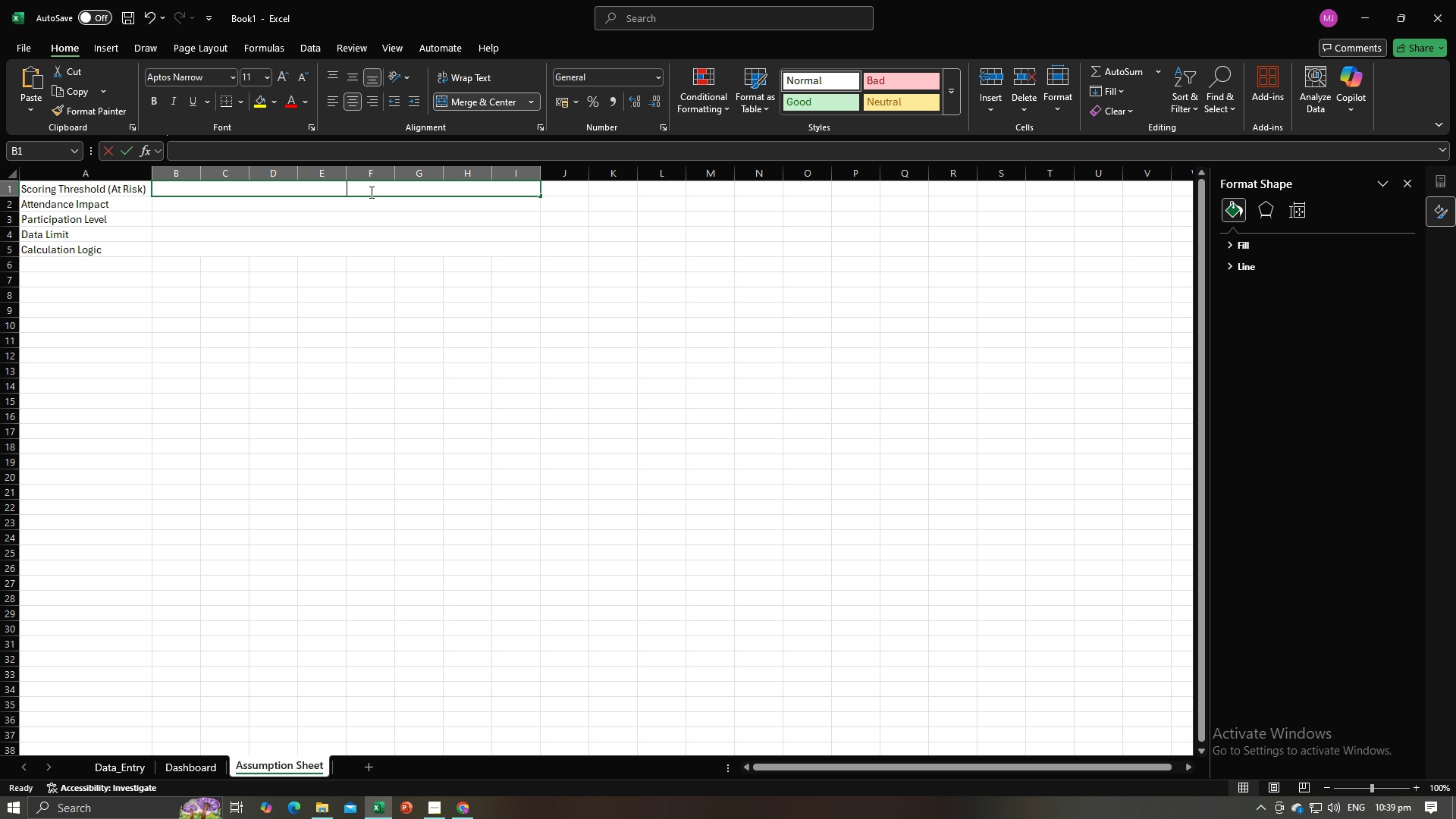 
key(Control+V)
 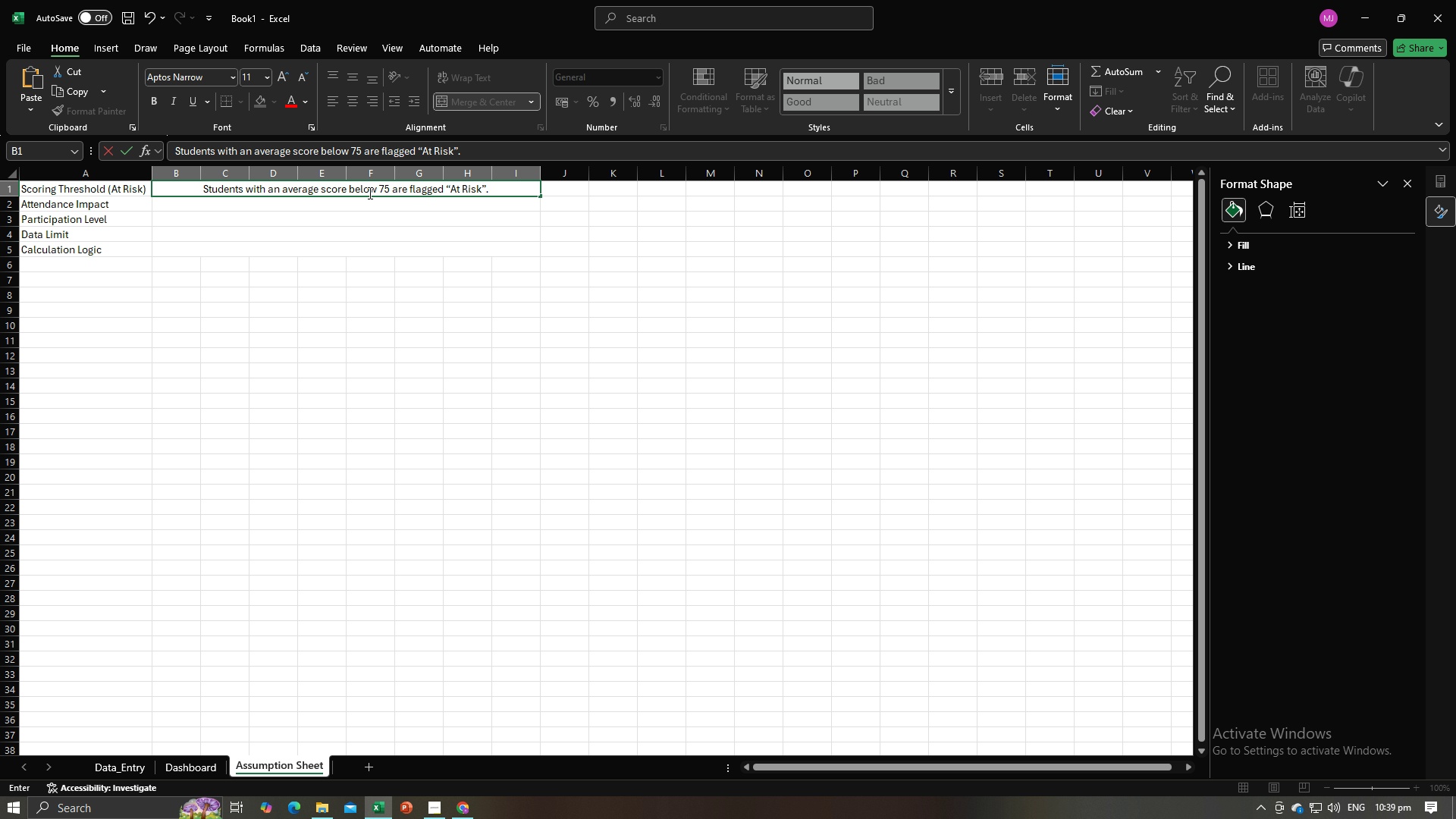 
key(Enter)
 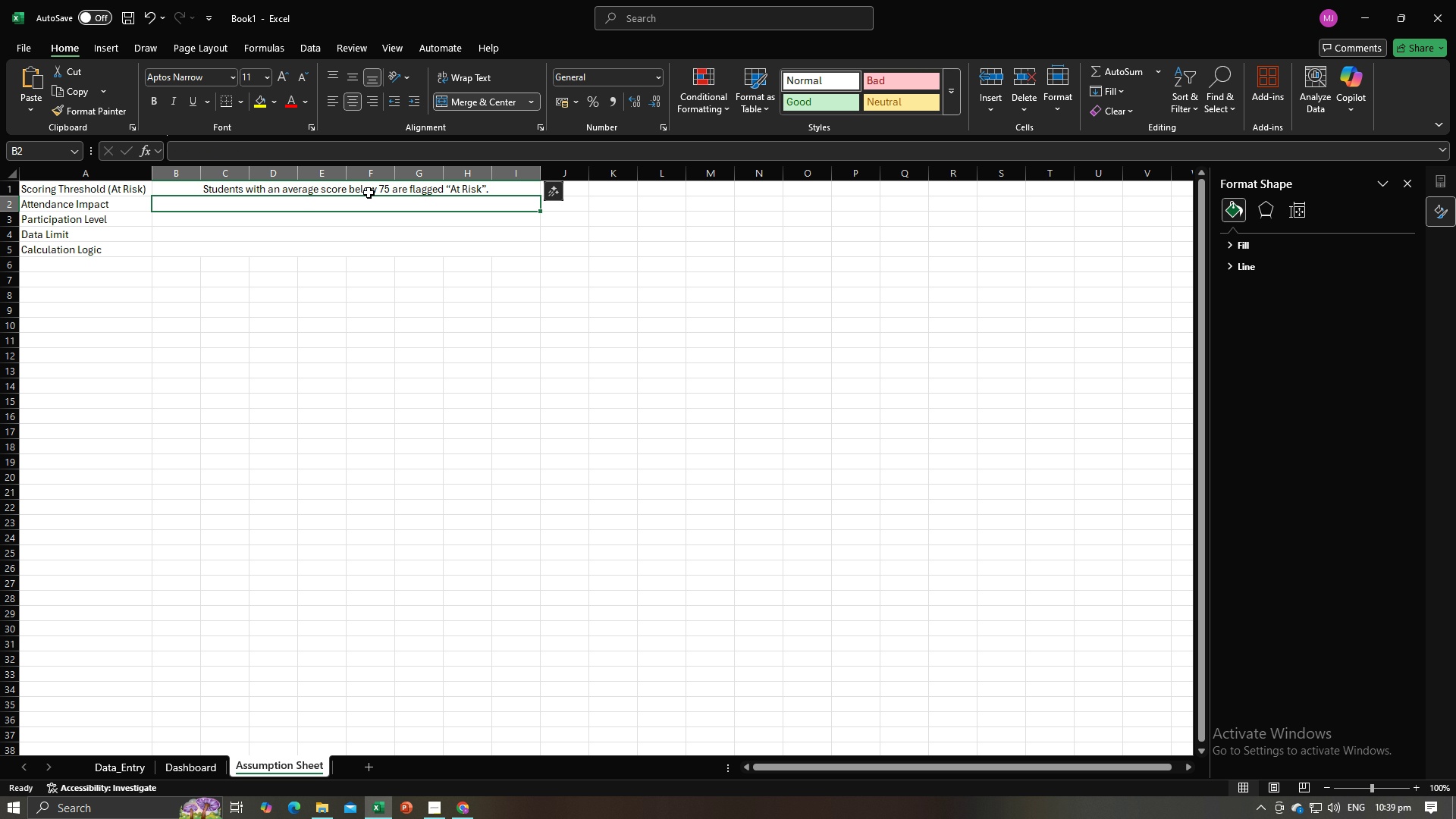 
key(Alt+AltLeft)
 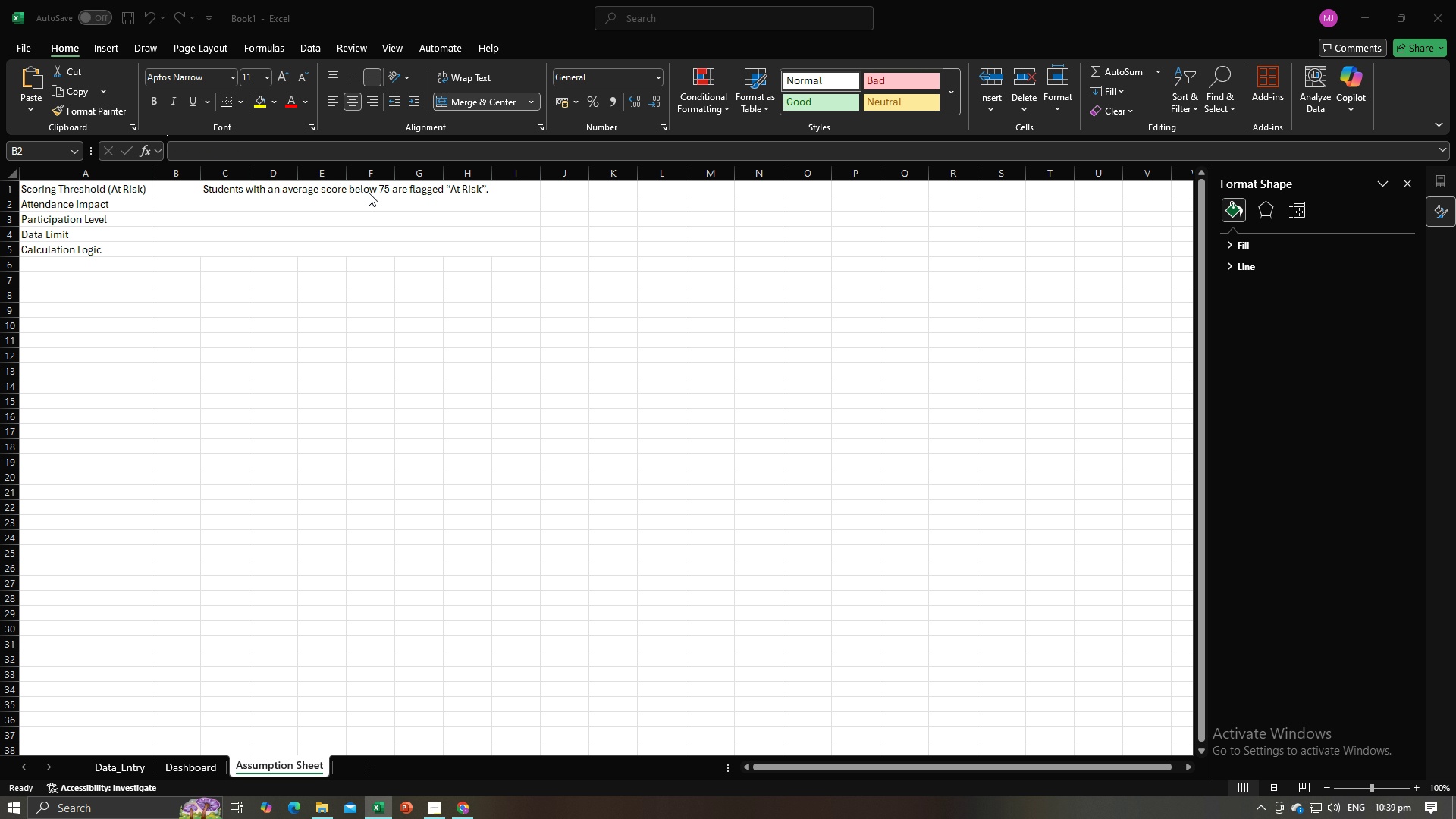 
key(Alt+Tab)
 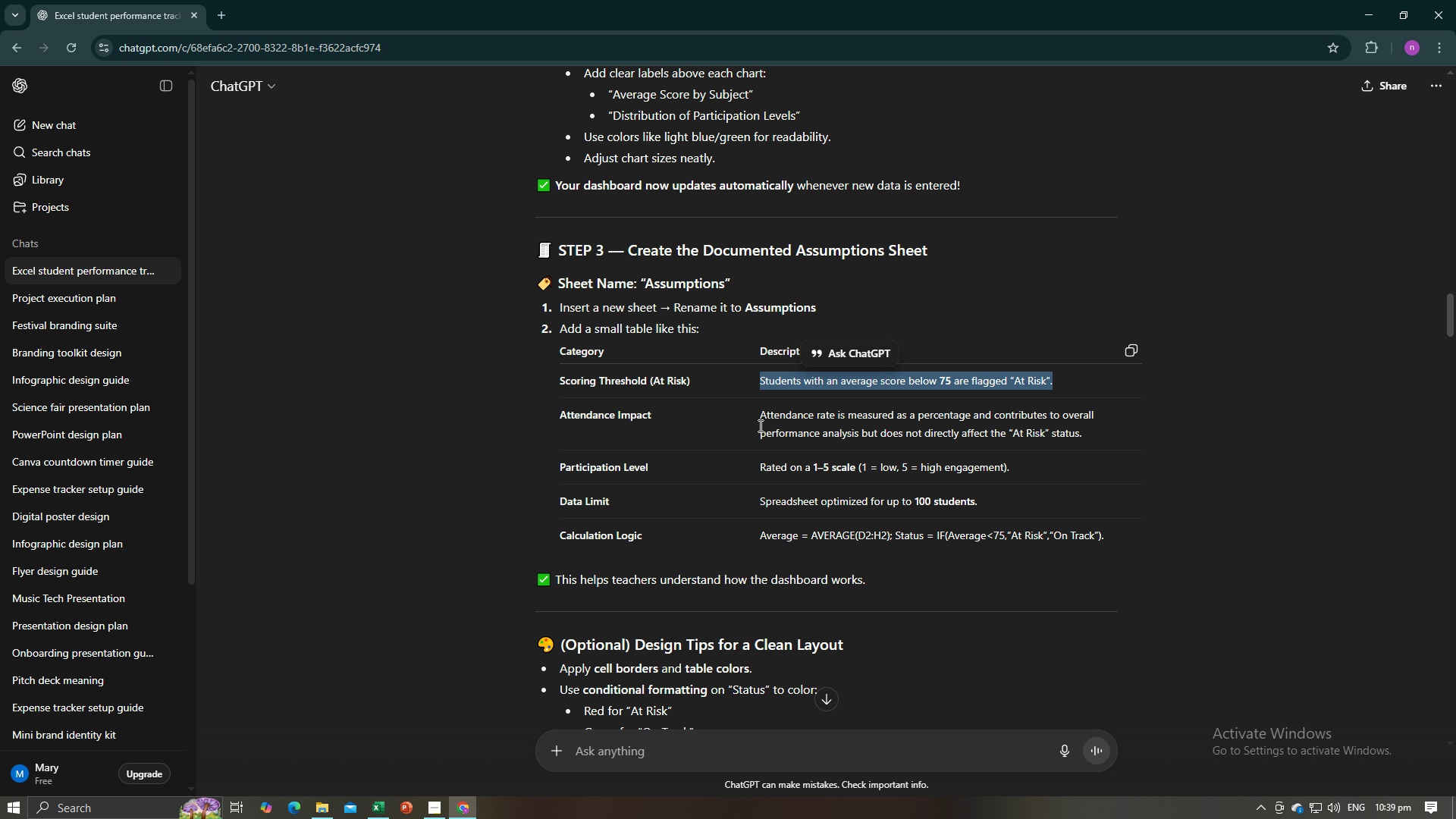 
left_click_drag(start_coordinate=[758, 417], to_coordinate=[1085, 431])
 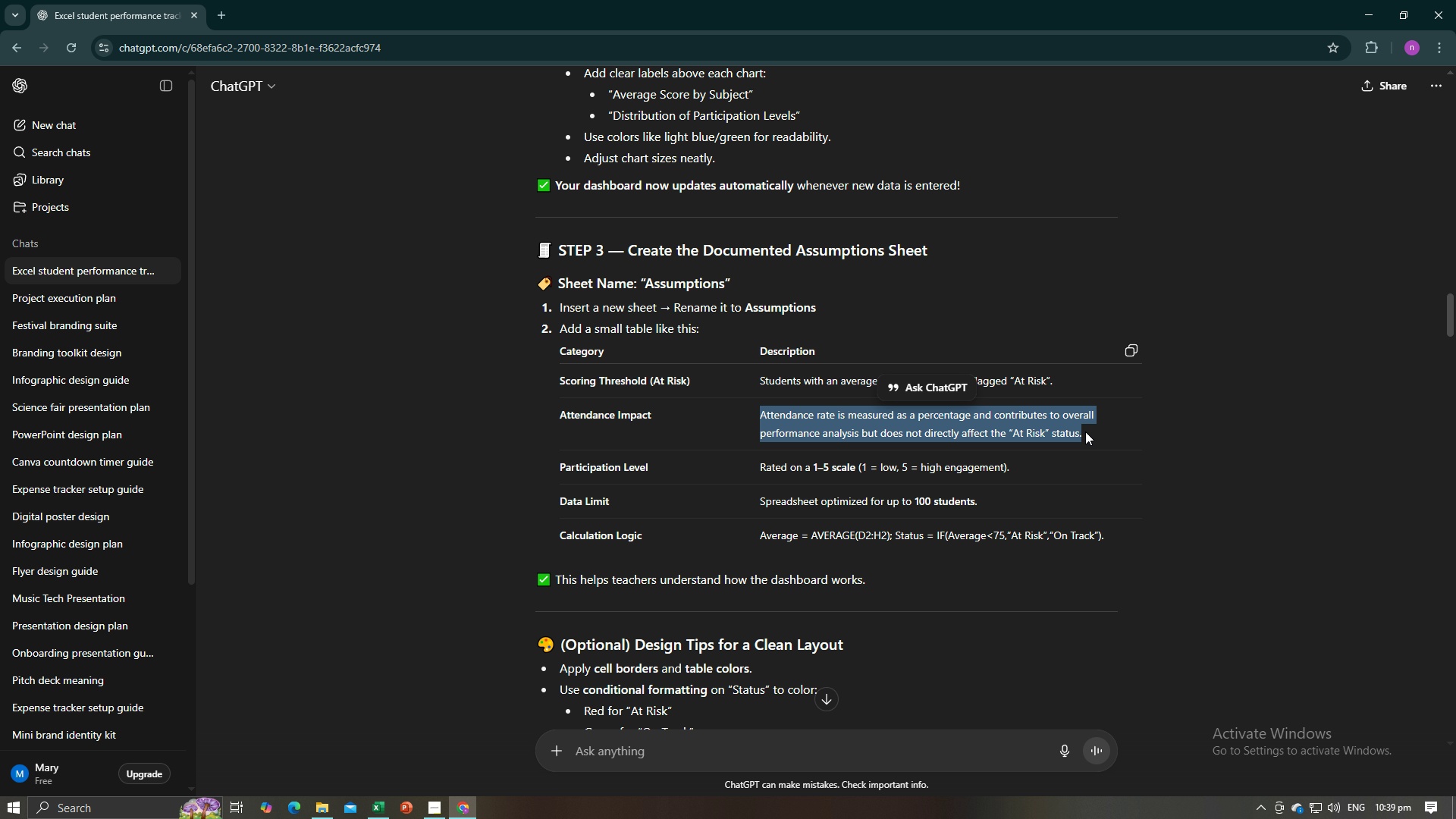 
key(Control+C)
 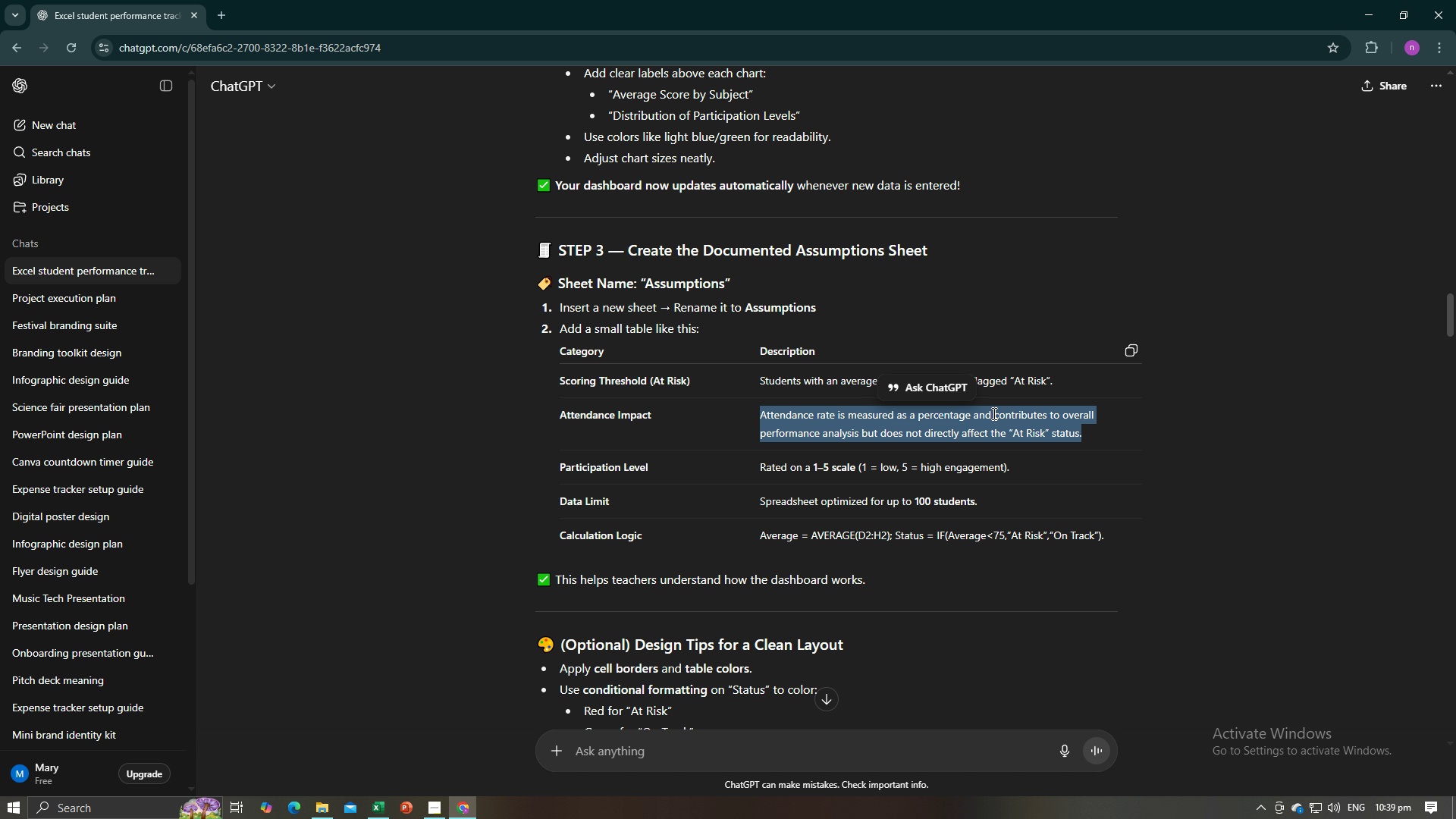 
key(Space)
 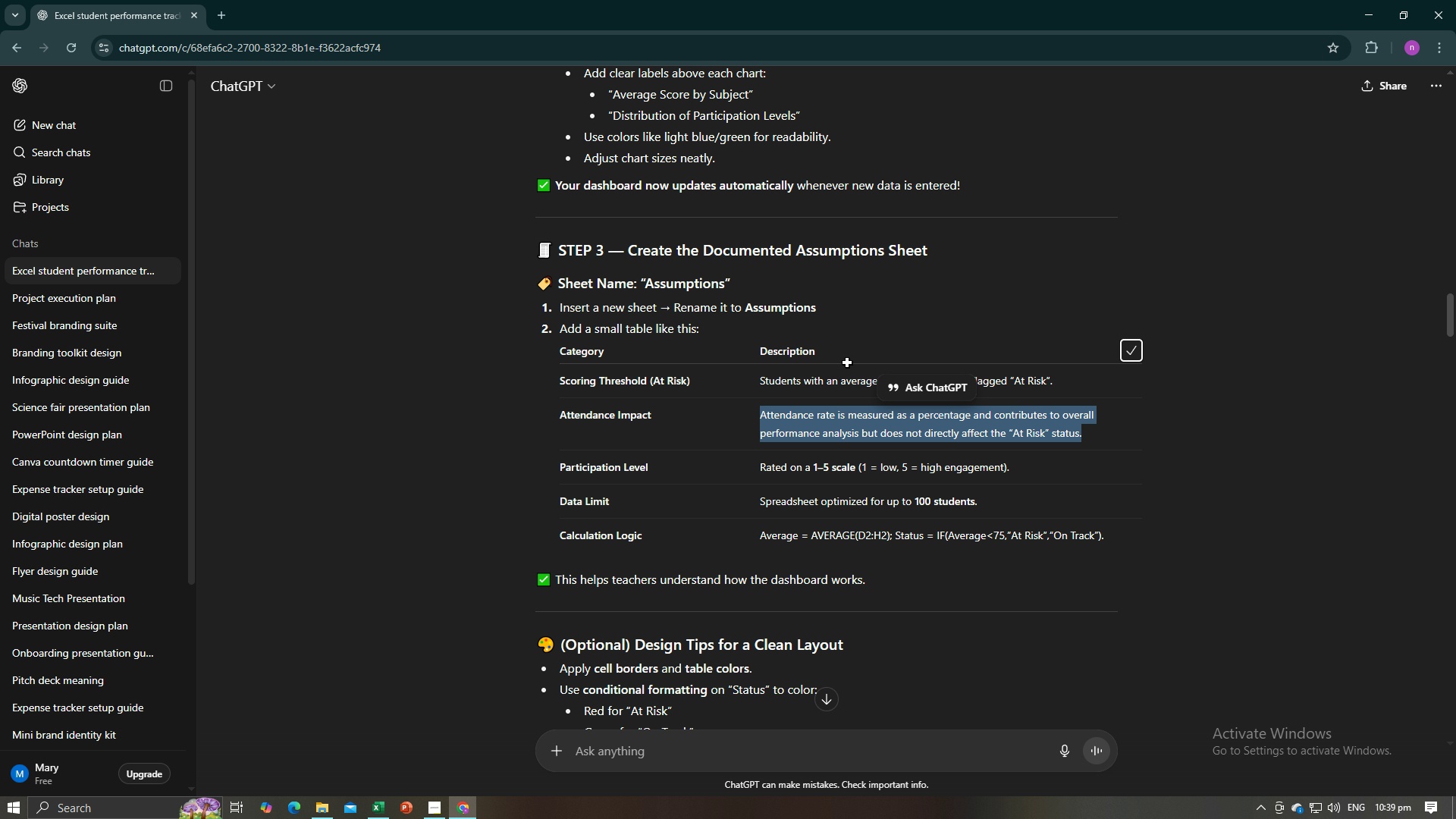 
key(Tab)
 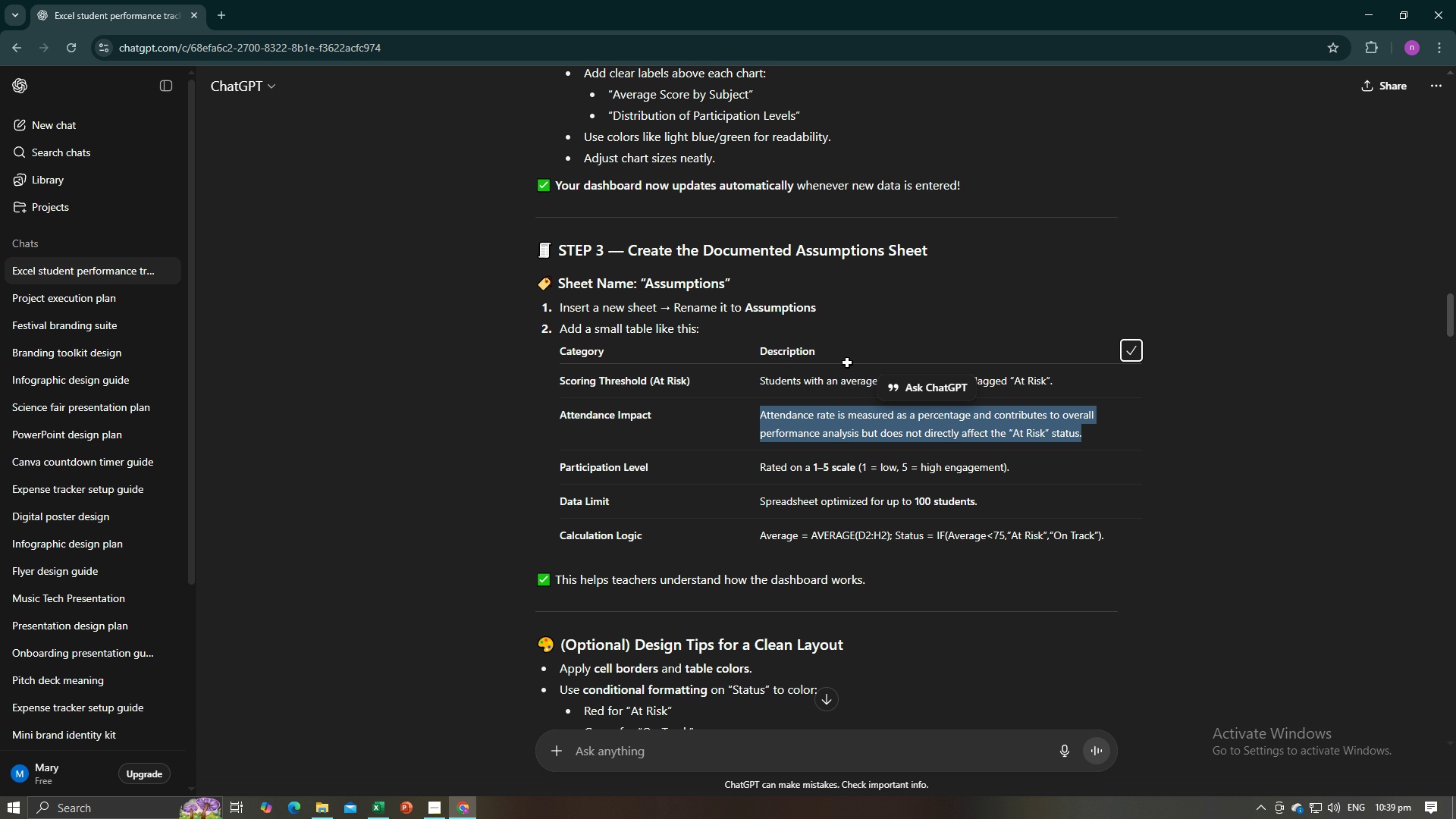 
key(Alt+AltLeft)
 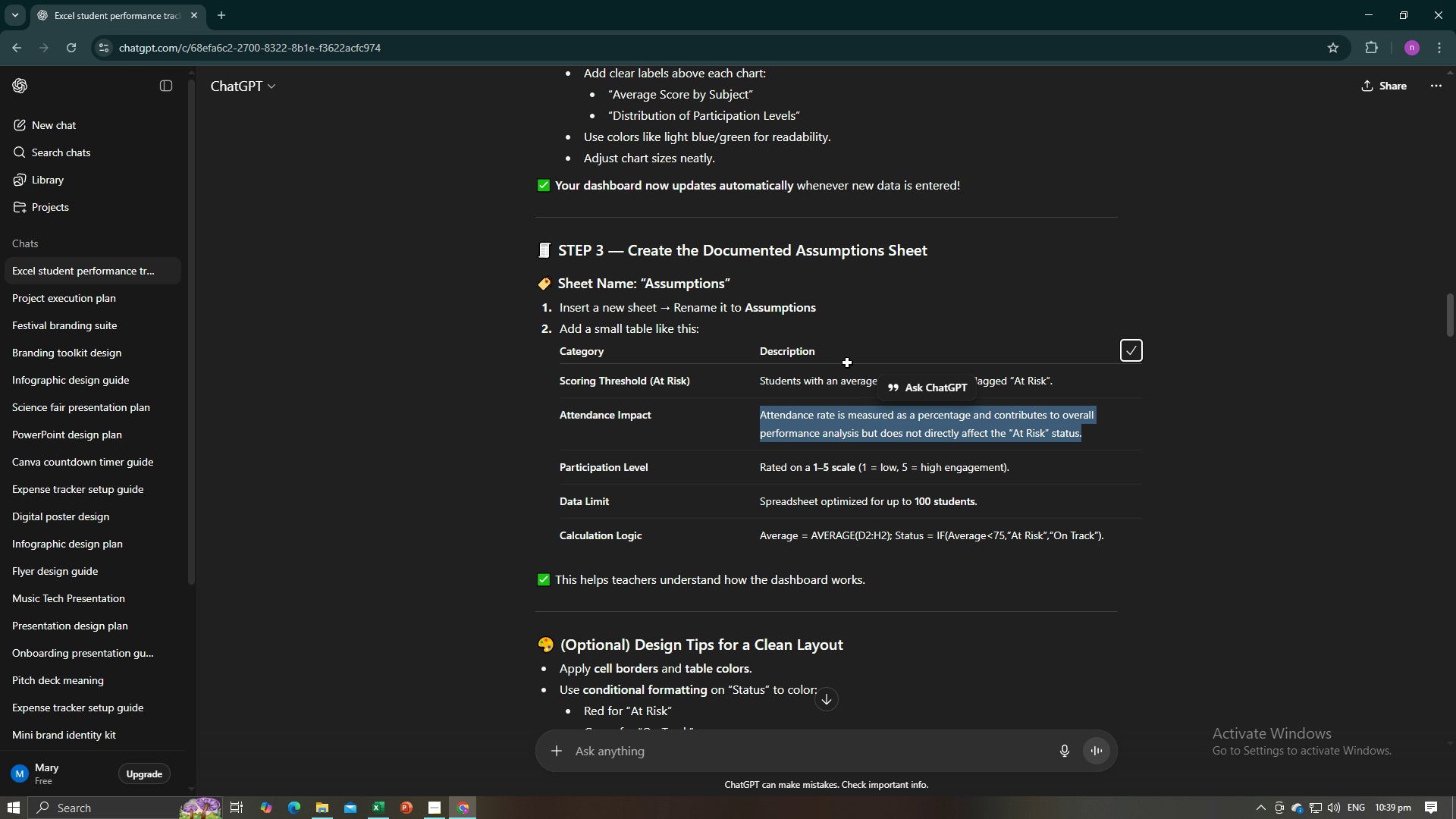 
key(Alt+Tab)
 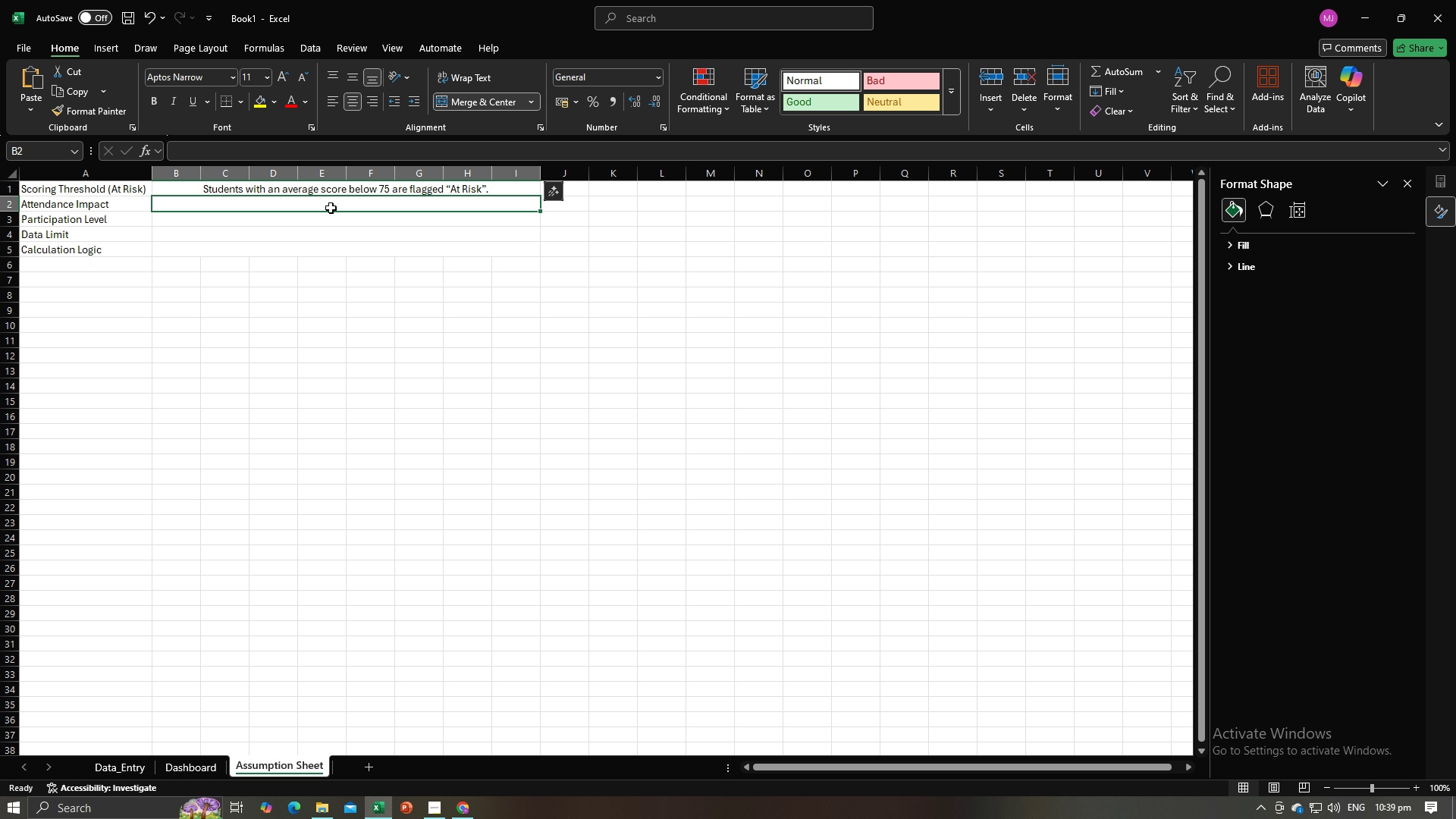 
left_click([331, 208])
 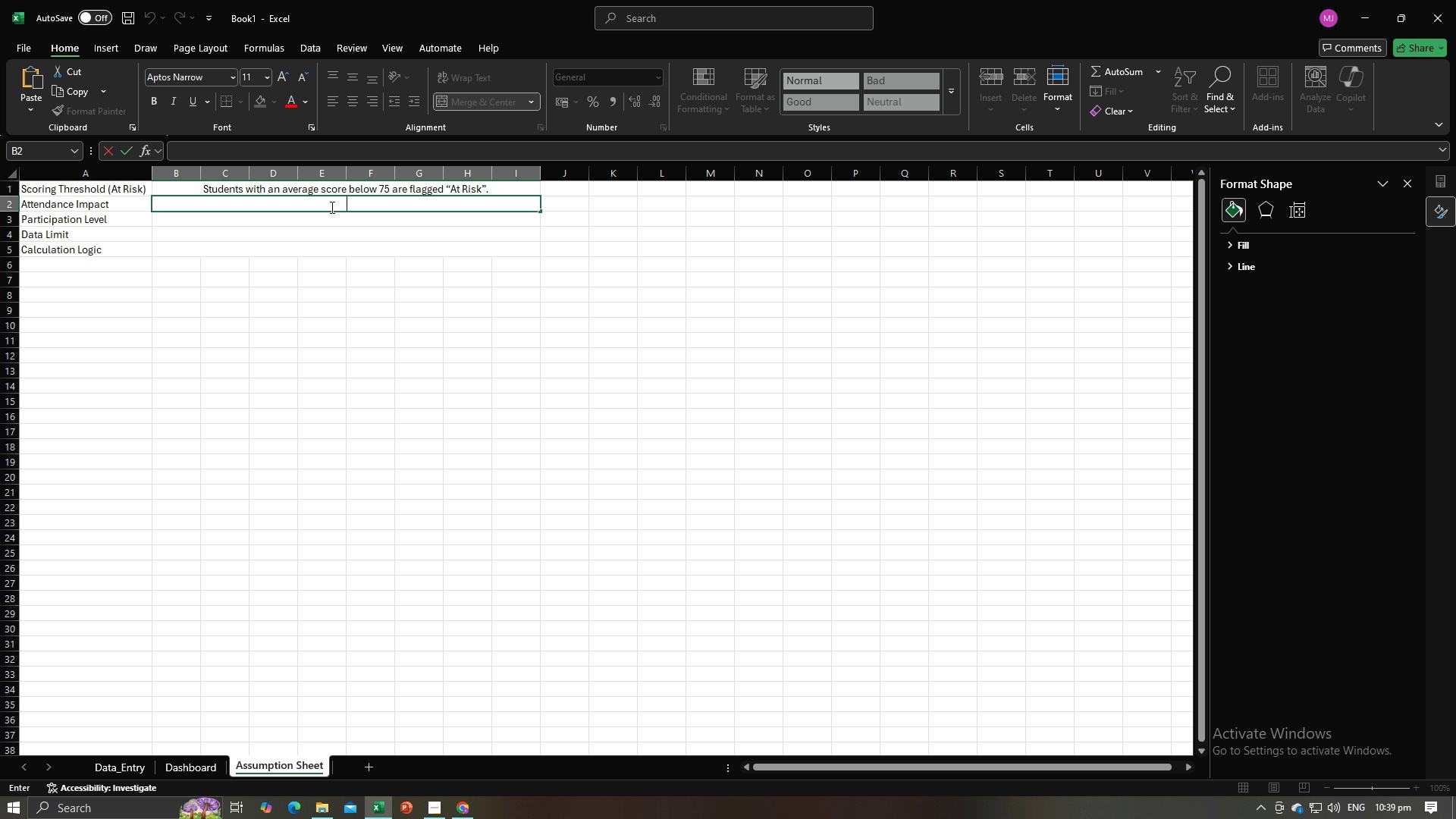 
key(Control+V)
 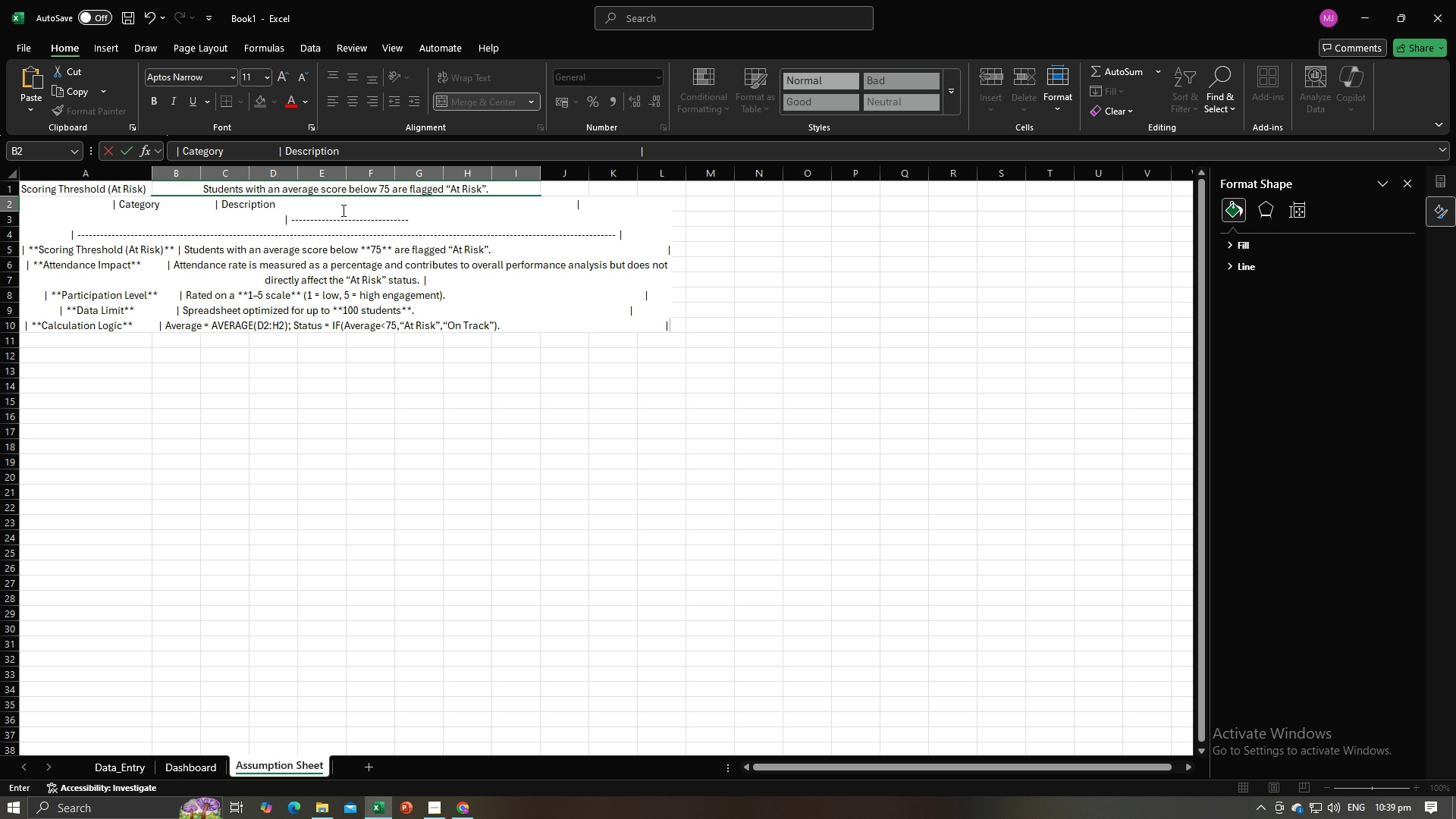 
key(Control+Z)
 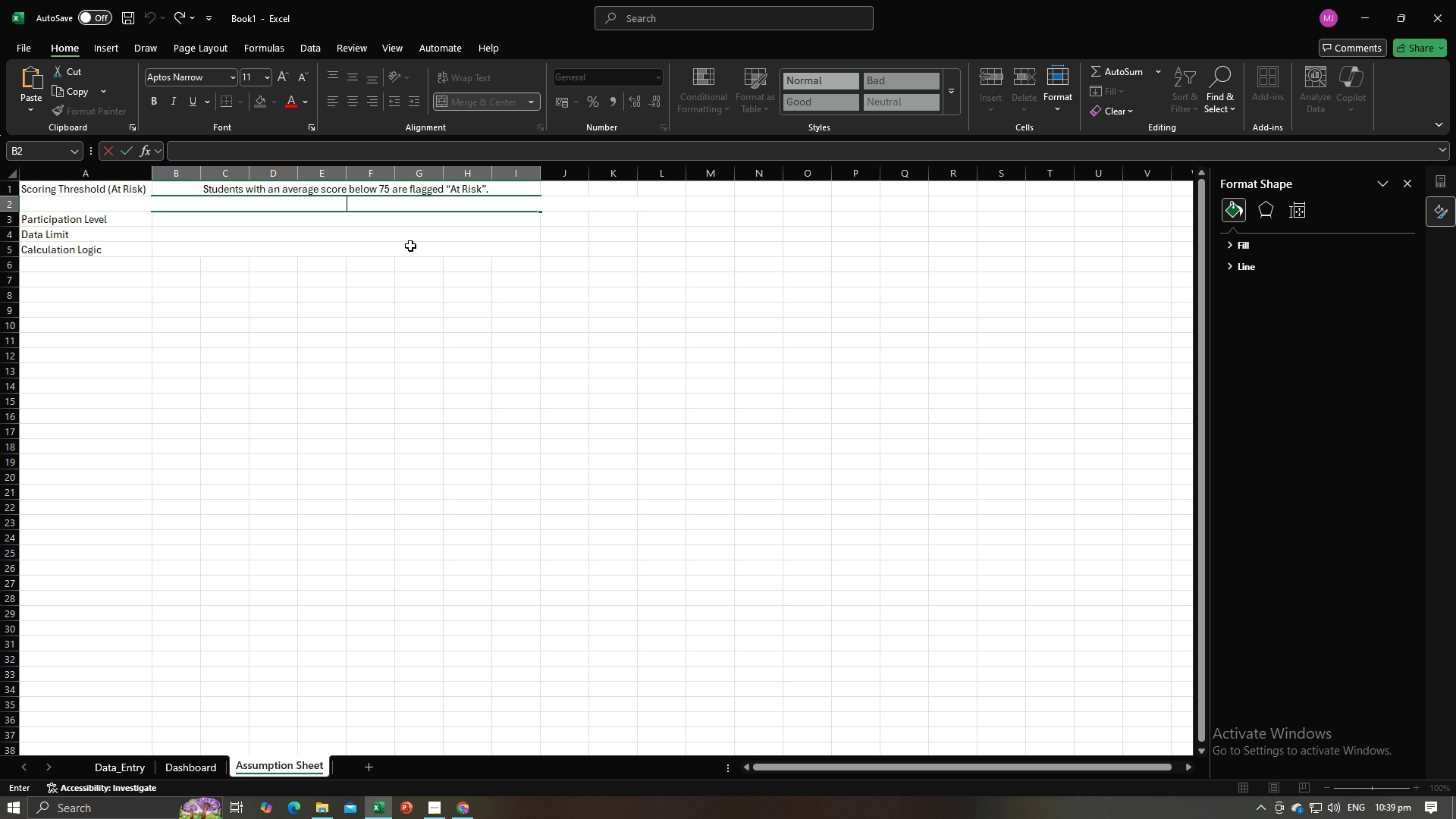 
key(Alt+AltLeft)
 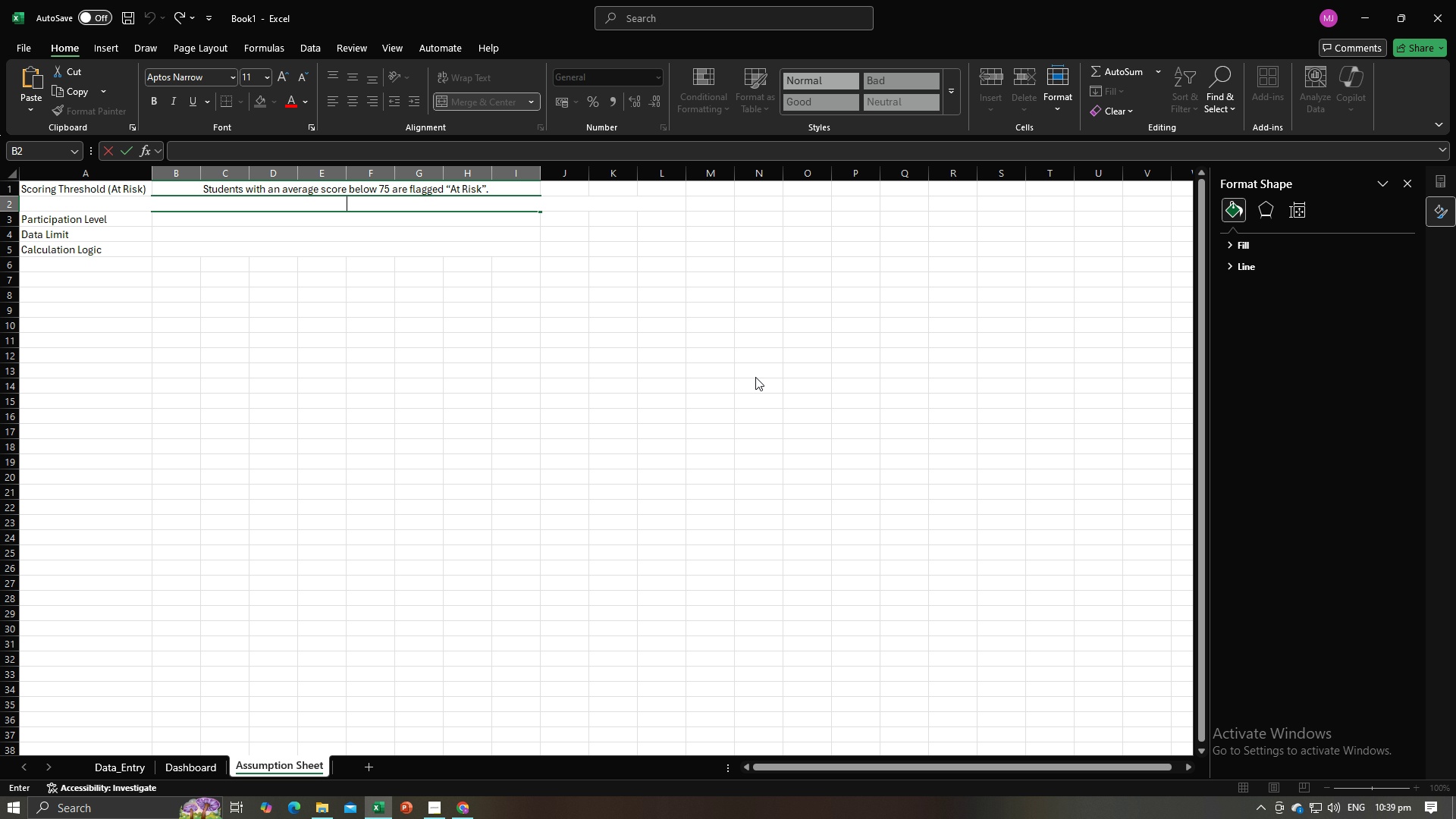 
key(Alt+Tab)
 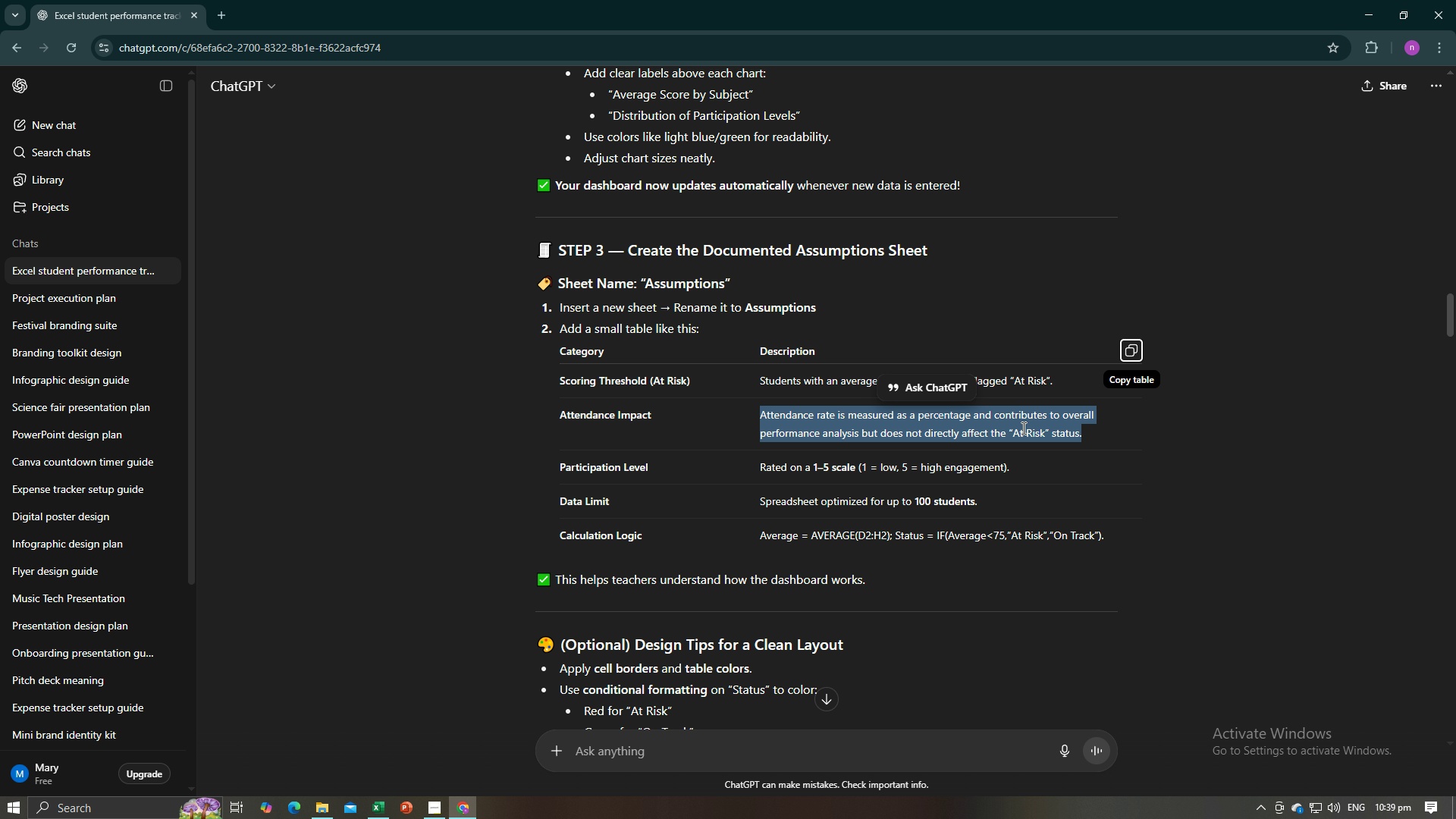 
left_click([1022, 428])
 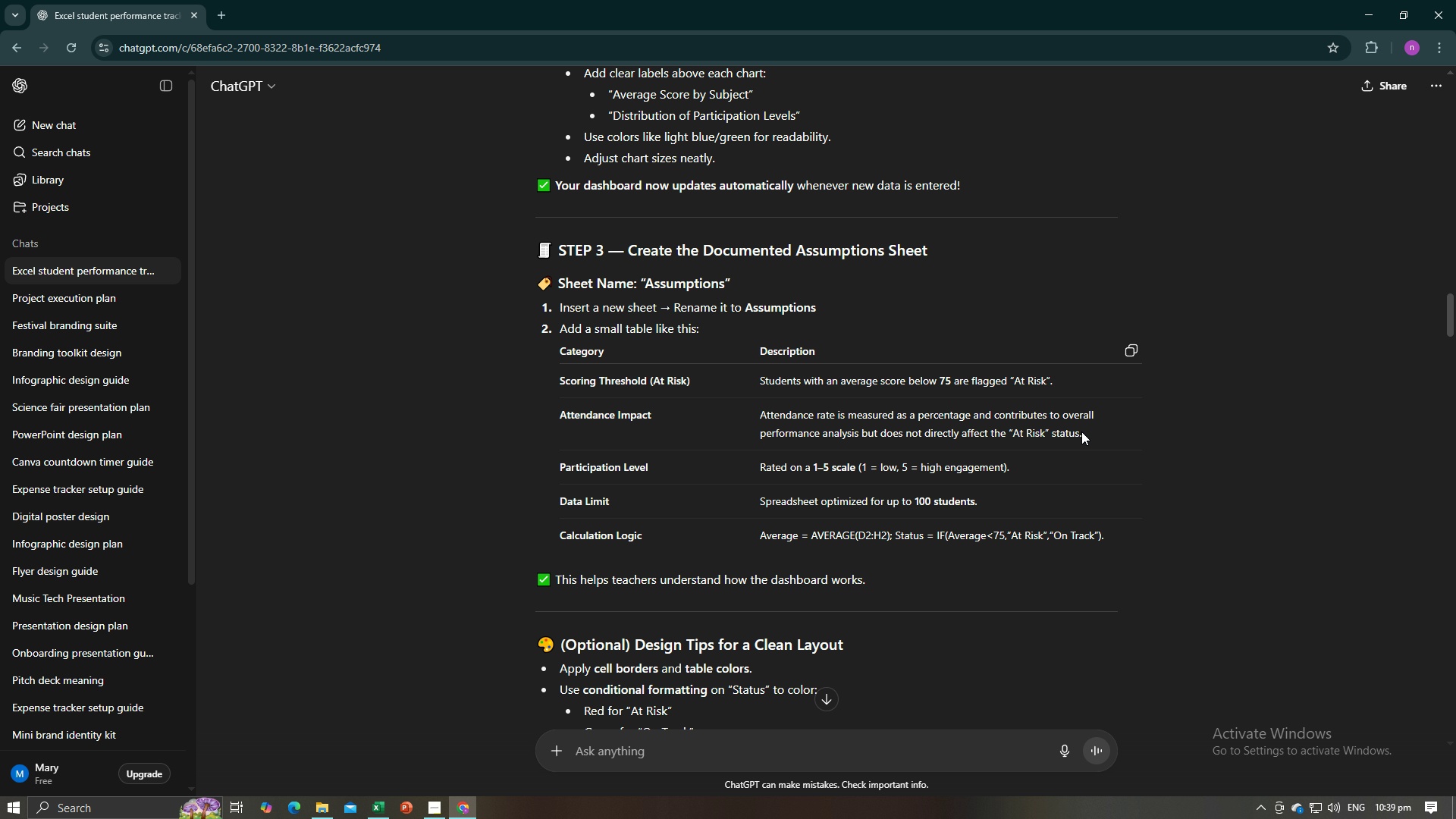 
left_click_drag(start_coordinate=[1081, 431], to_coordinate=[734, 423])
 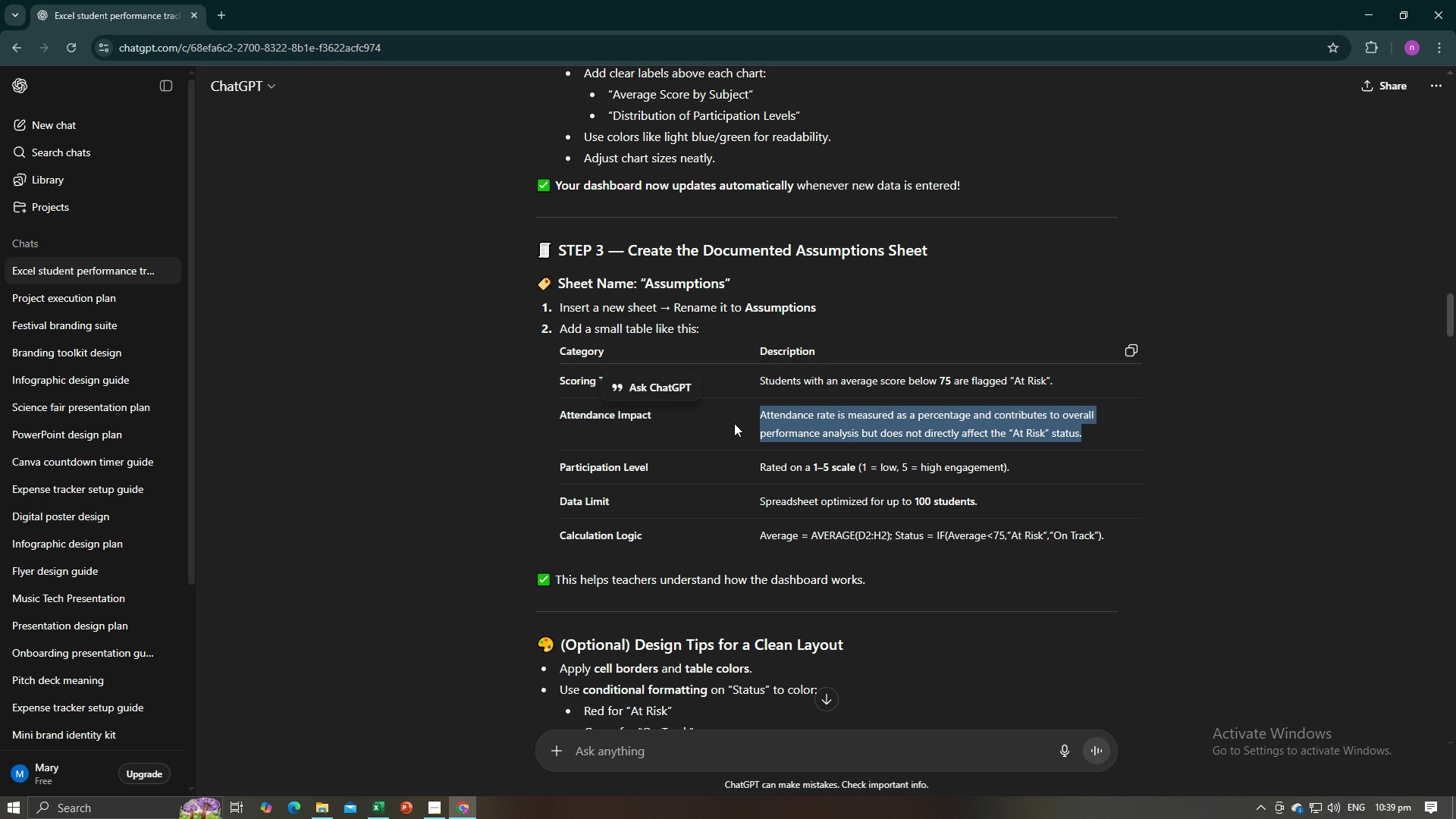 
key(Control+C)
 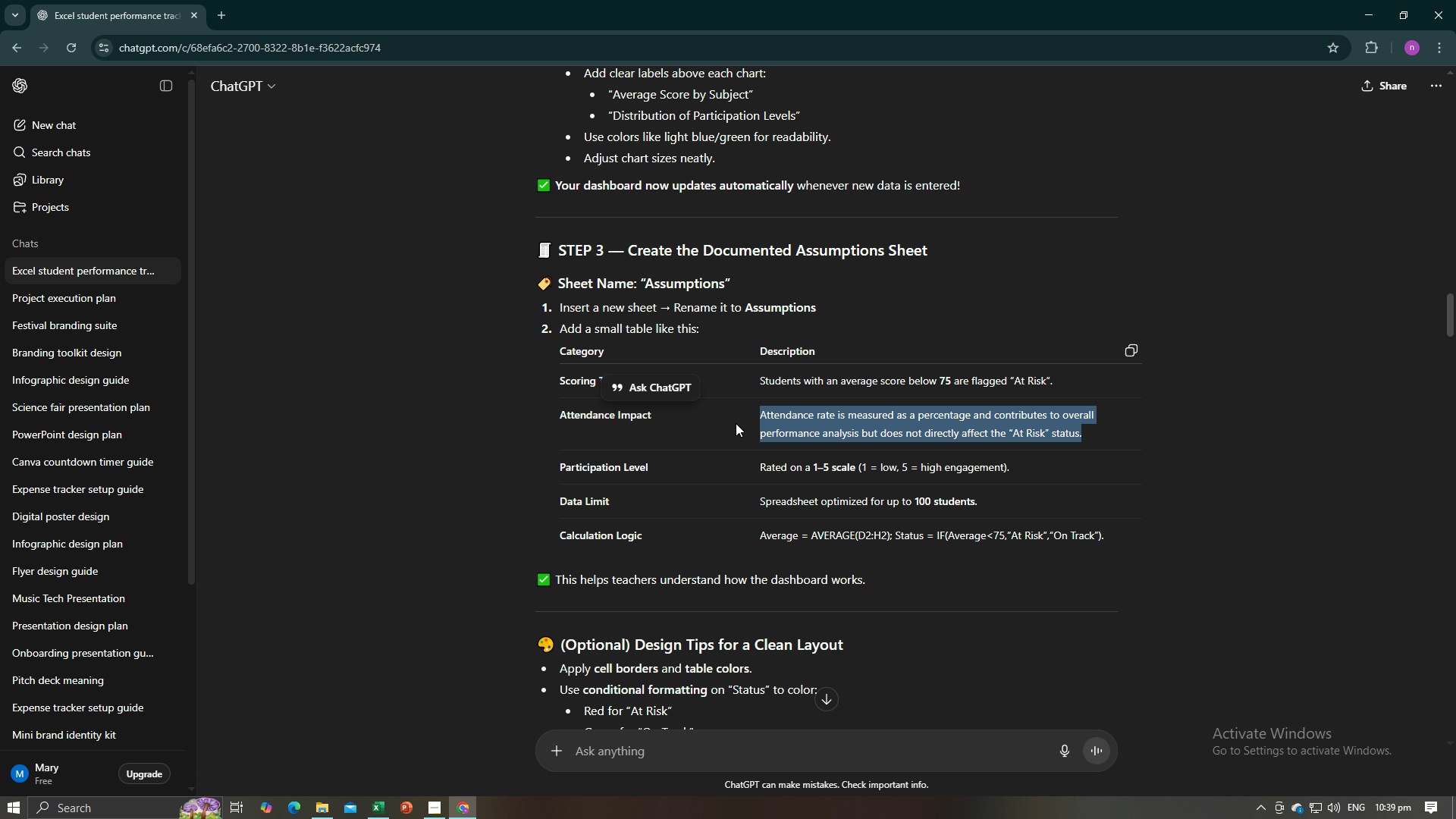 
key(Alt+AltLeft)
 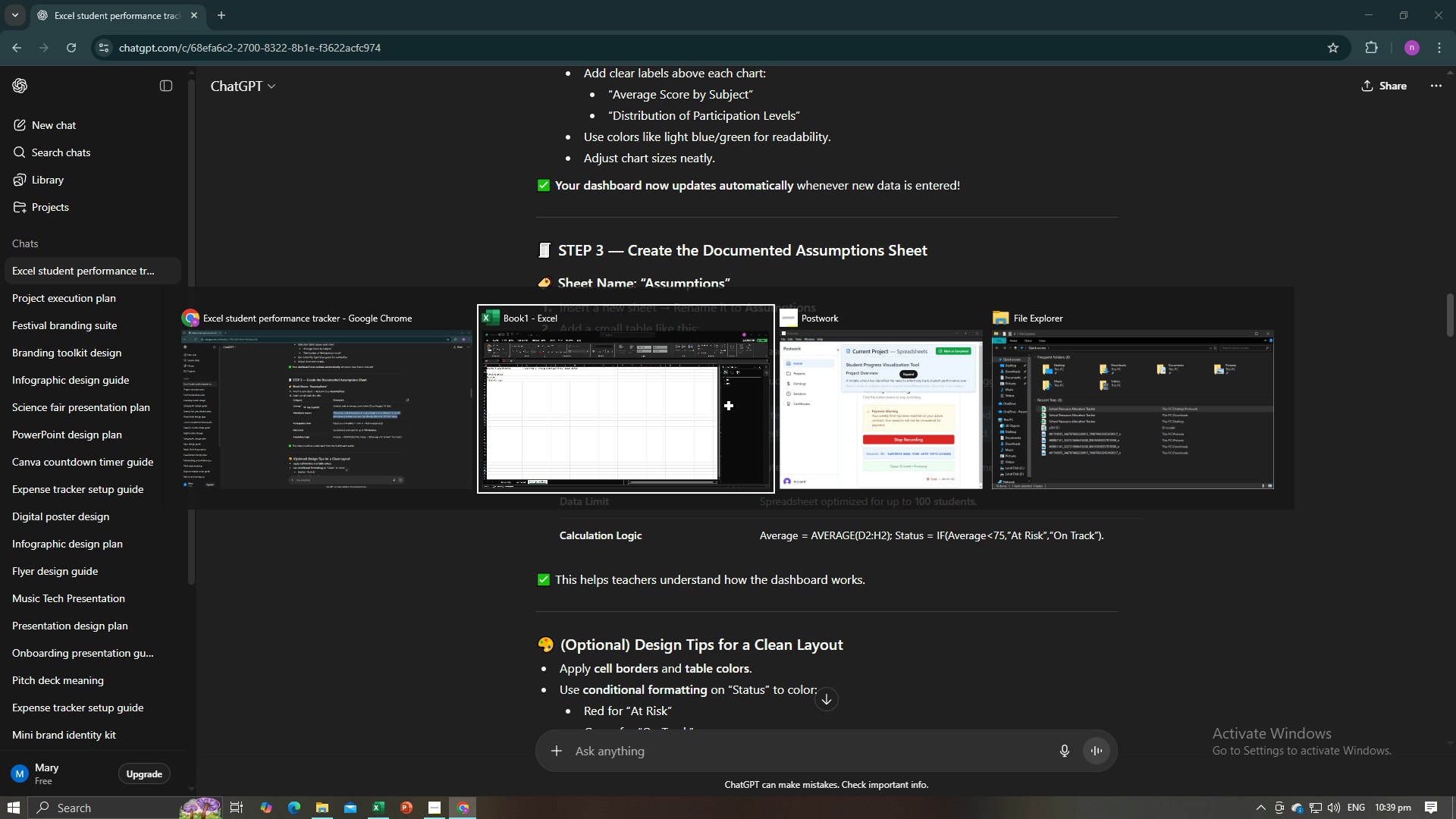 
key(Alt+Tab)
 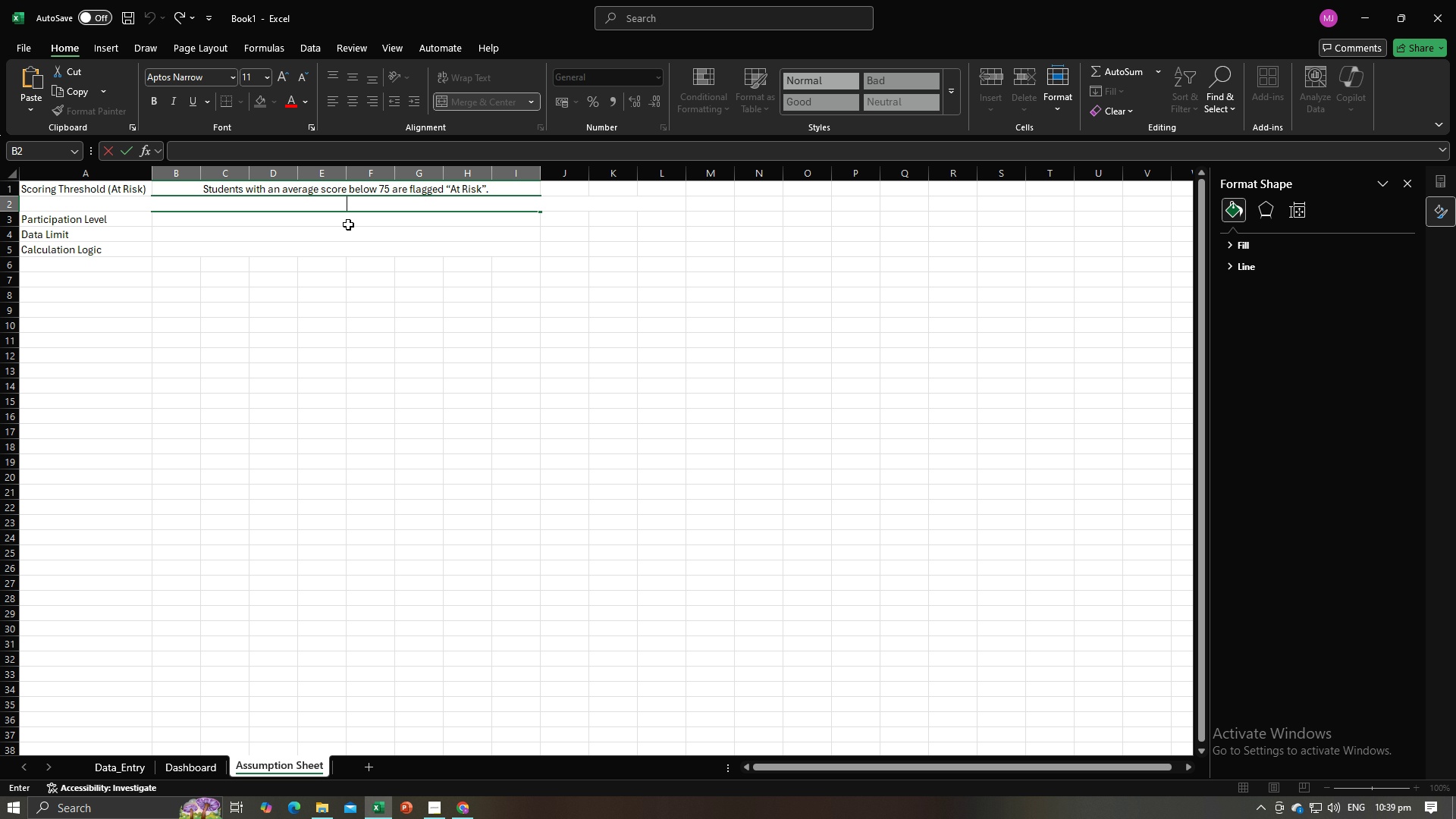 
key(Control+V)
 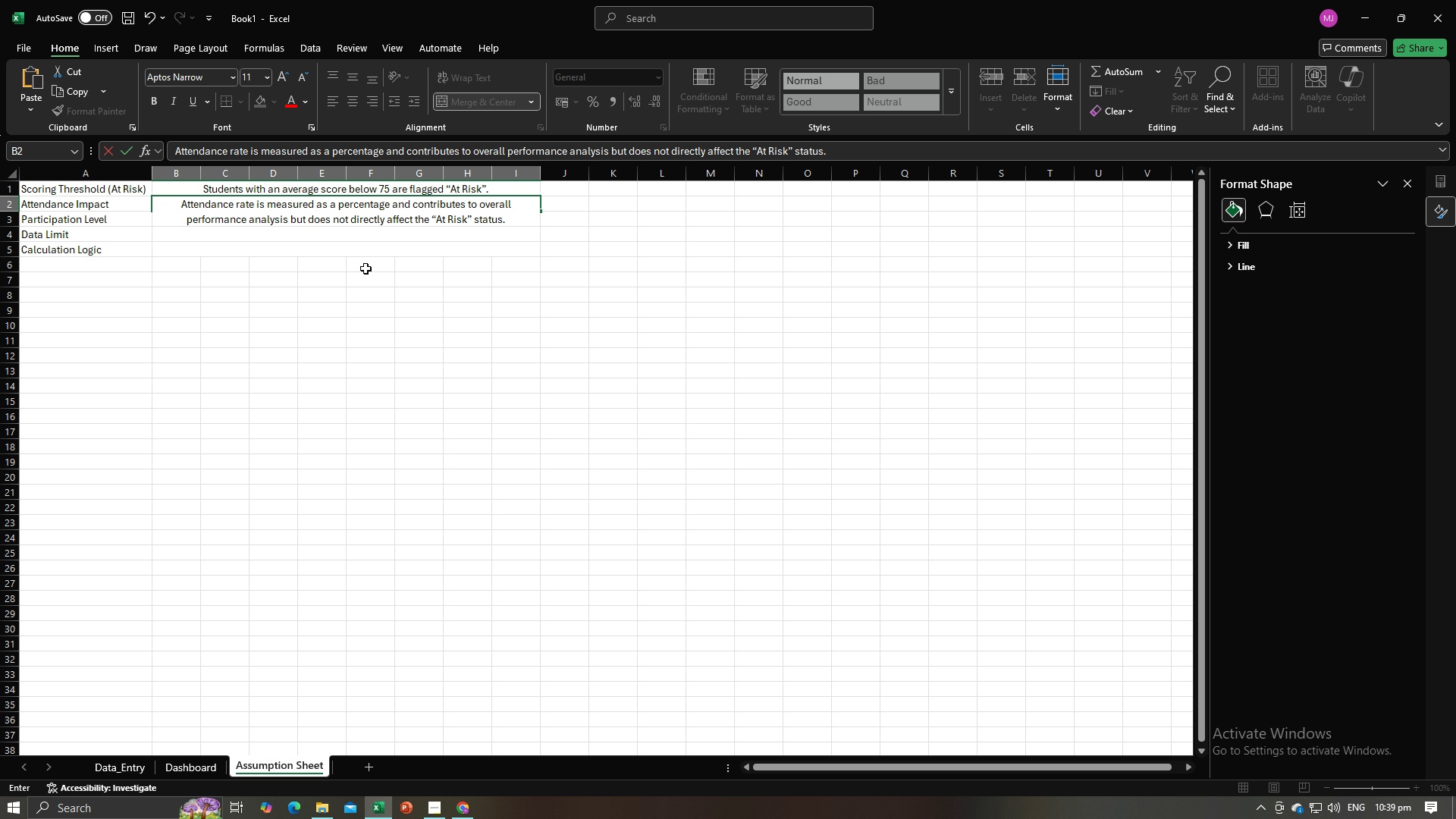 
left_click([366, 269])
 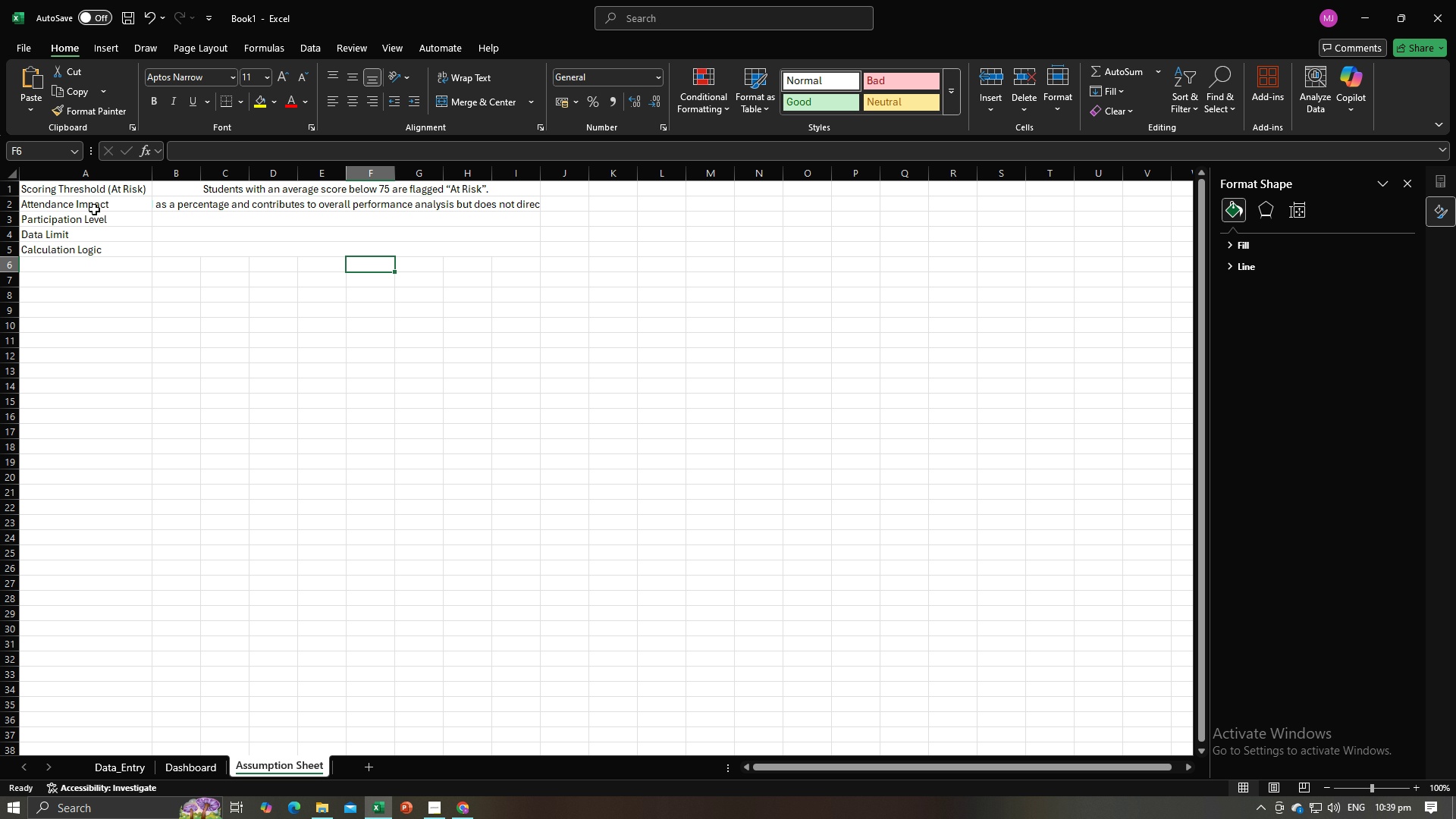 
left_click_drag(start_coordinate=[11, 211], to_coordinate=[14, 224])
 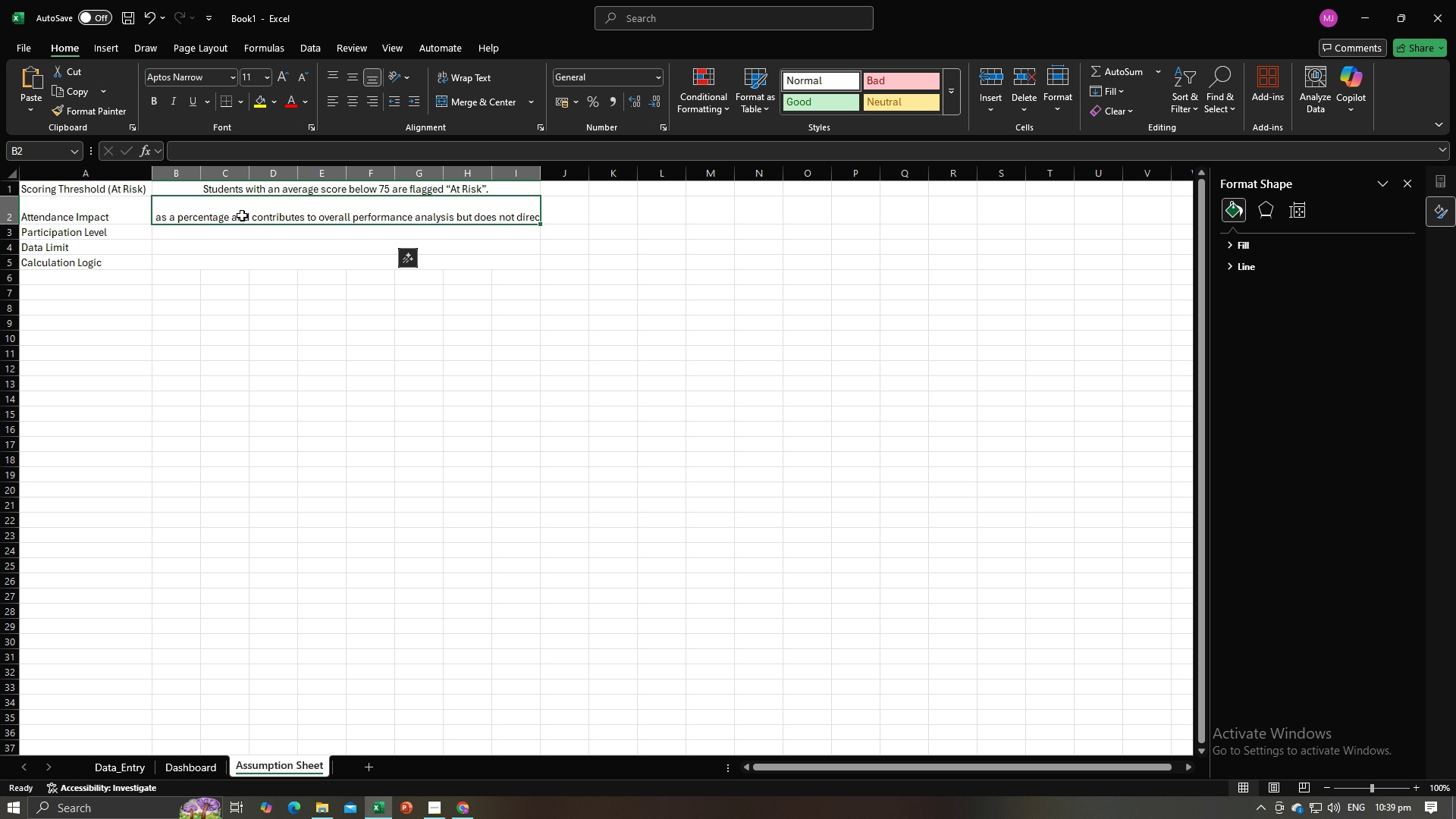 
double_click([242, 215])
 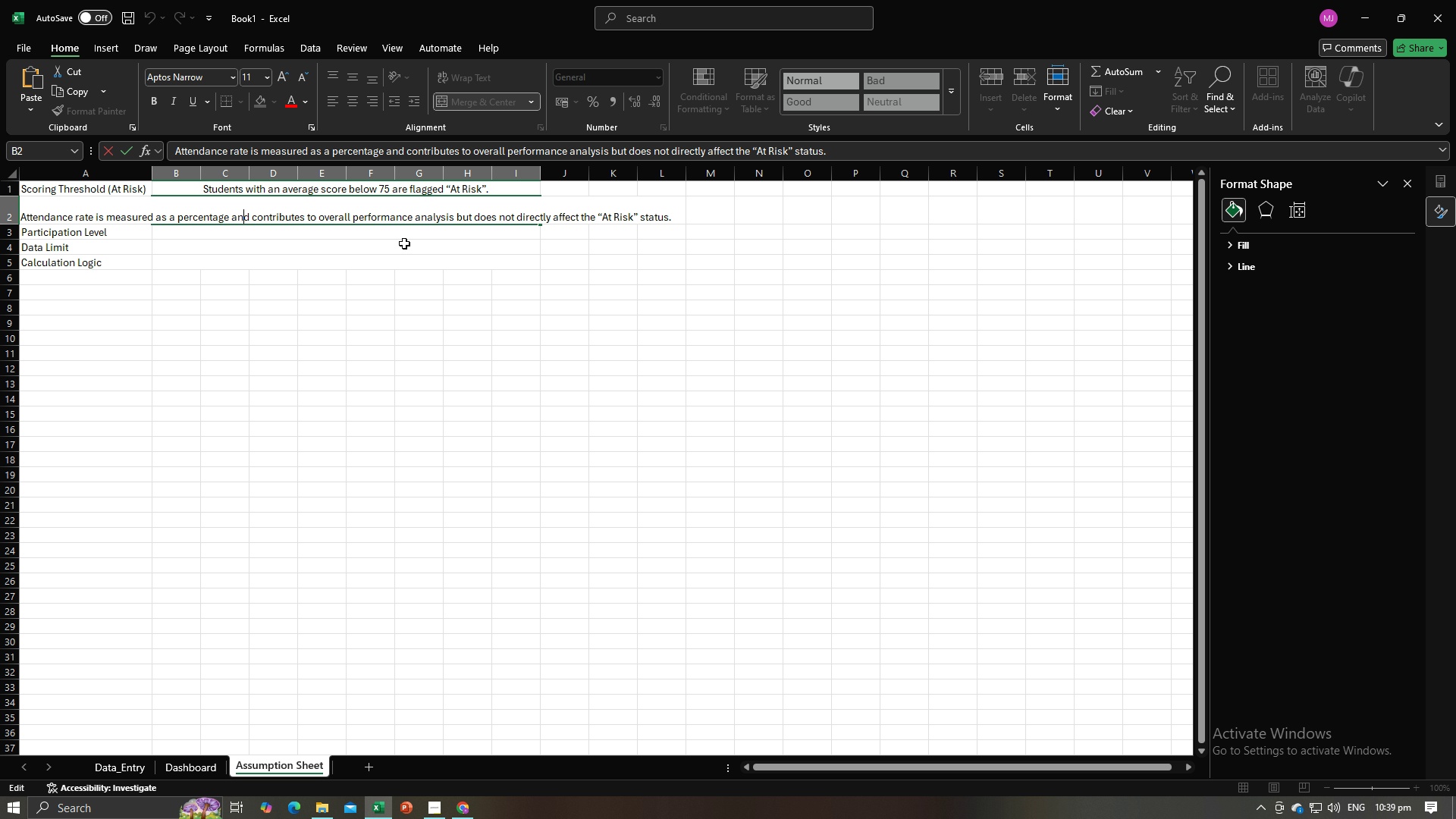 
left_click([401, 256])
 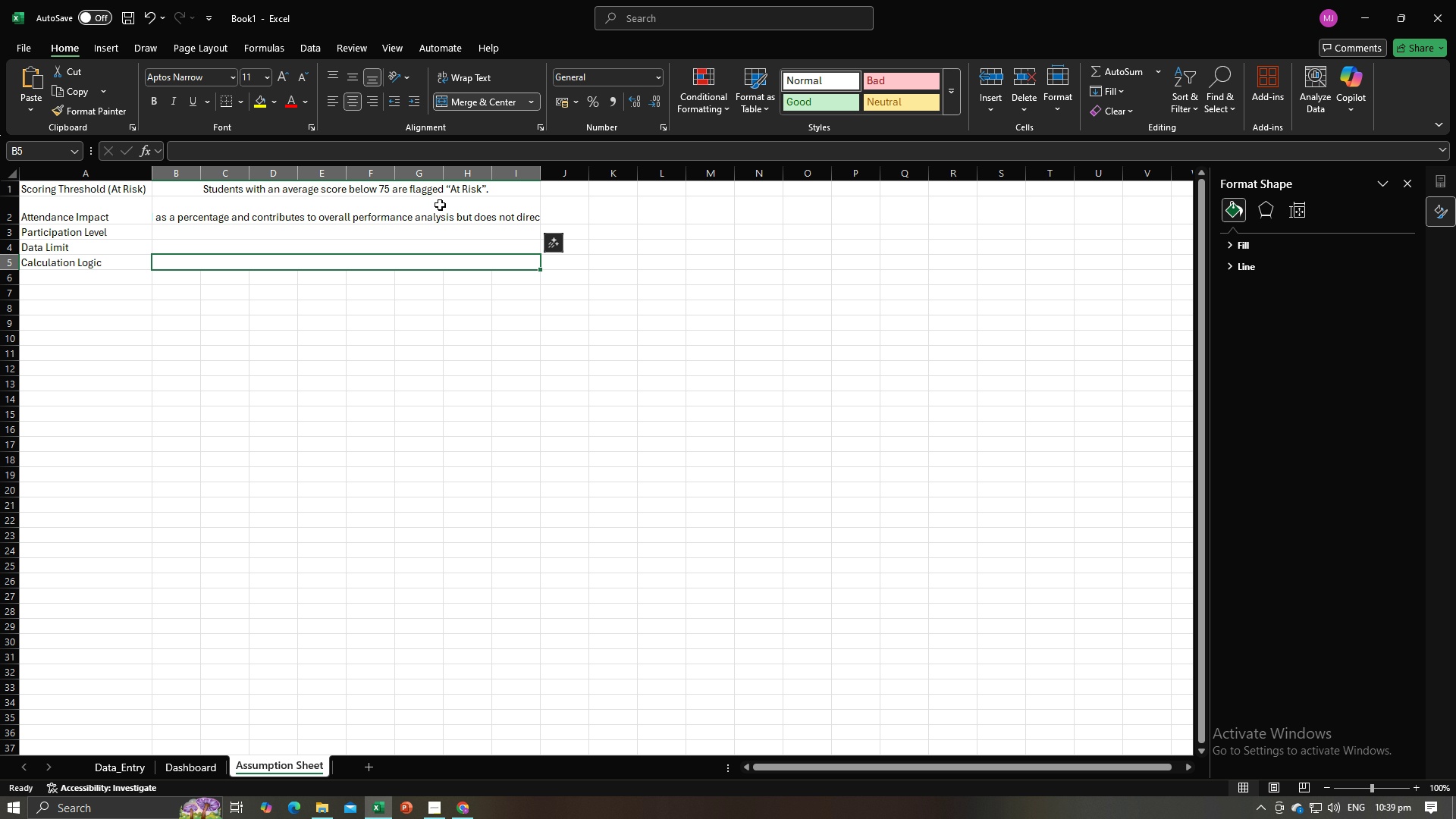 
left_click([438, 216])
 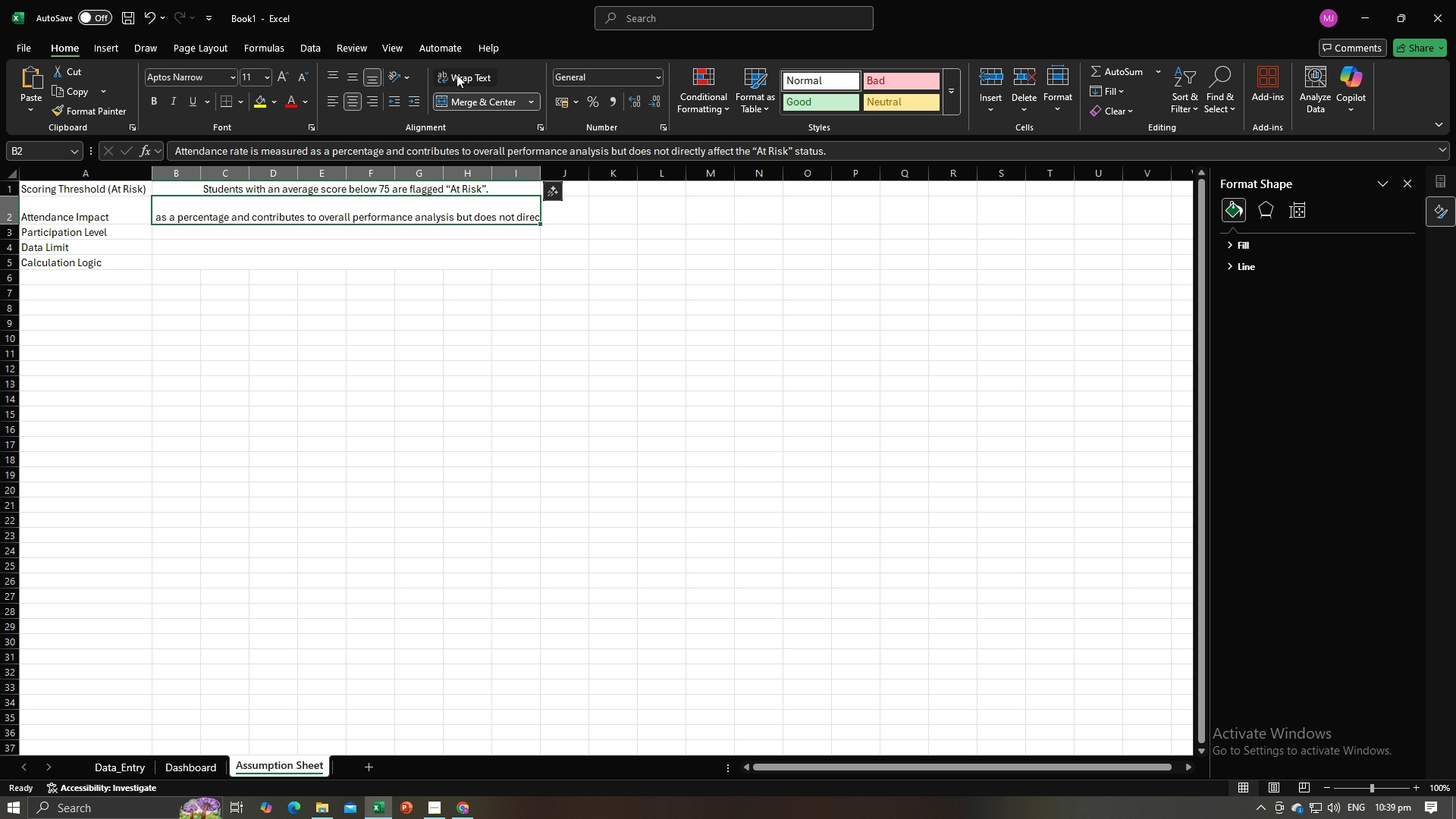 
left_click([457, 74])
 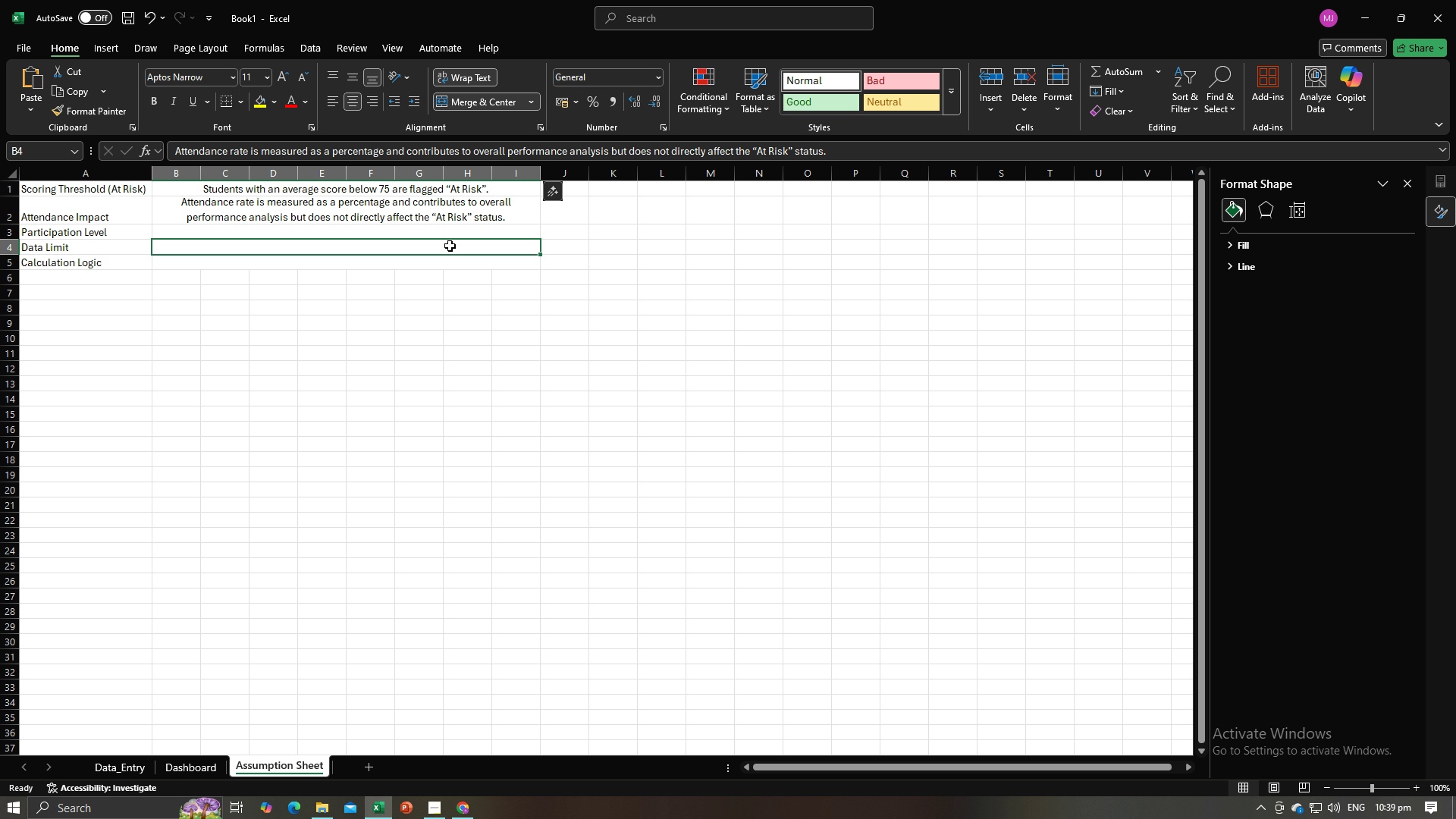 
left_click([450, 246])
 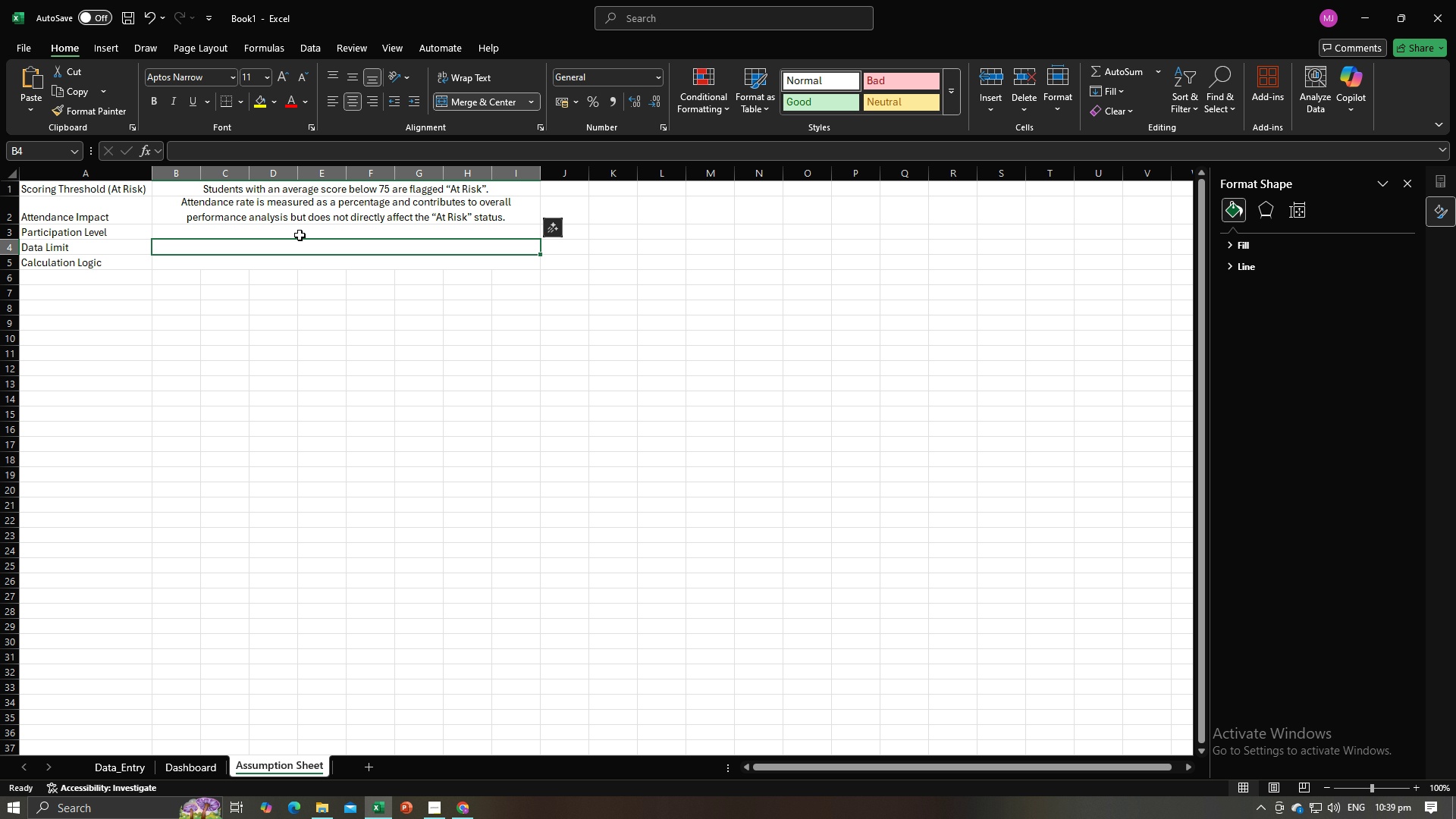 
left_click([300, 233])
 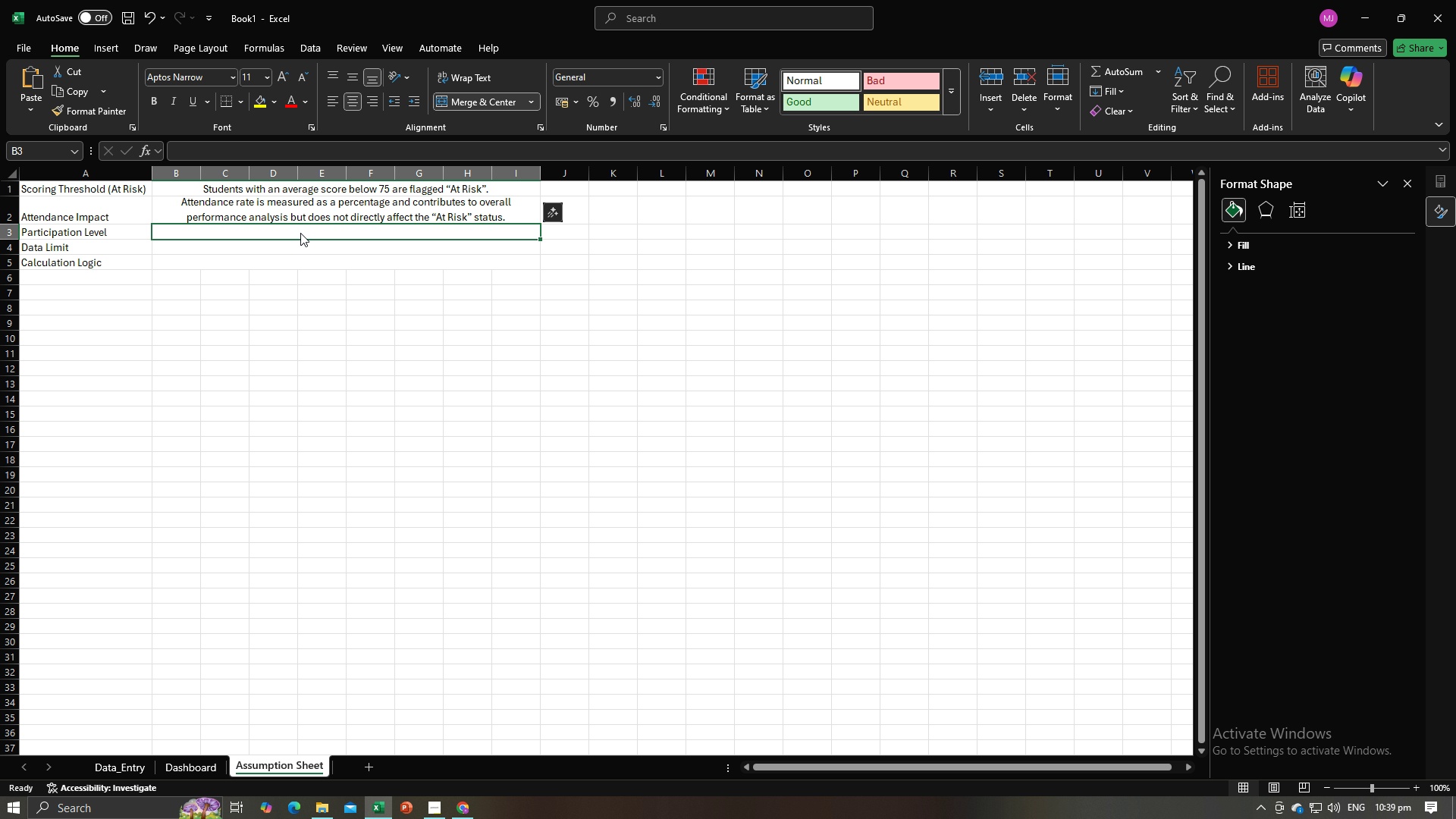 
key(Alt+AltLeft)
 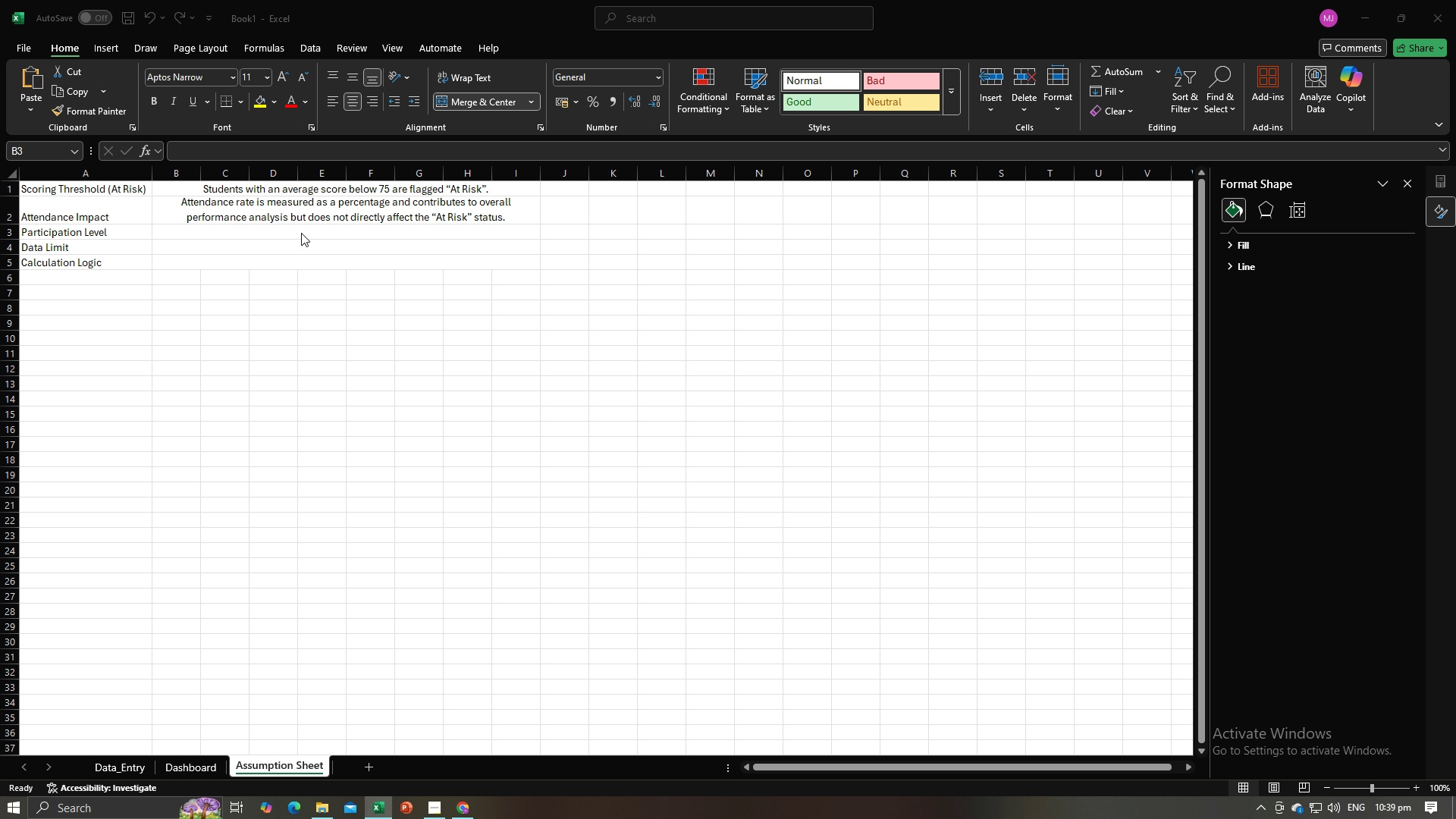 
key(Alt+Tab)
 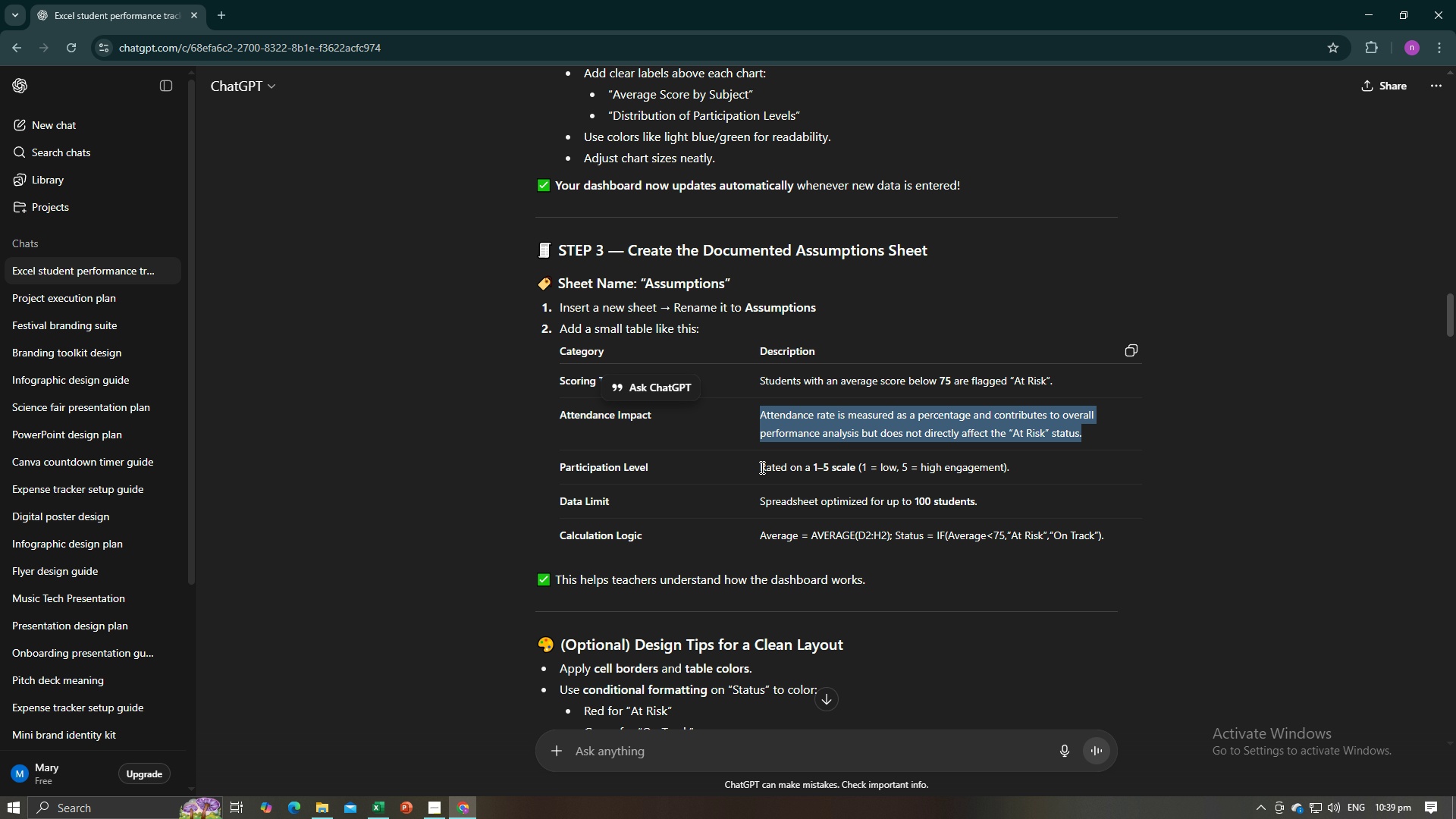 
left_click_drag(start_coordinate=[761, 466], to_coordinate=[1012, 463])
 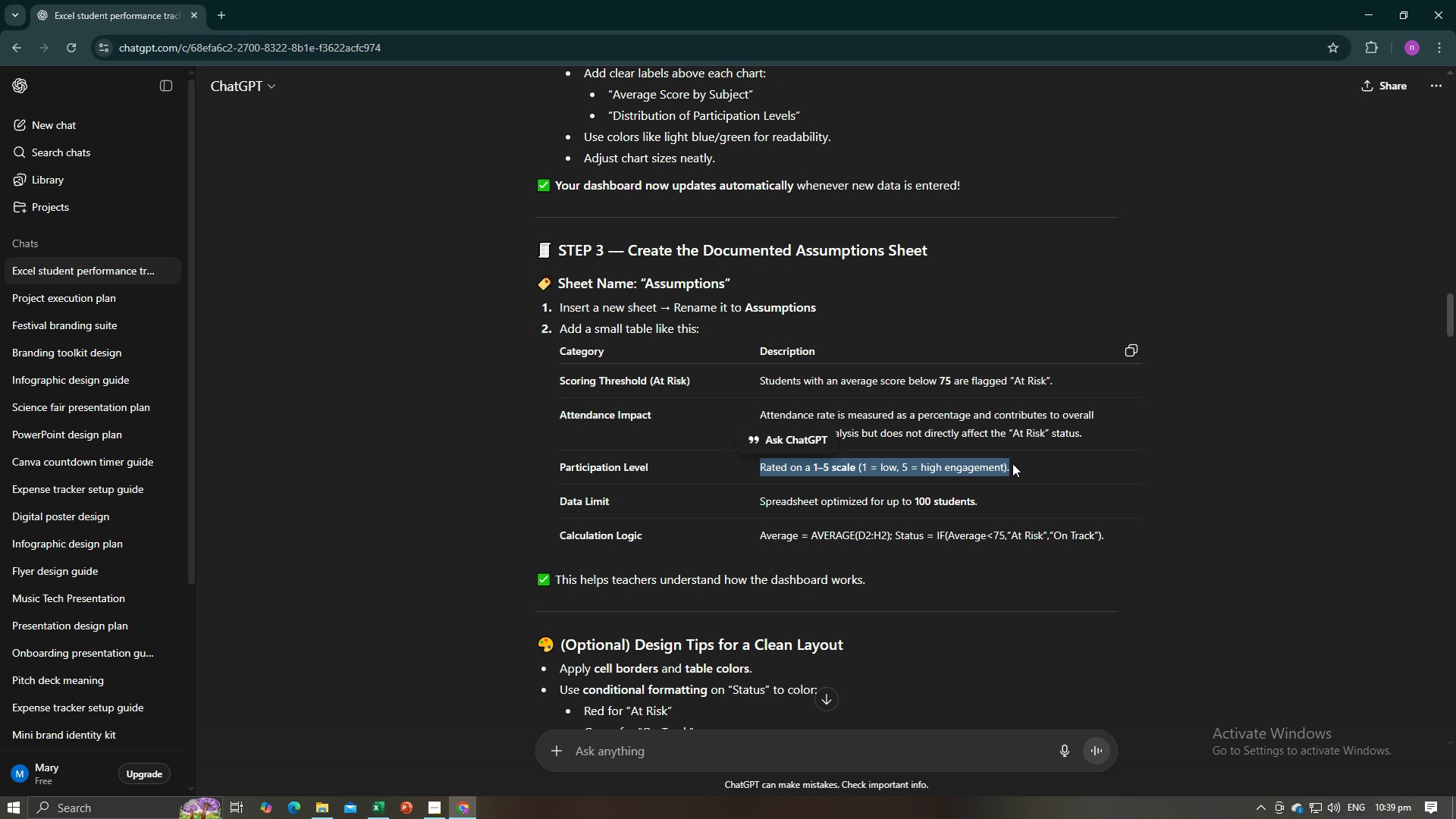 
key(Control+C)
 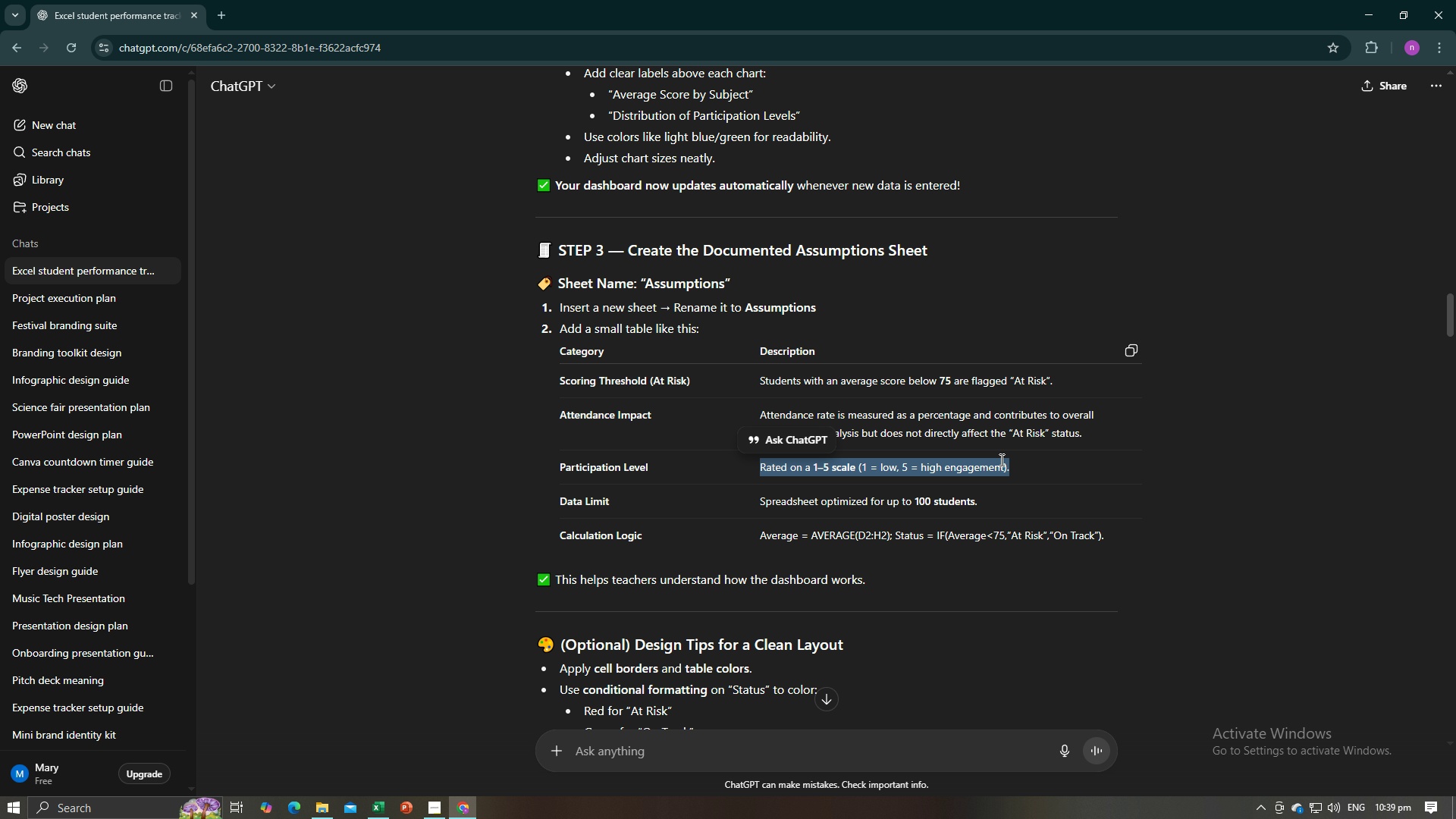 
key(Alt+AltLeft)
 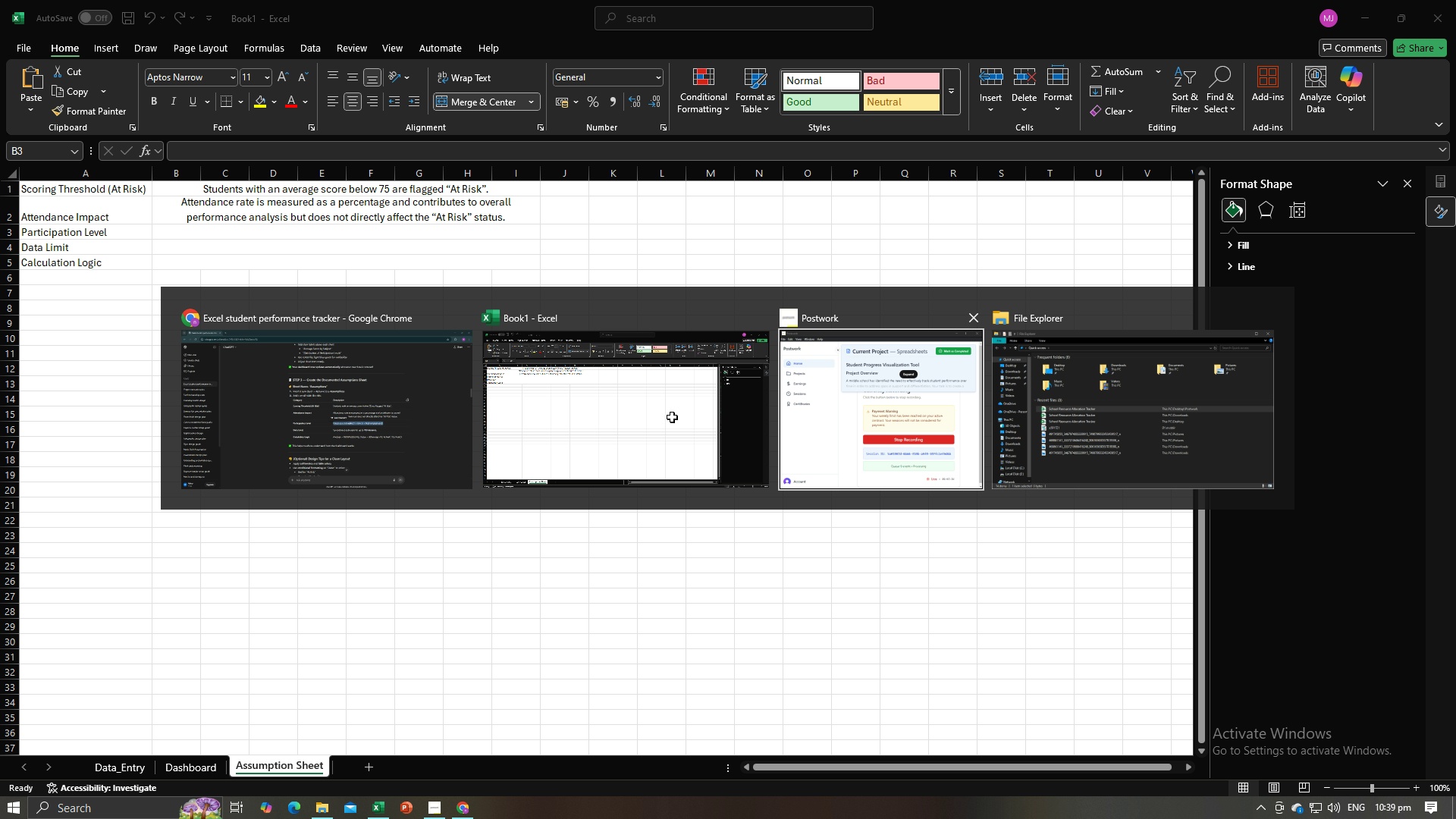 
key(Alt+Tab)
 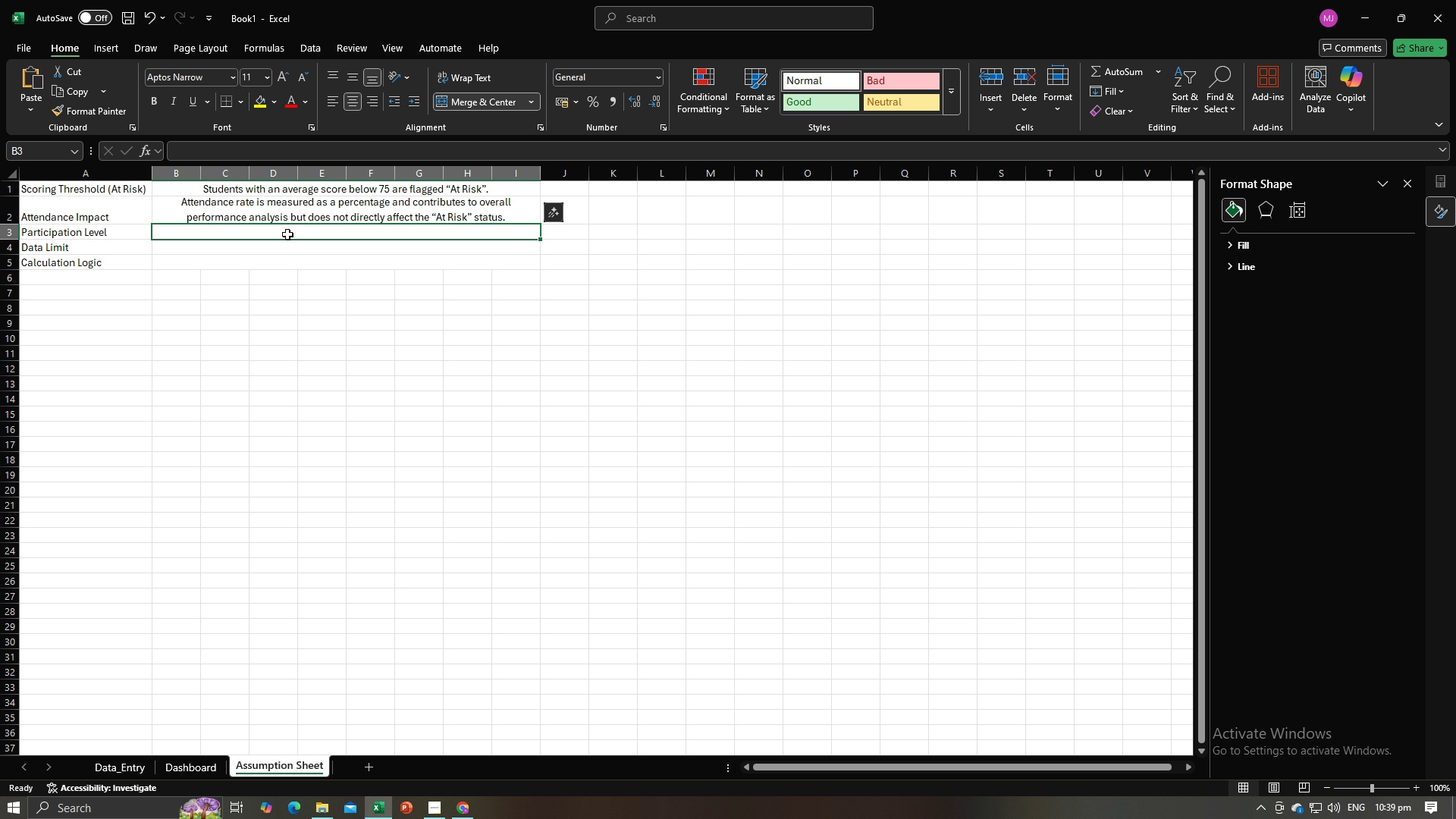 
double_click([287, 234])
 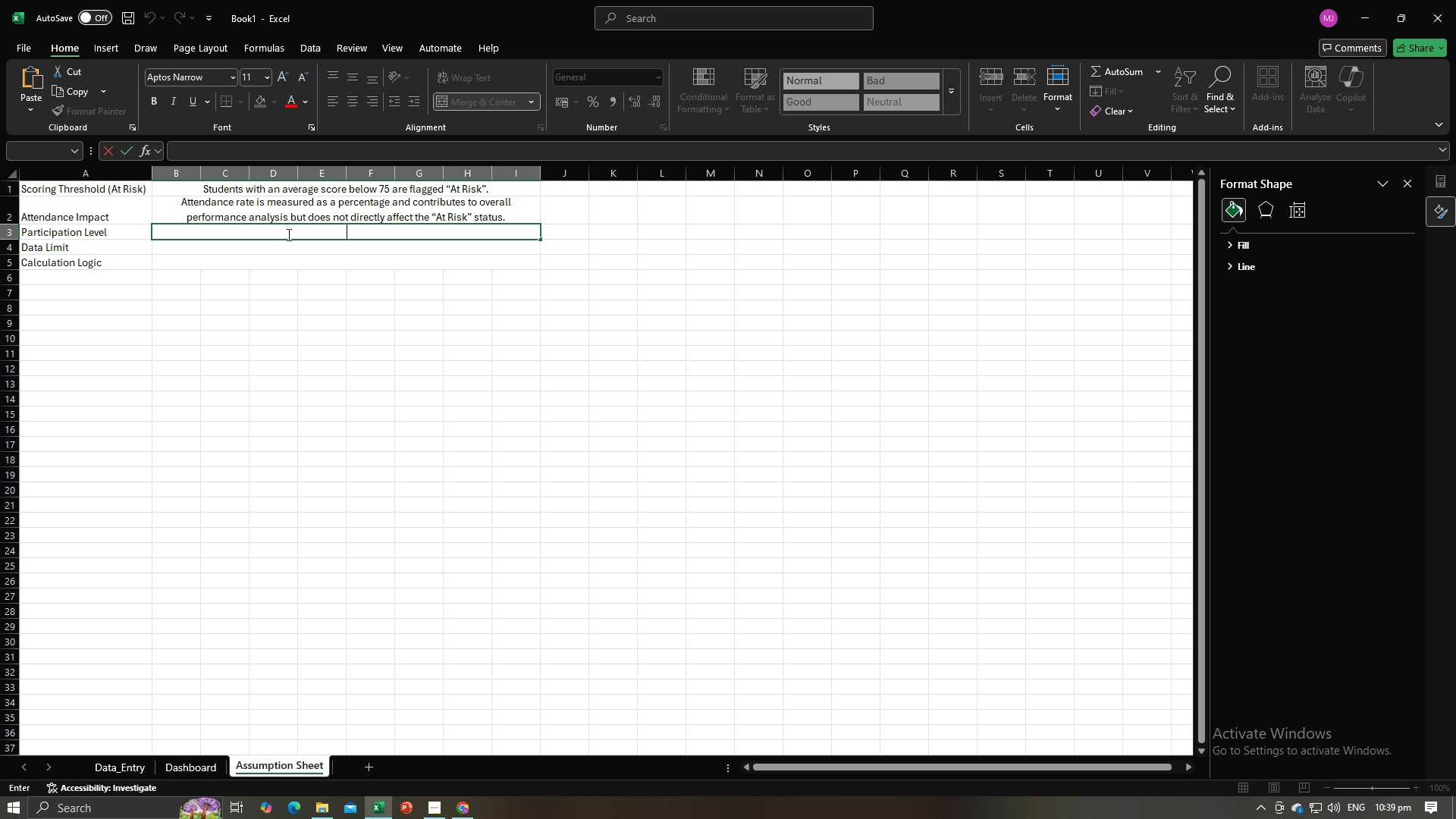 
key(Control+V)
 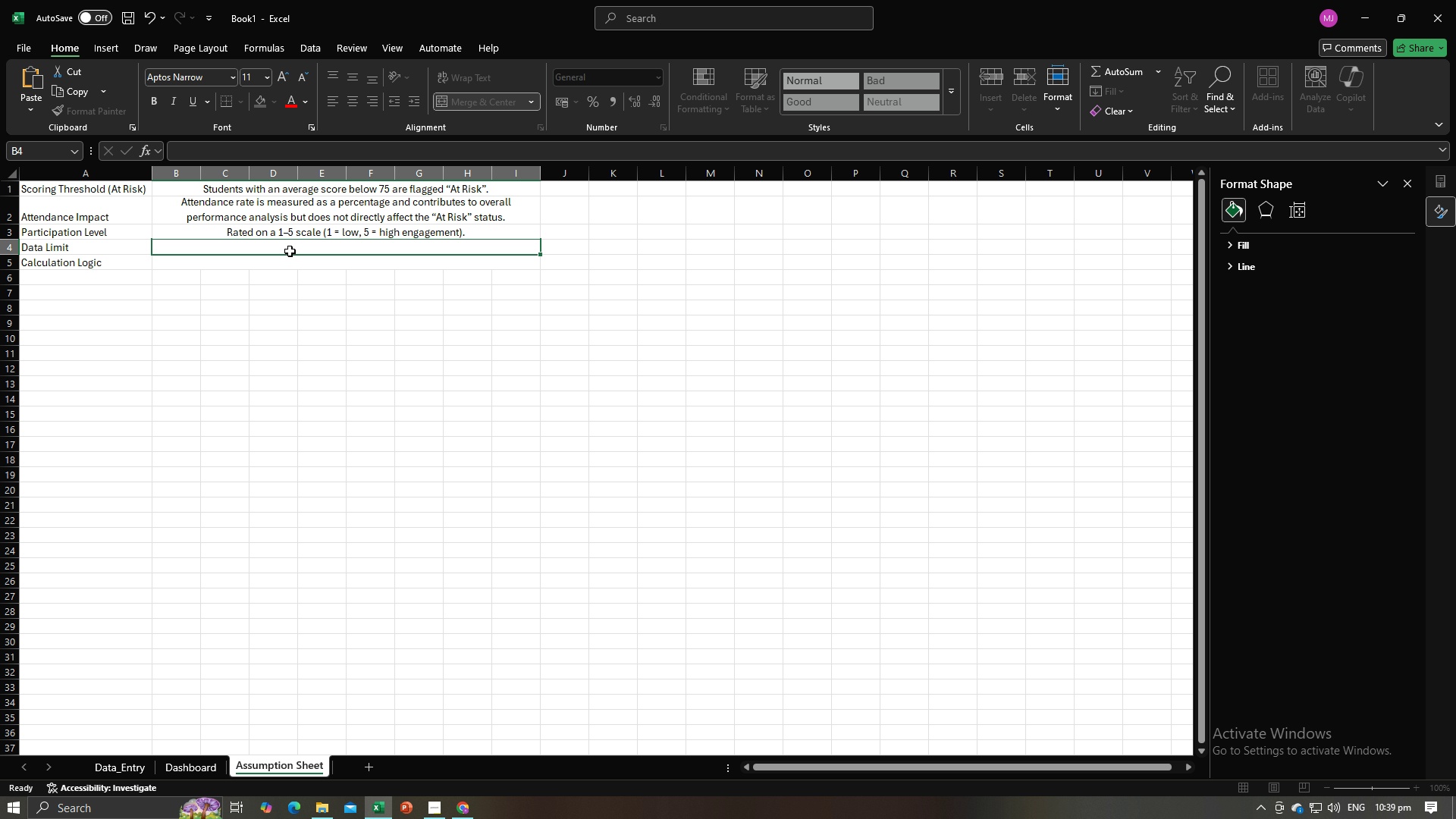 
key(Alt+AltLeft)
 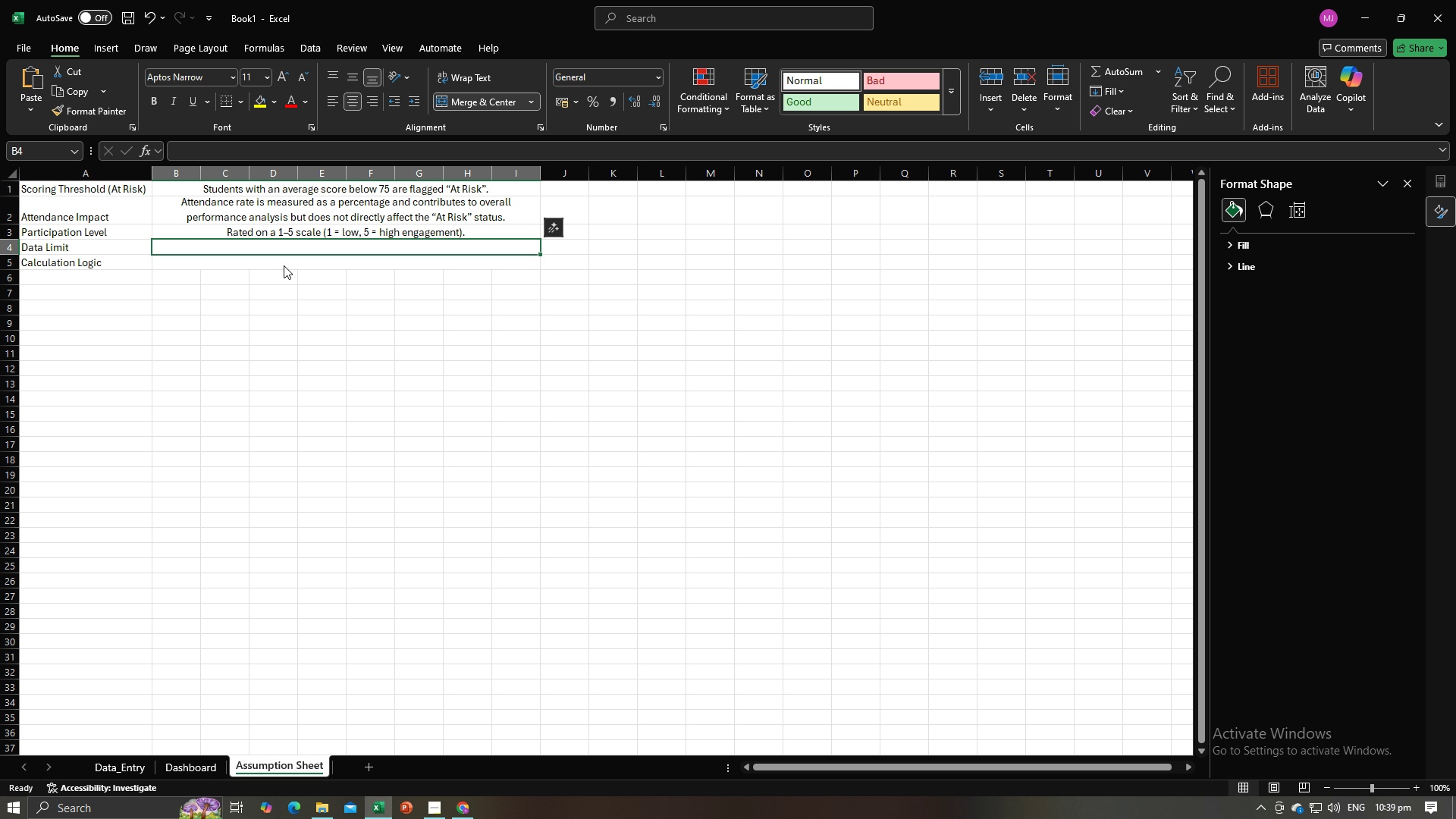 
key(Alt+Tab)
 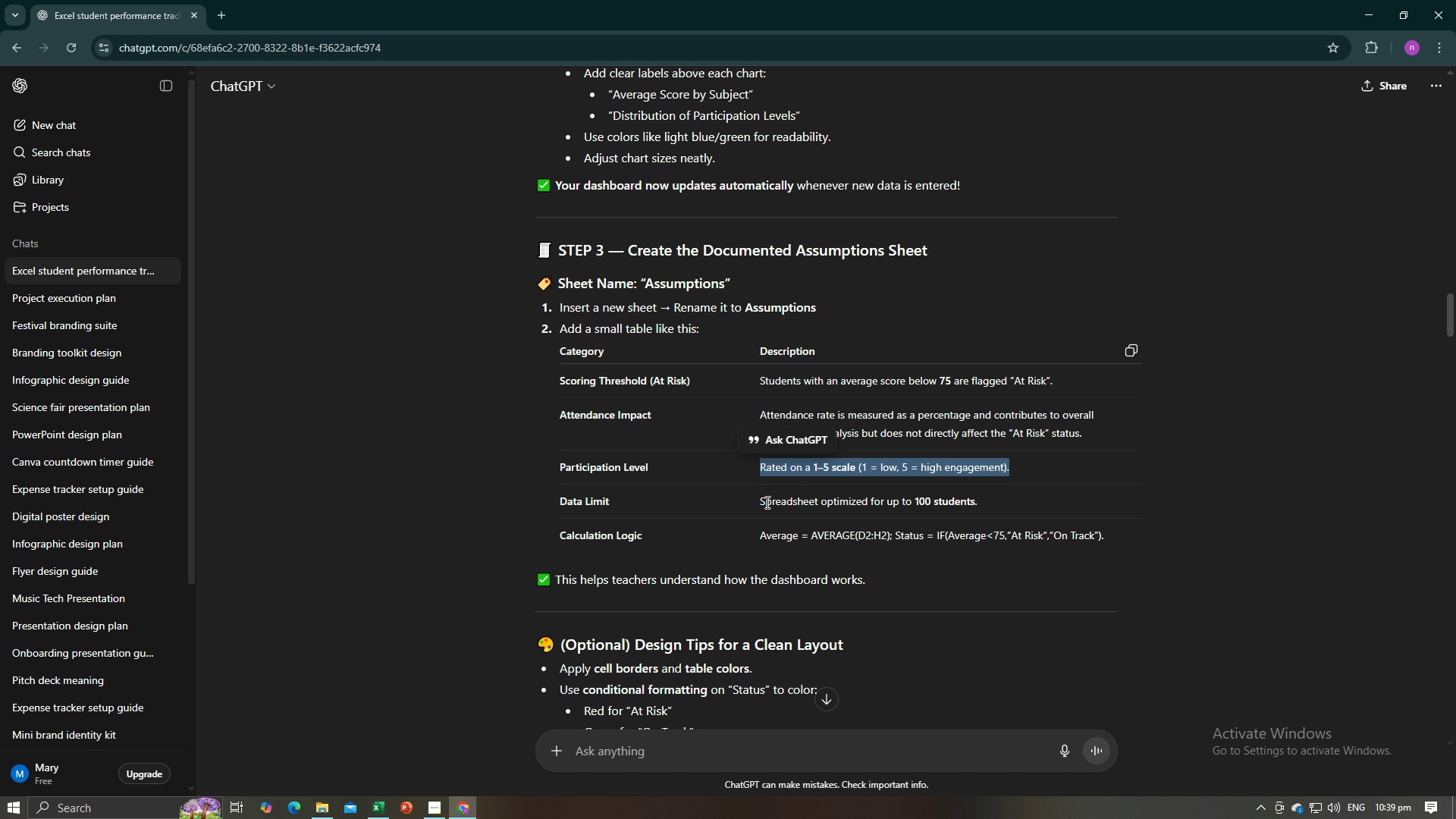 
left_click_drag(start_coordinate=[761, 502], to_coordinate=[977, 504])
 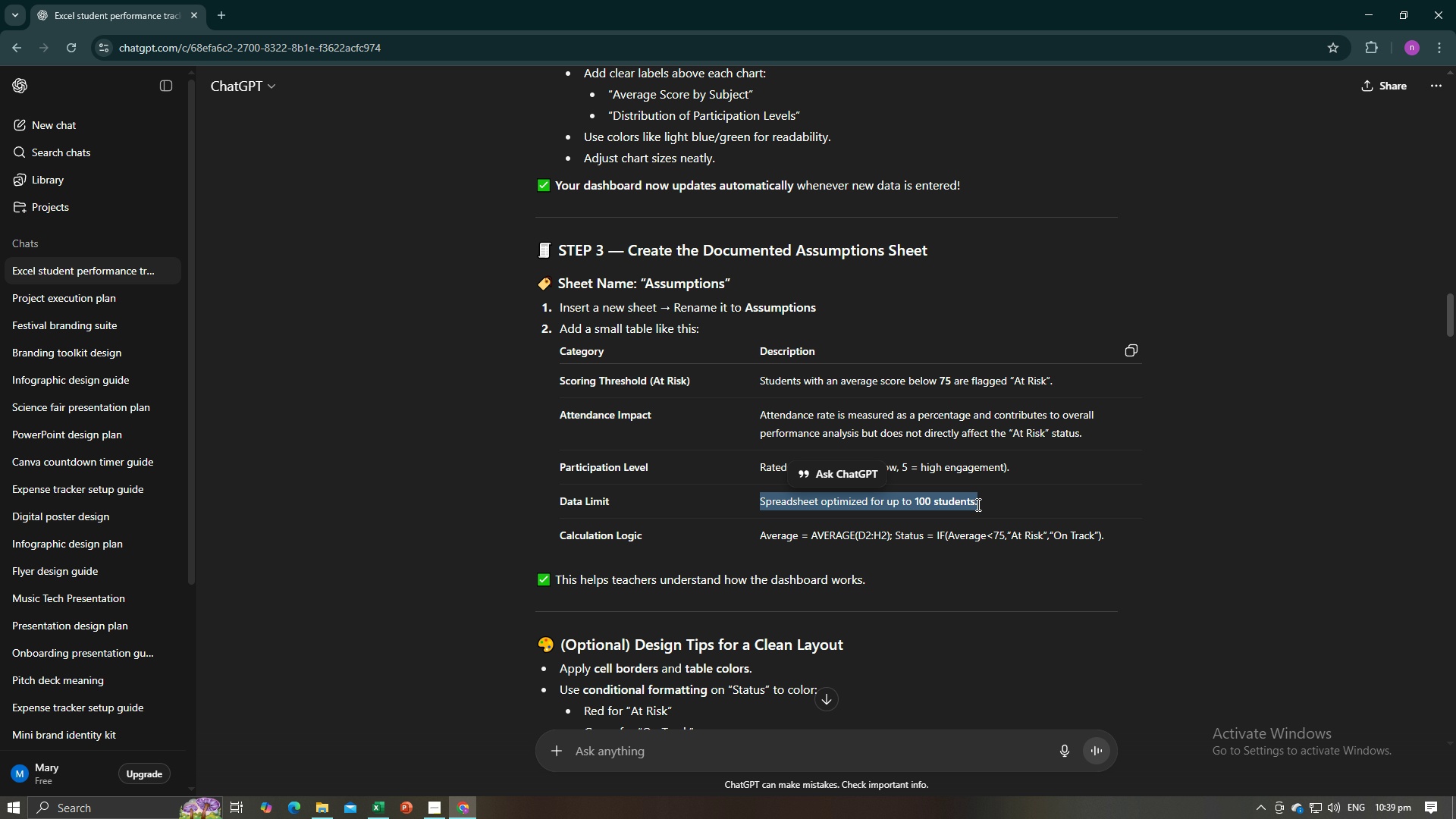 
key(Control+C)
 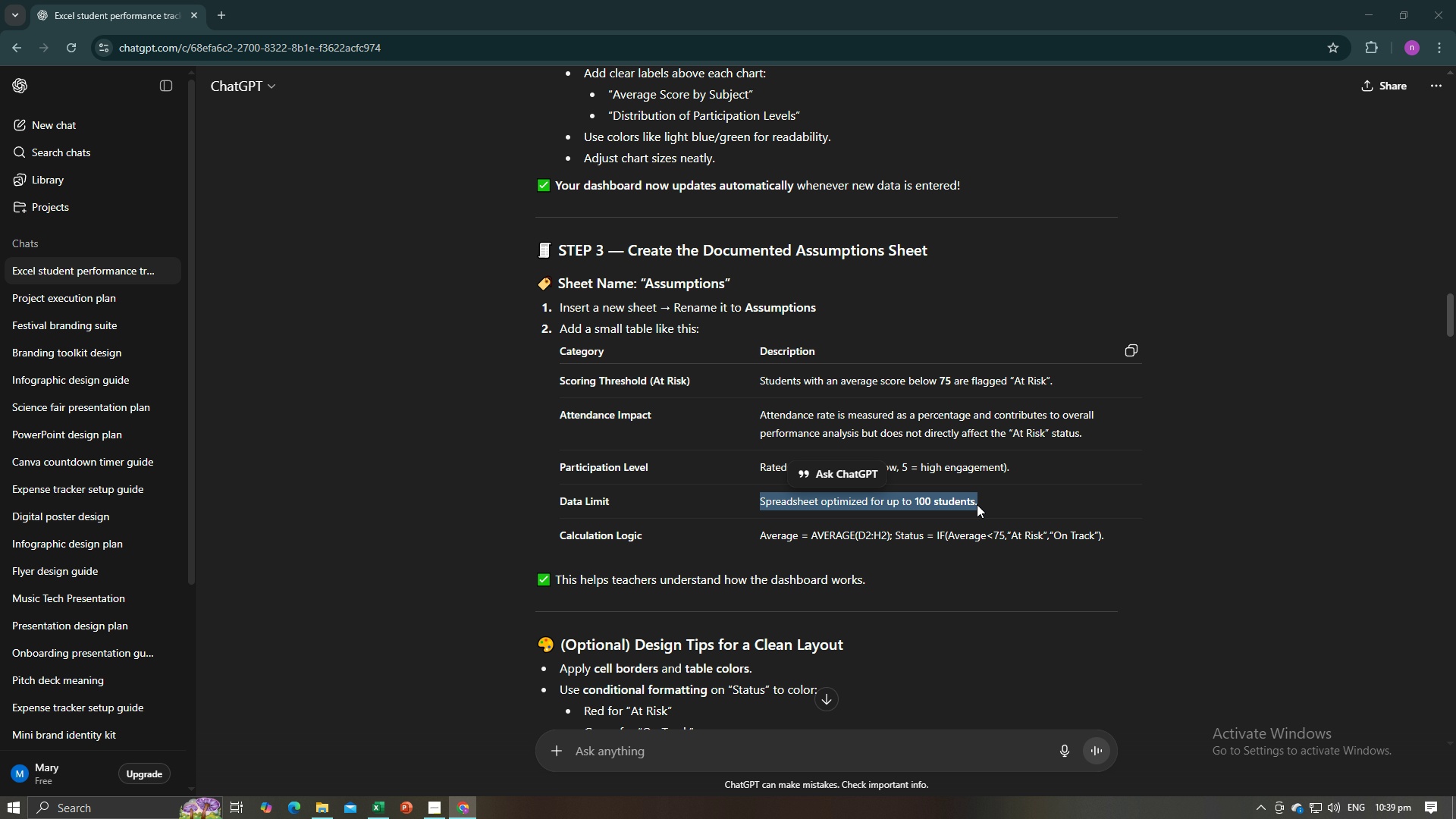 
key(Alt+AltLeft)
 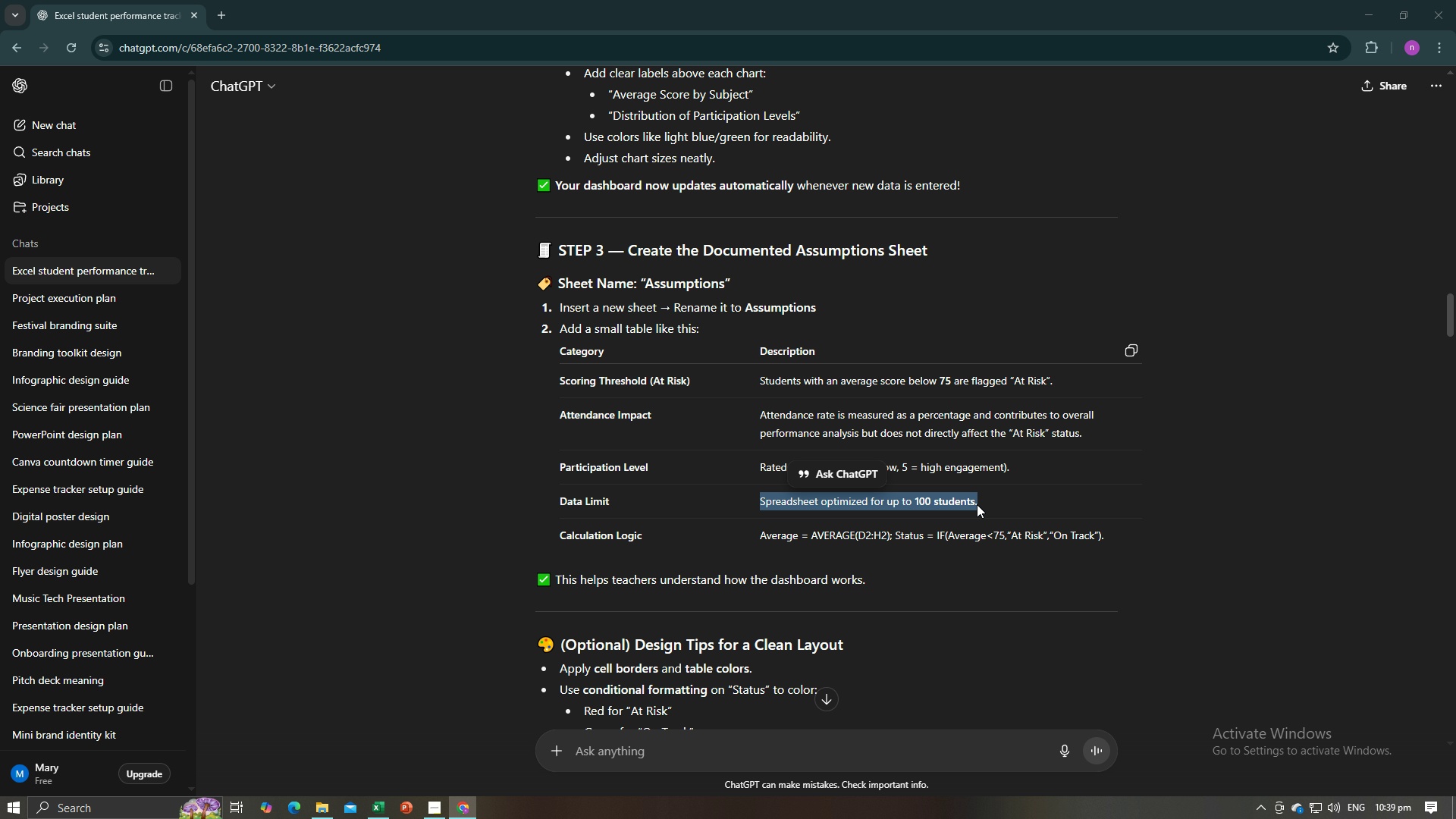 
key(Alt+Tab)
 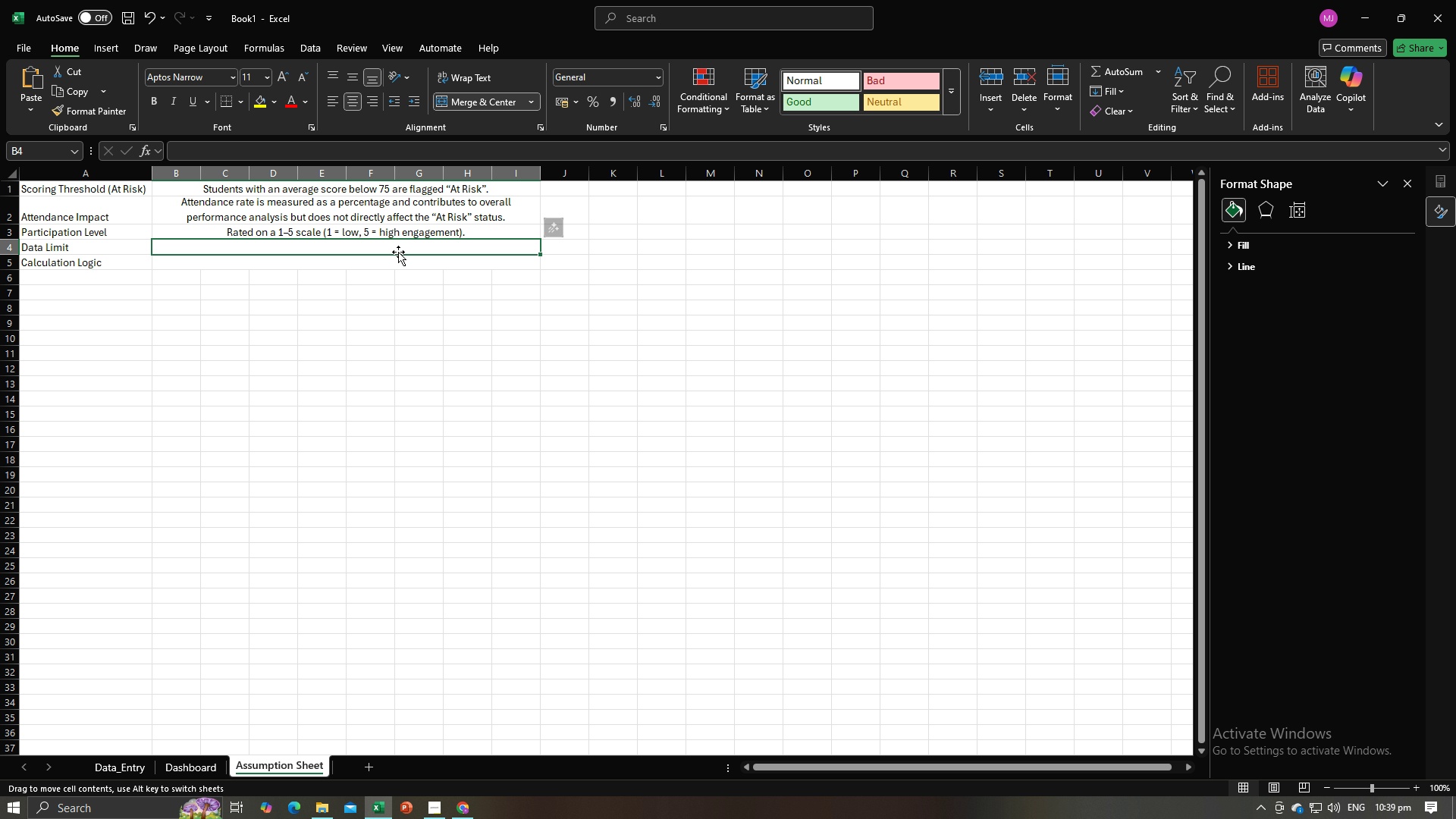 
double_click([398, 252])
 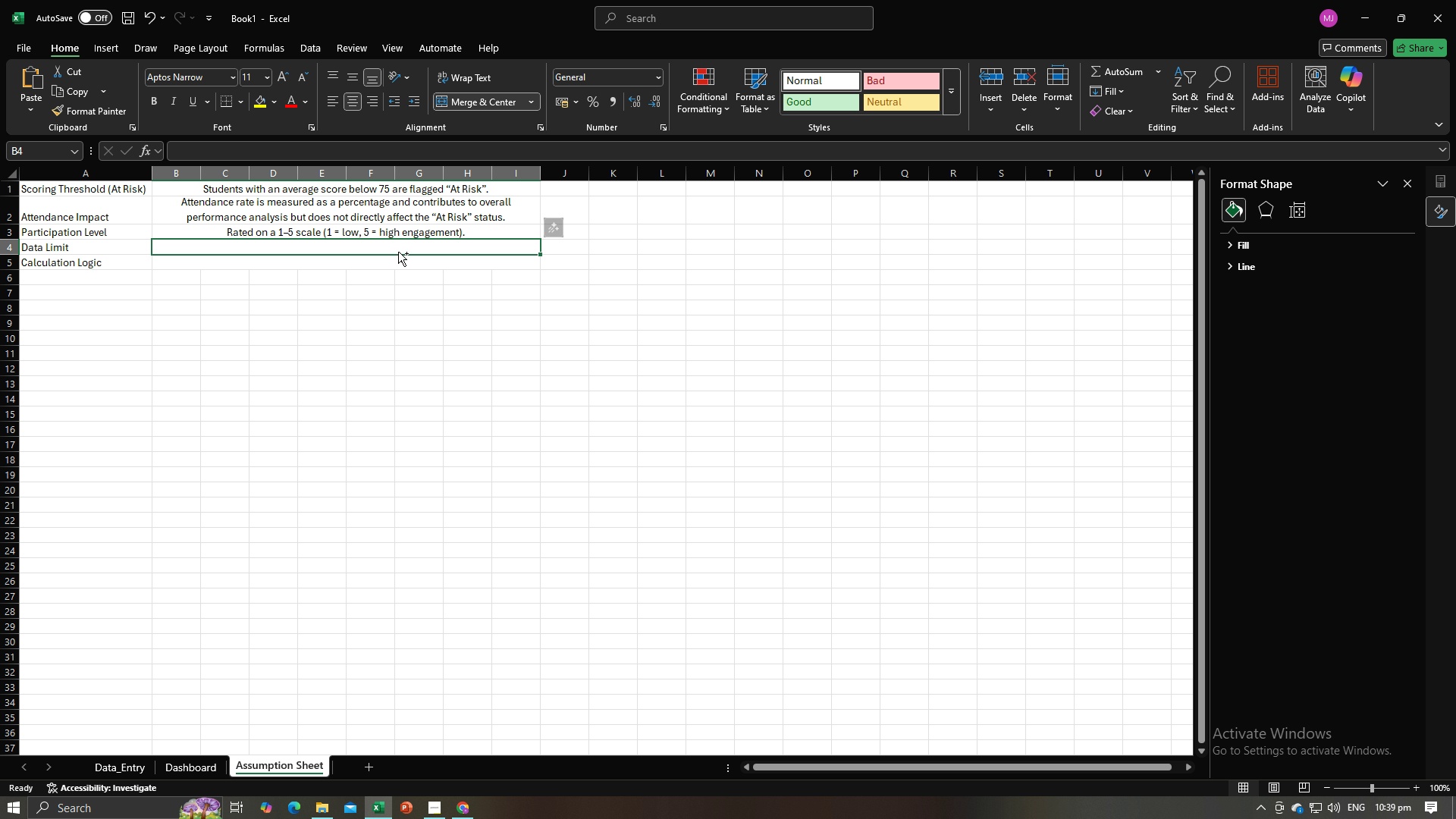 
hold_key(key=ControlLeft, duration=0.47)
 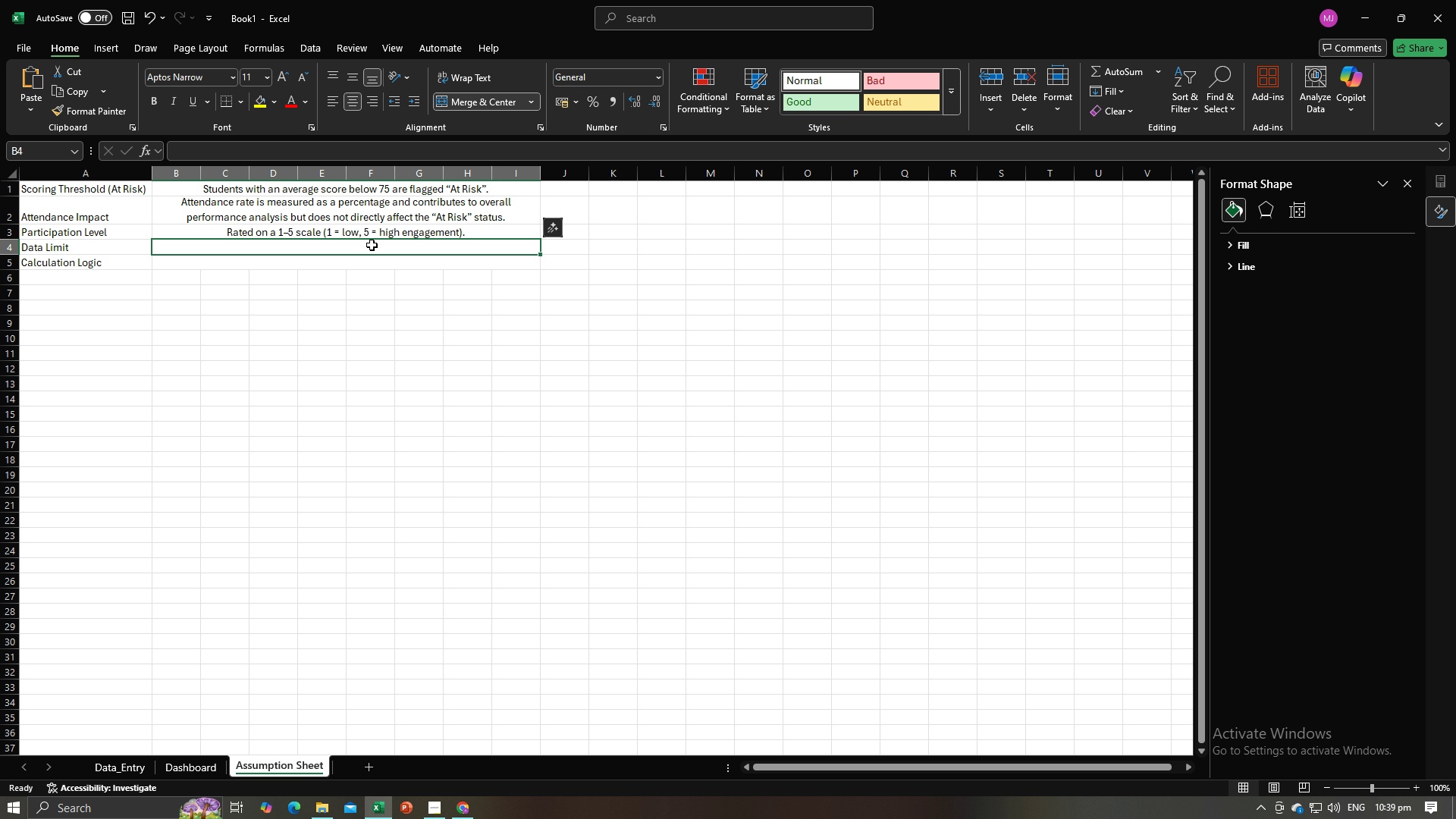 
double_click([372, 245])
 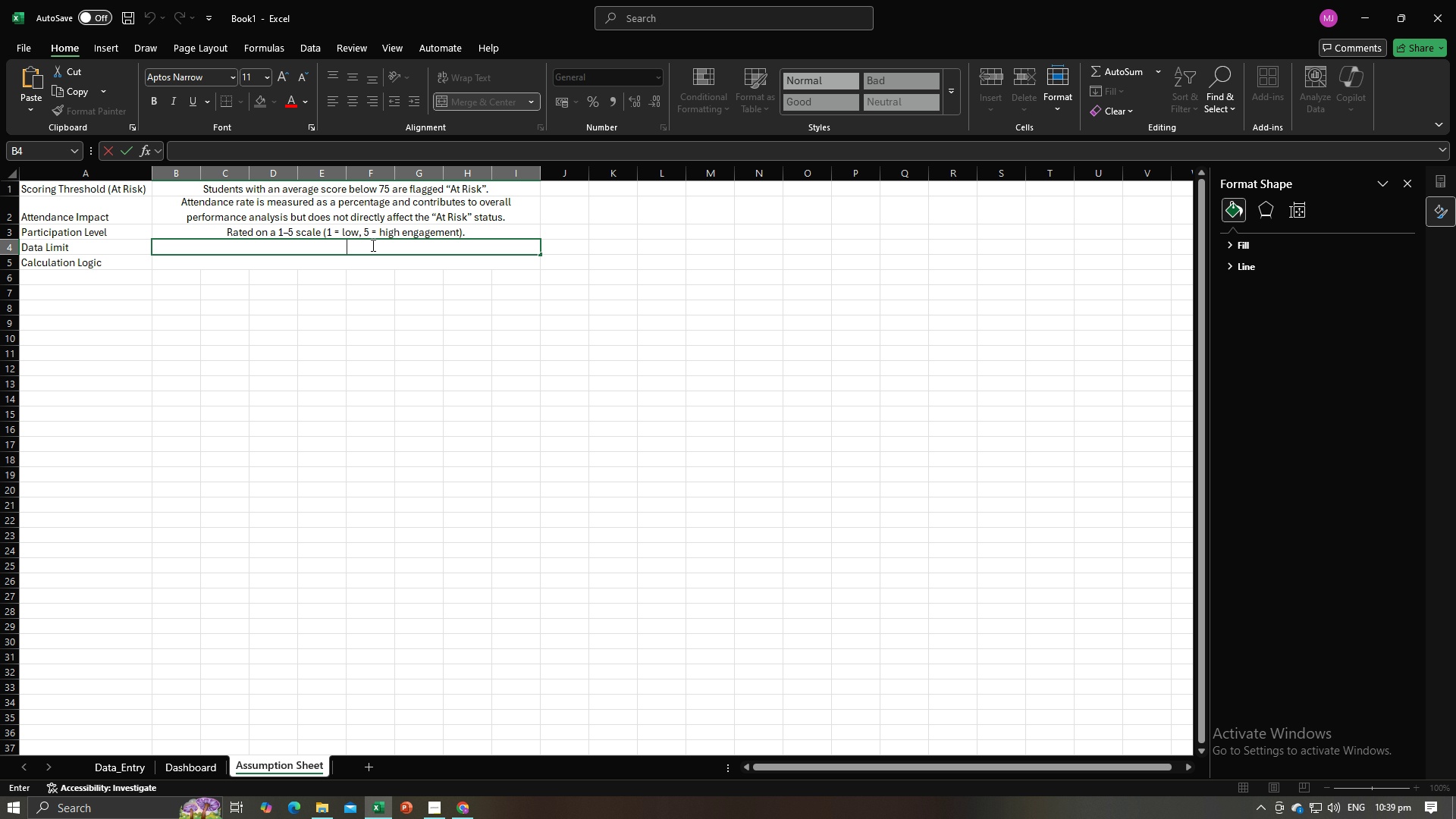 
key(Control+V)
 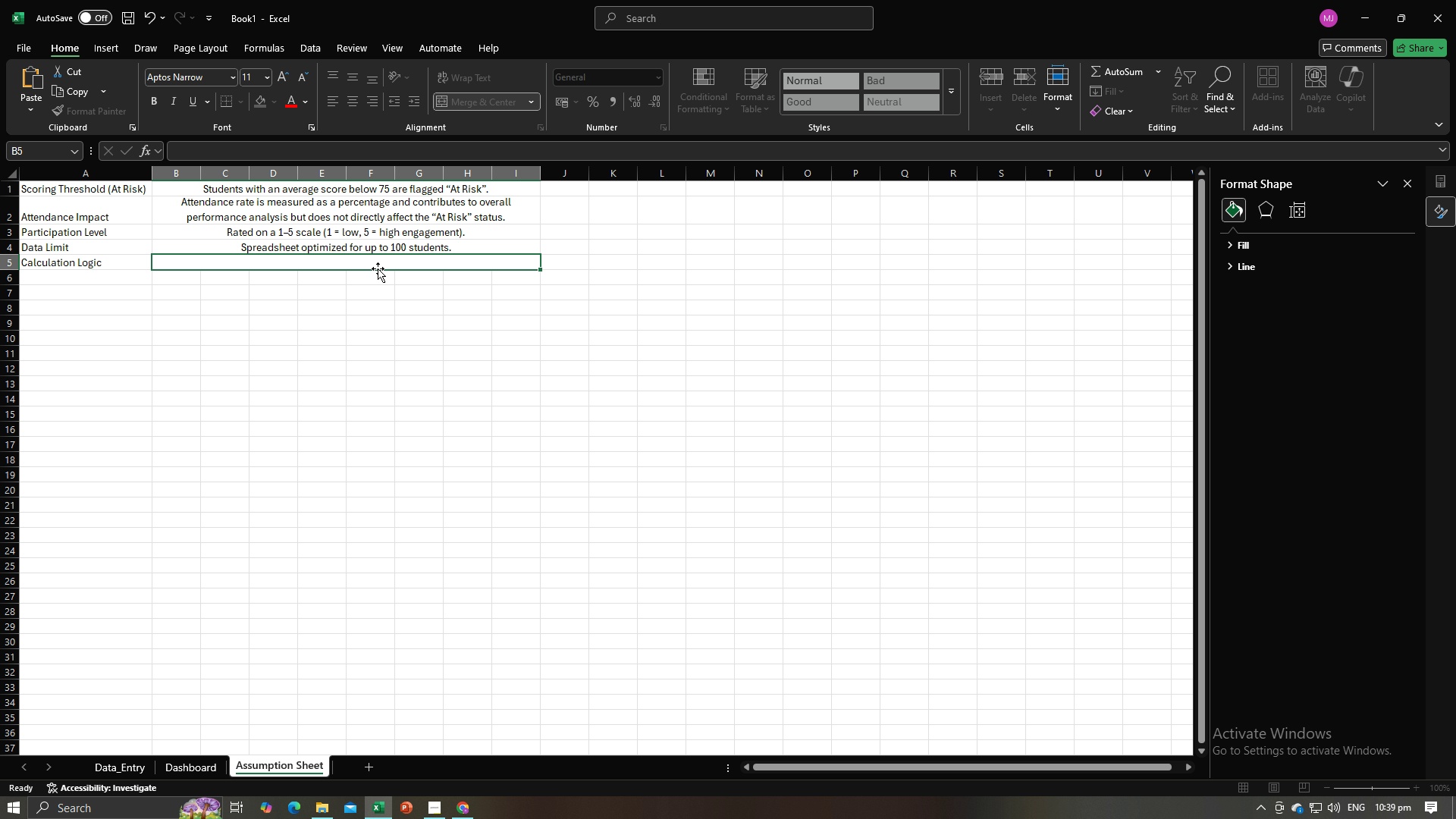 
double_click([378, 268])
 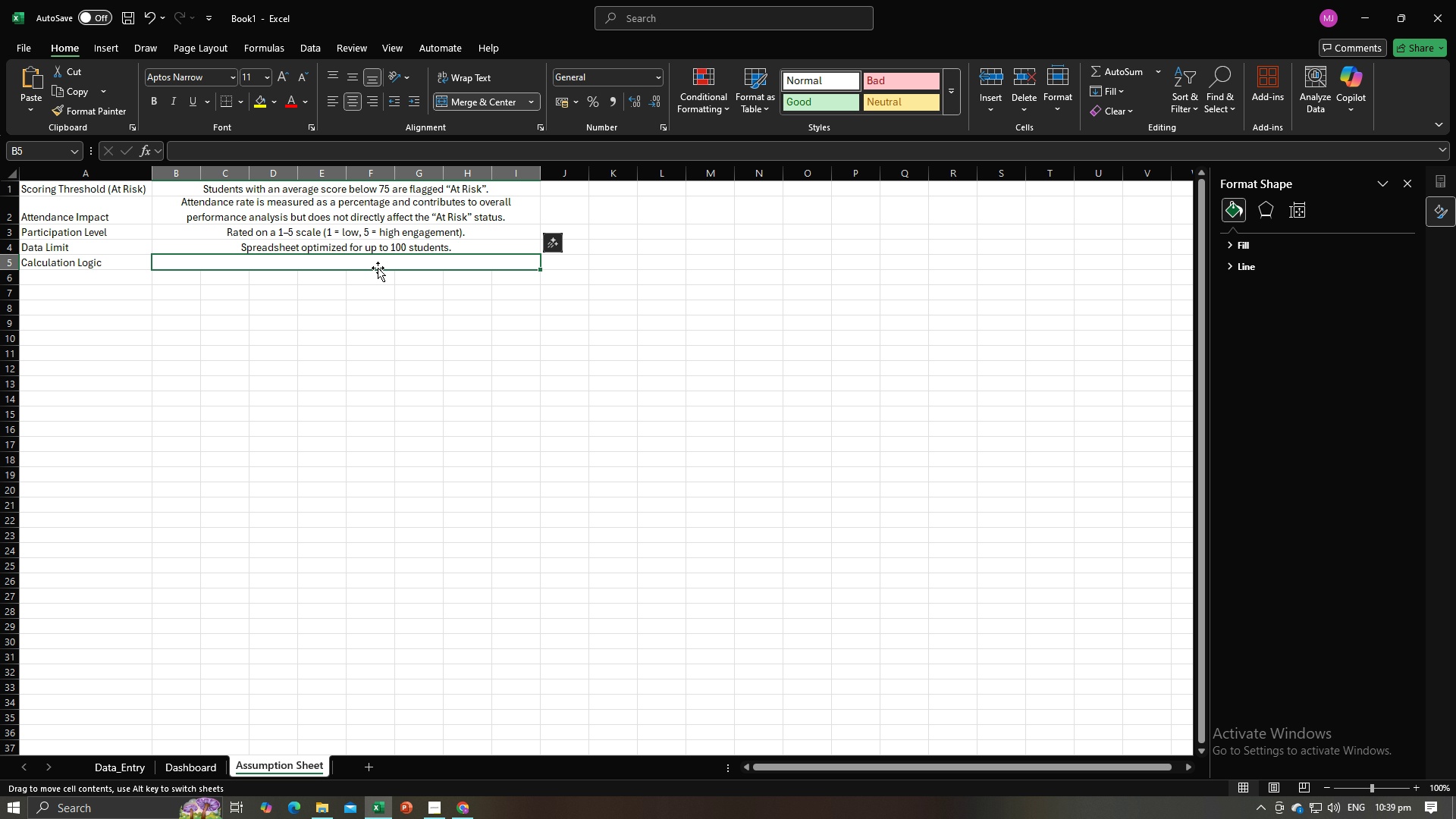 
double_click([378, 268])
 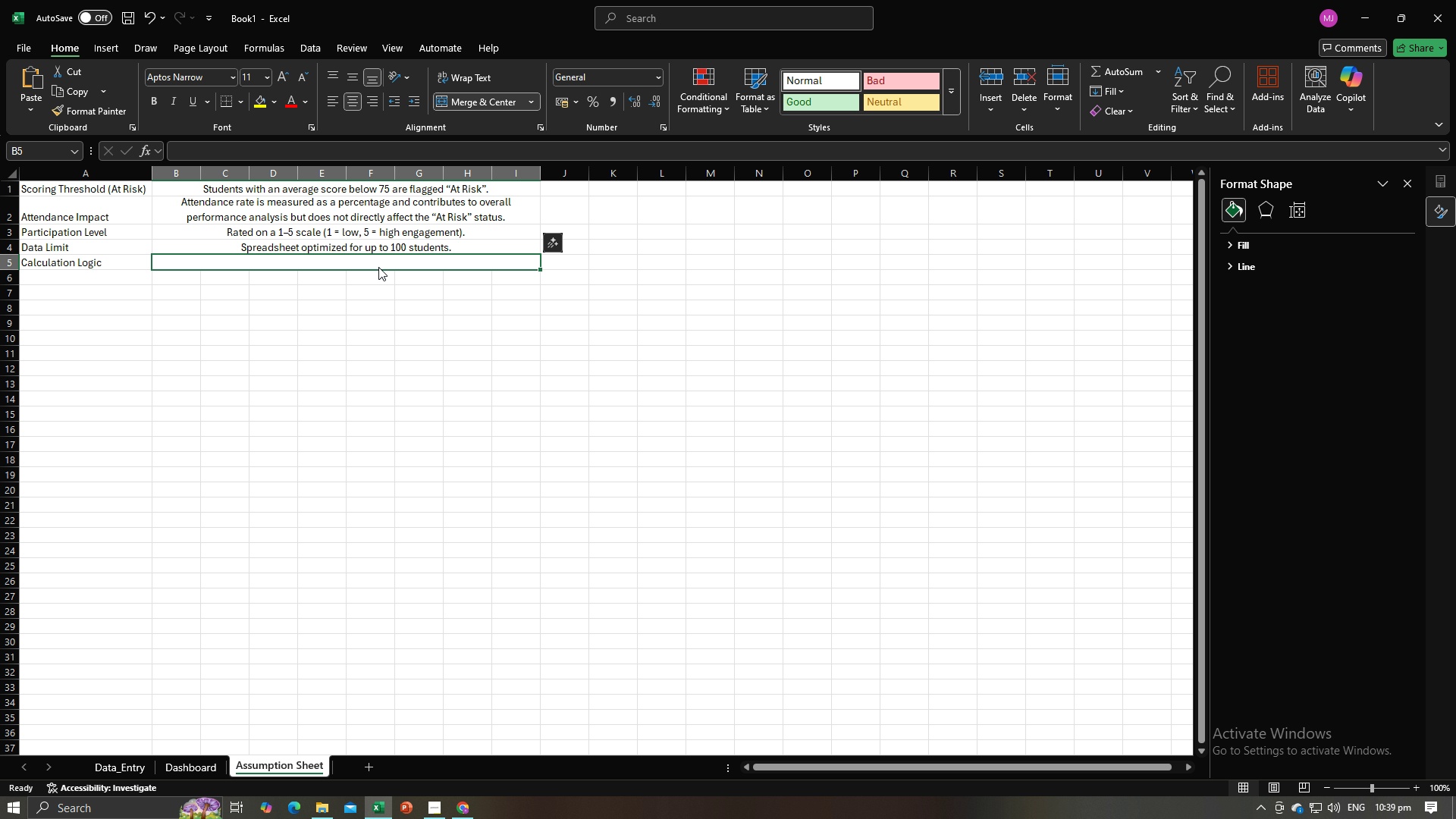 
key(Alt+AltLeft)
 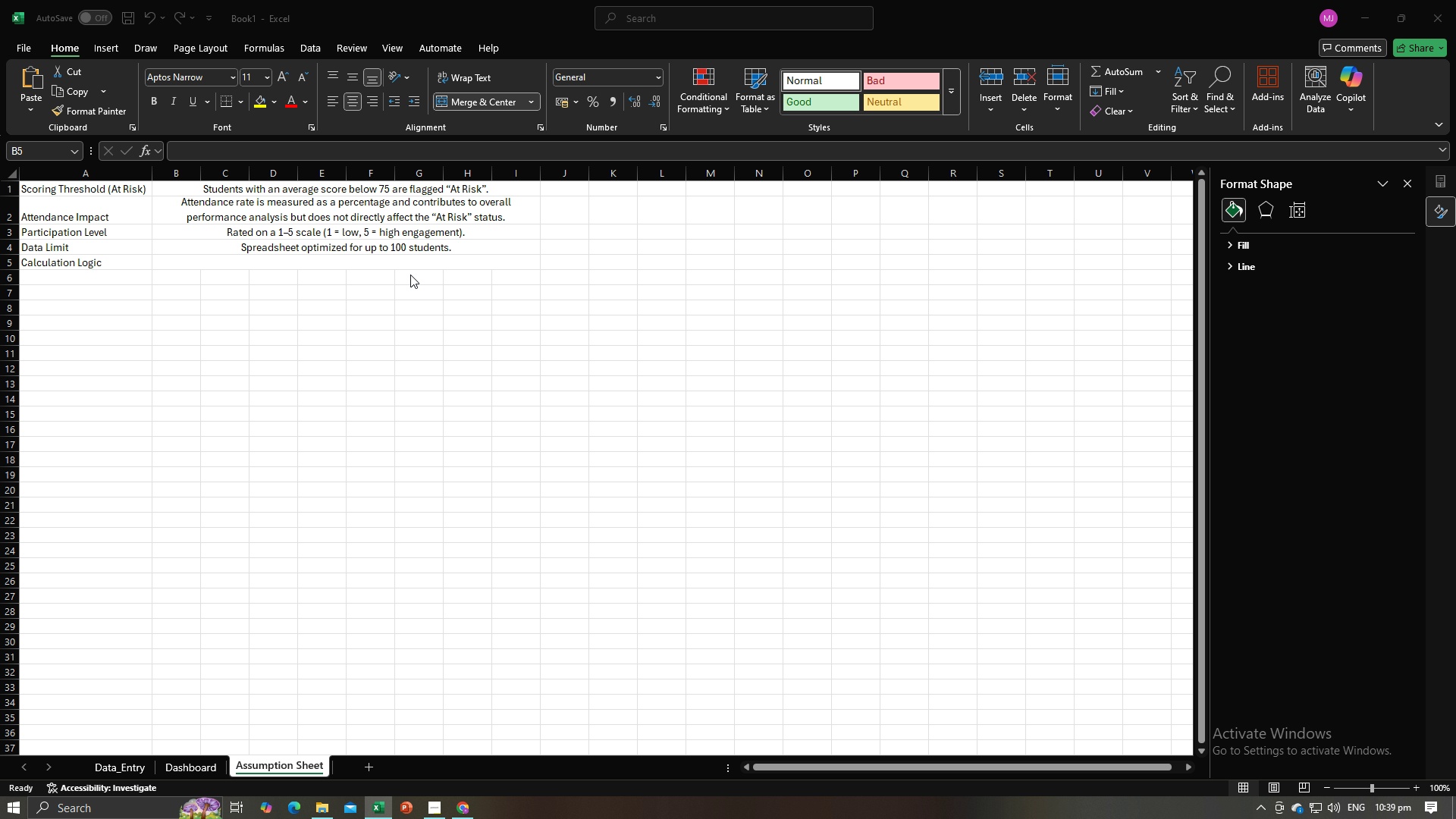 
key(Alt+Tab)
 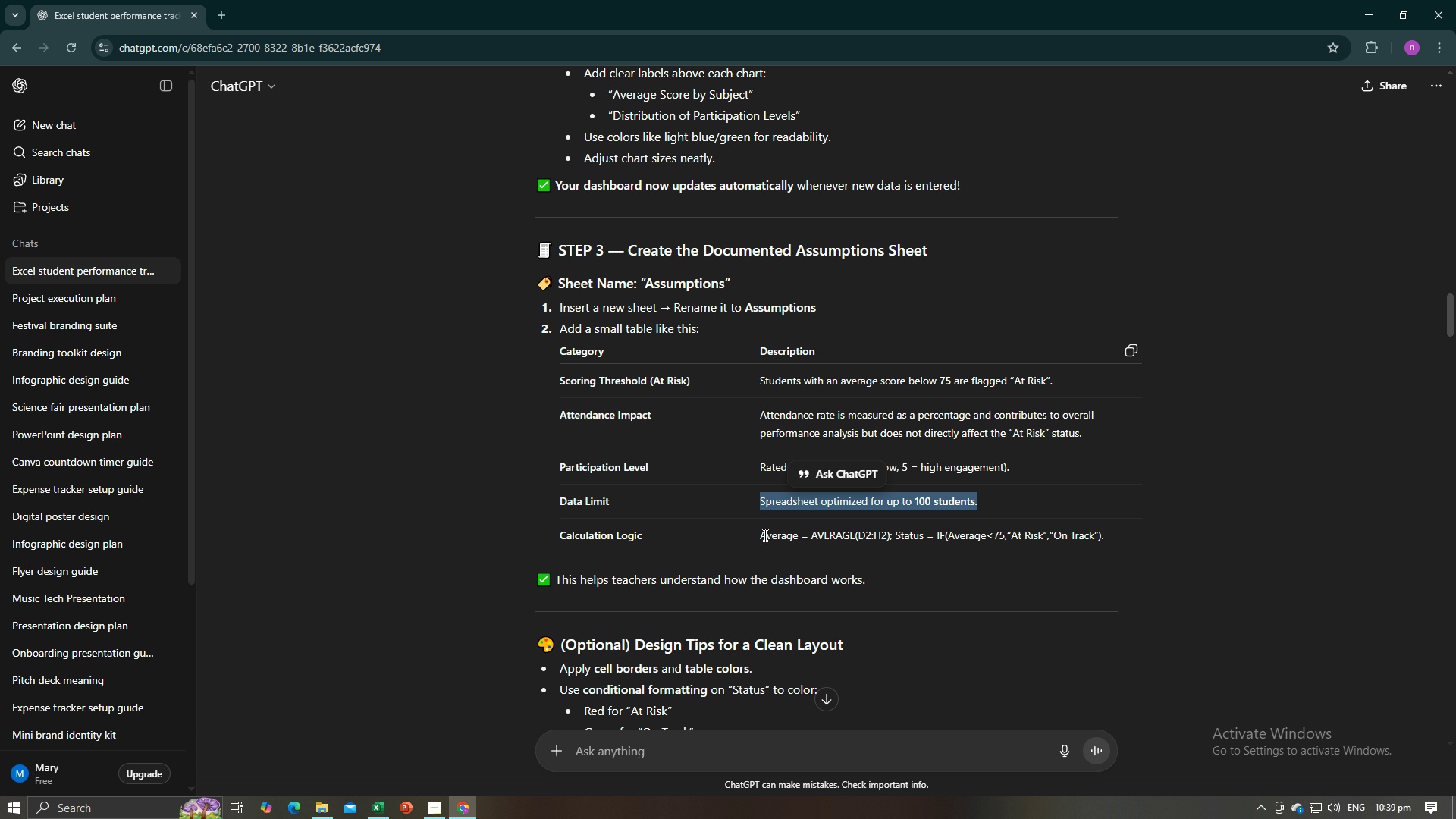 
left_click_drag(start_coordinate=[761, 535], to_coordinate=[1123, 535])
 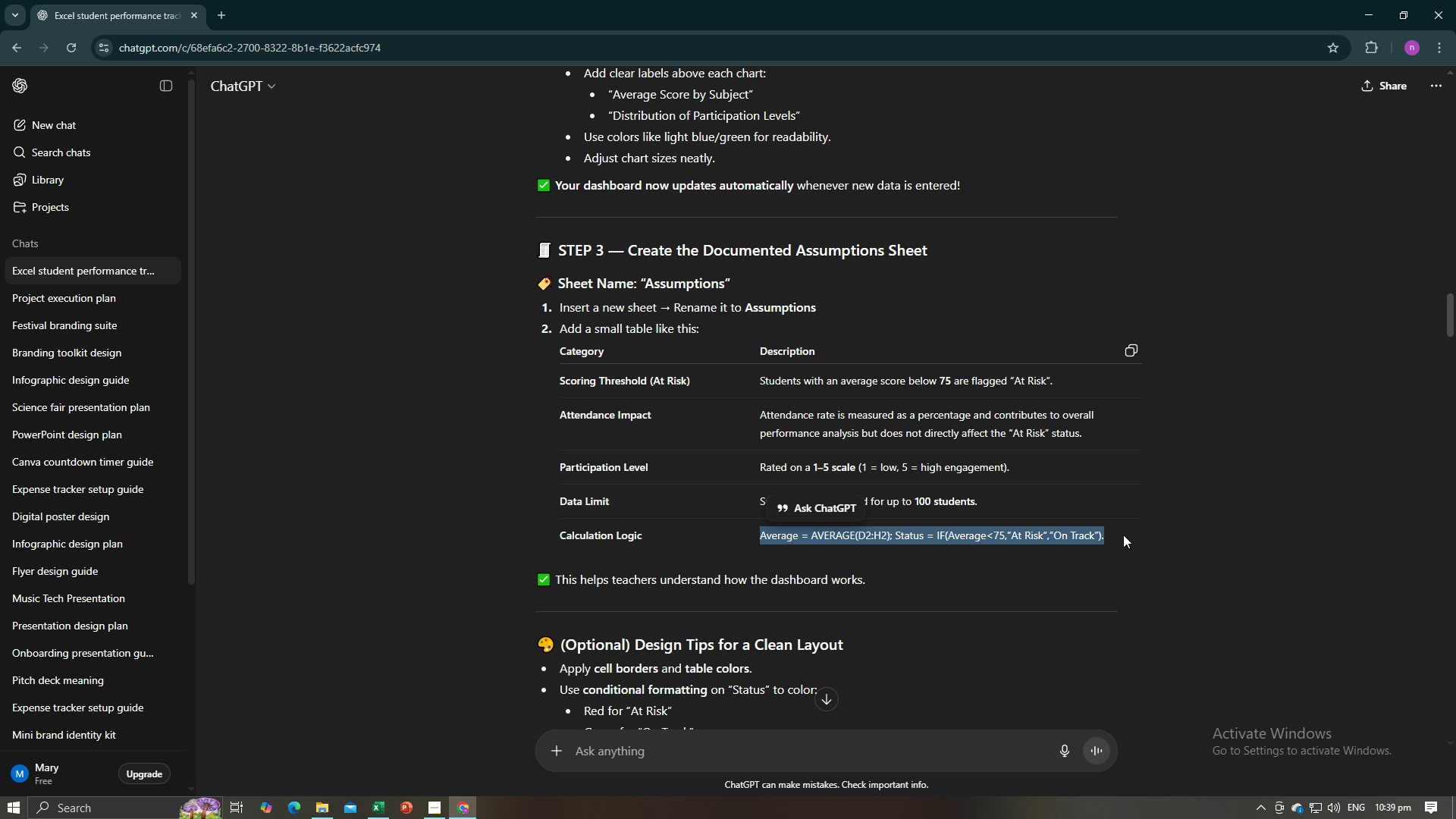 
key(Control+C)
 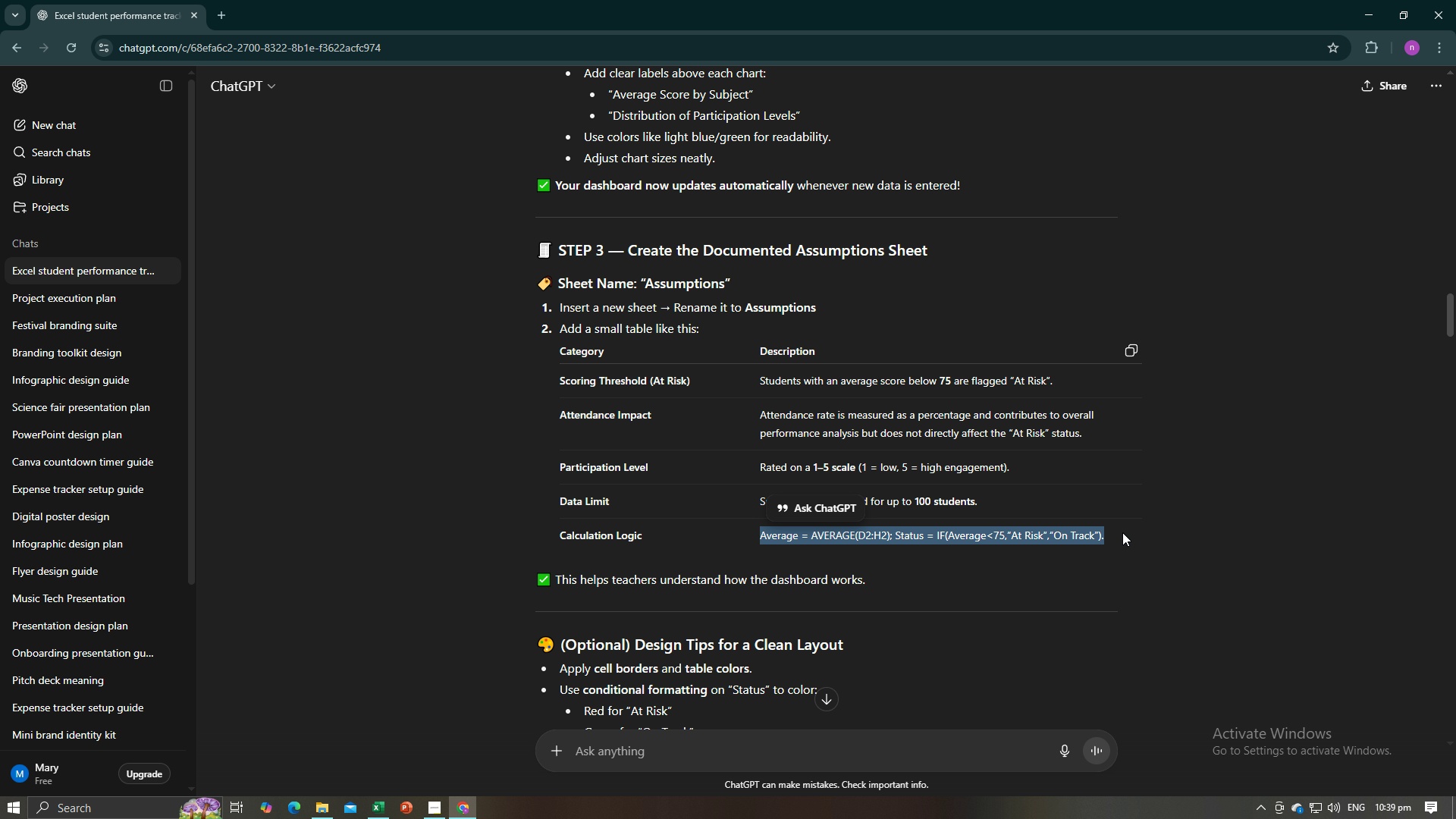 
key(Alt+AltLeft)
 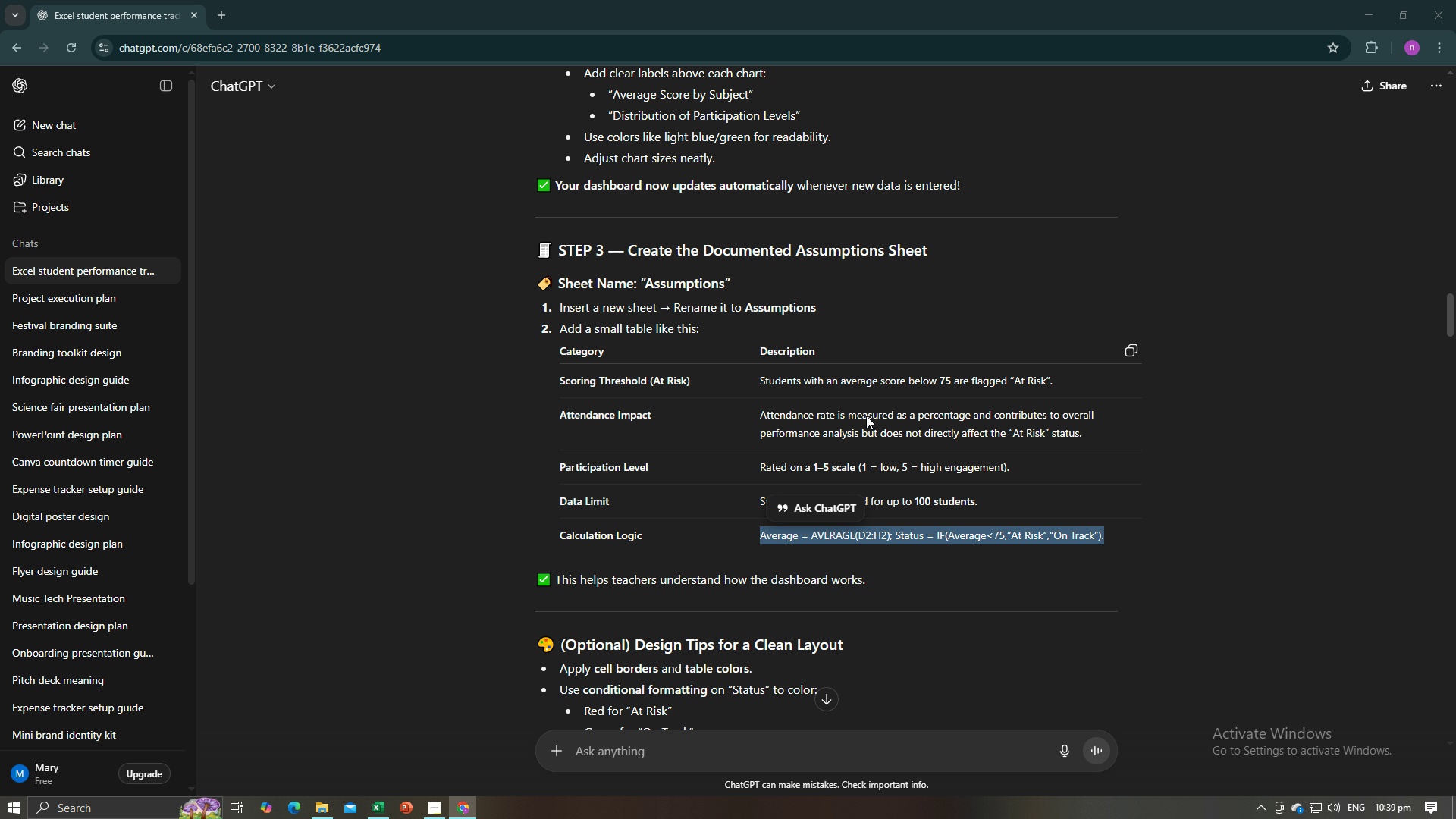 
key(Alt+Tab)
 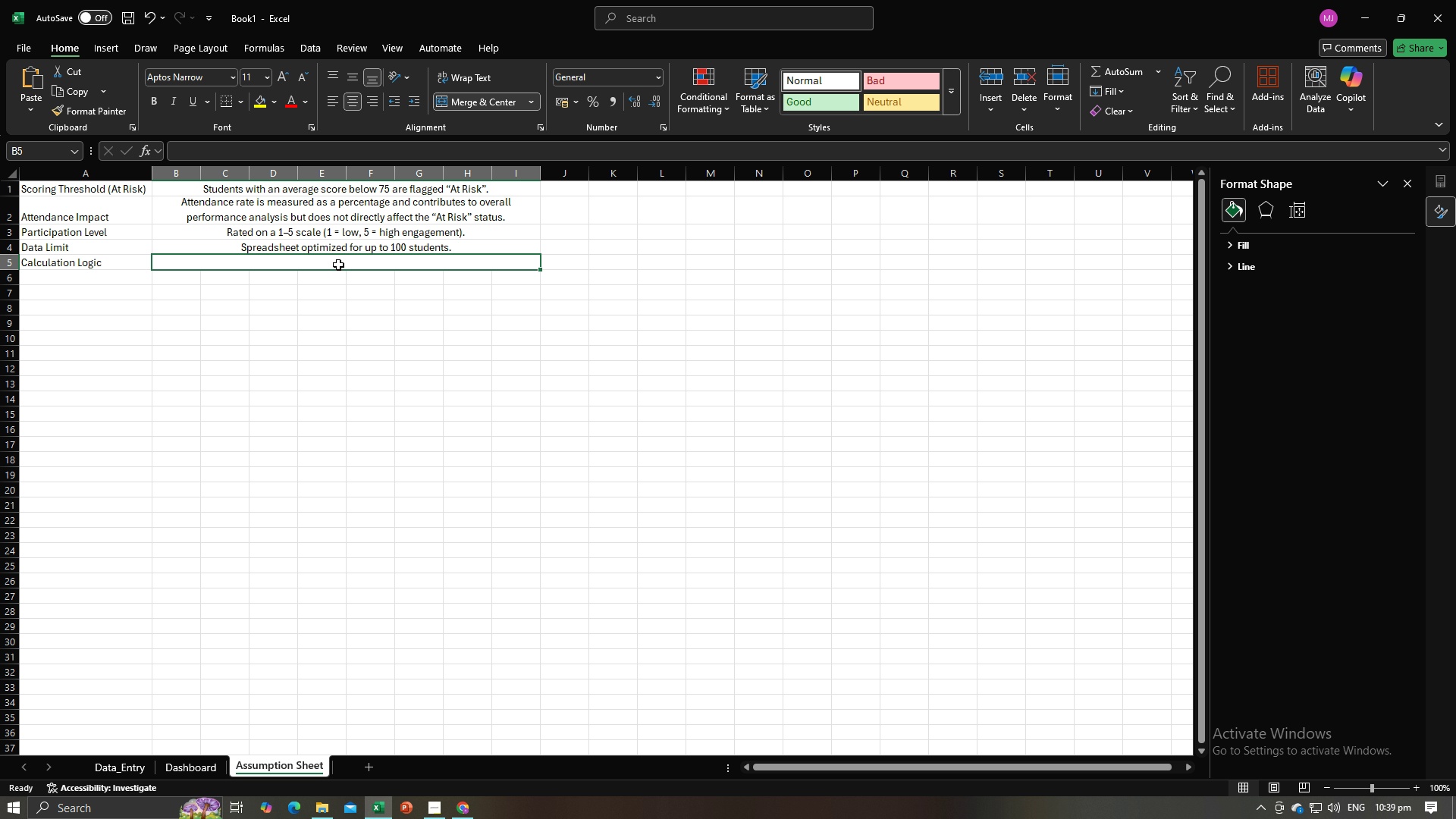 
double_click([338, 265])
 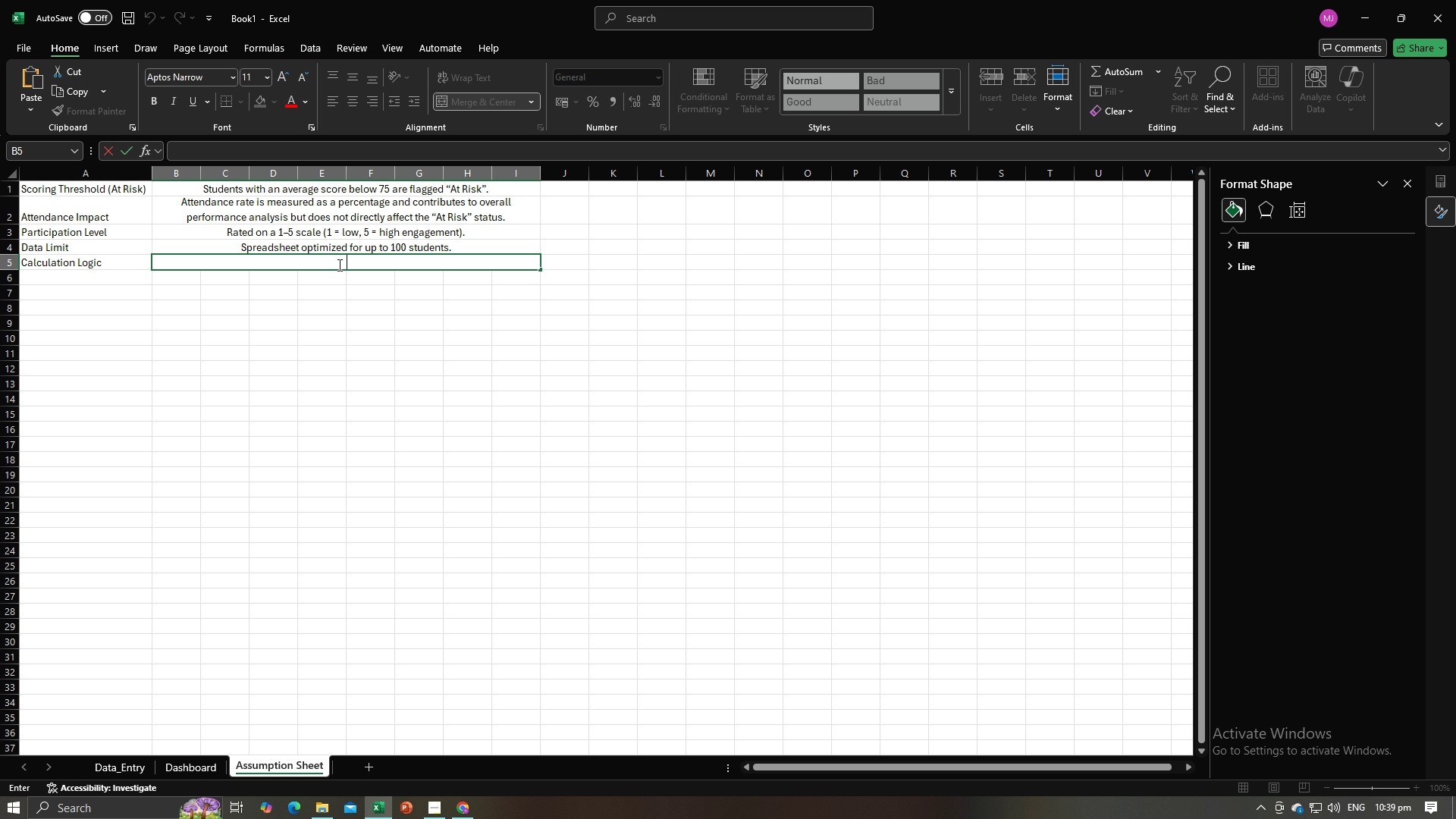 
key(Control+V)
 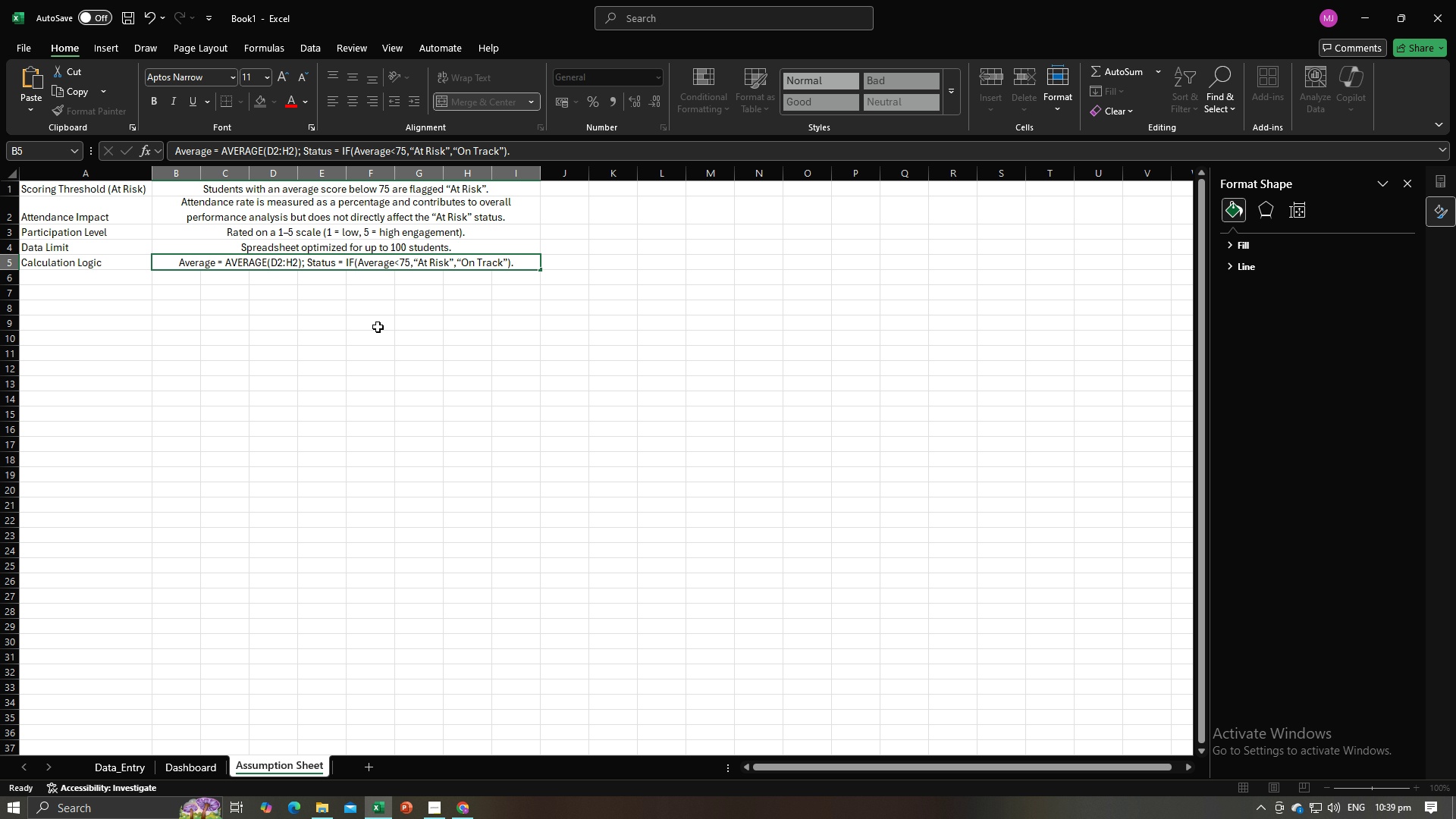 
left_click([378, 327])
 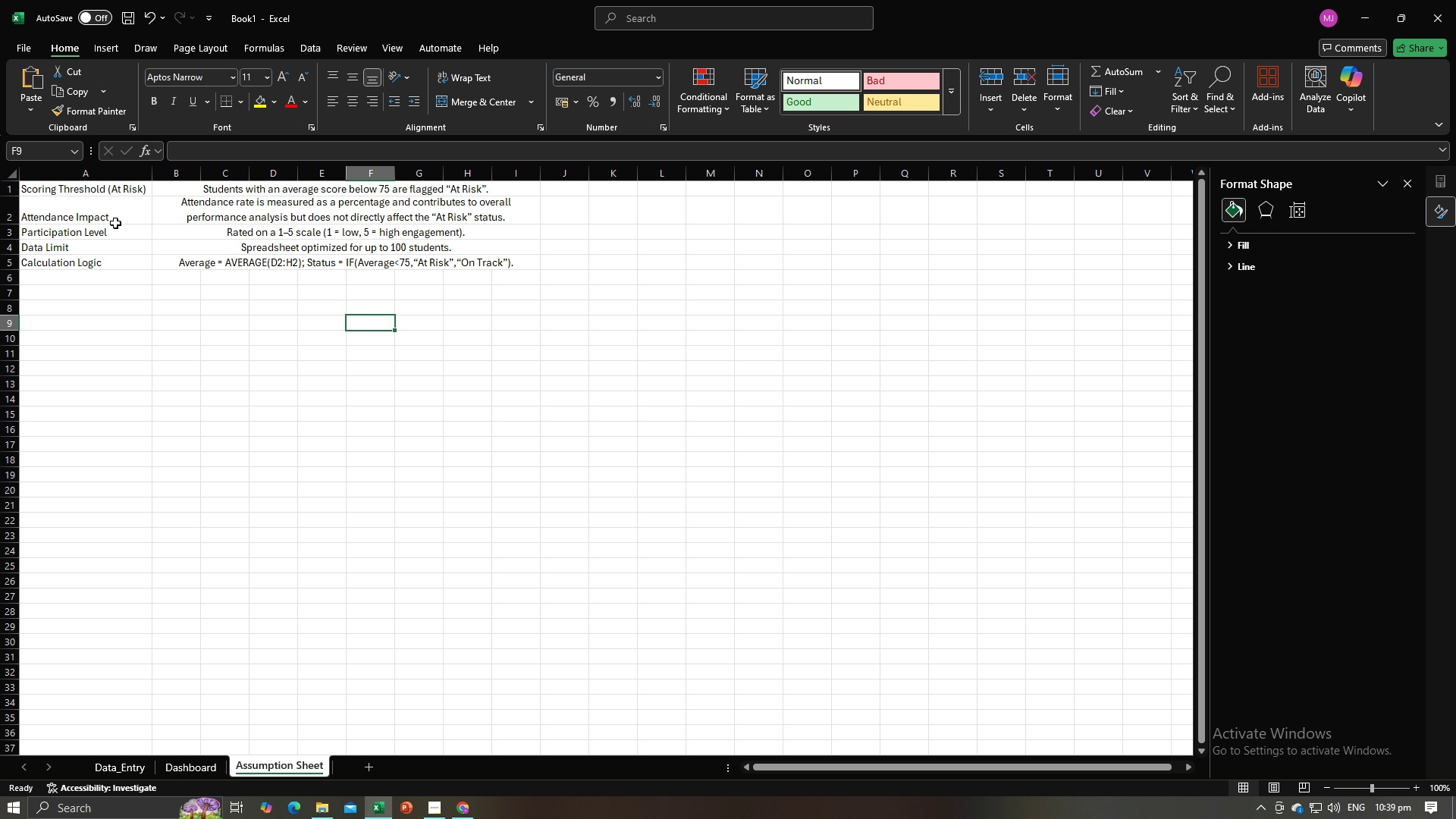 
left_click([109, 218])
 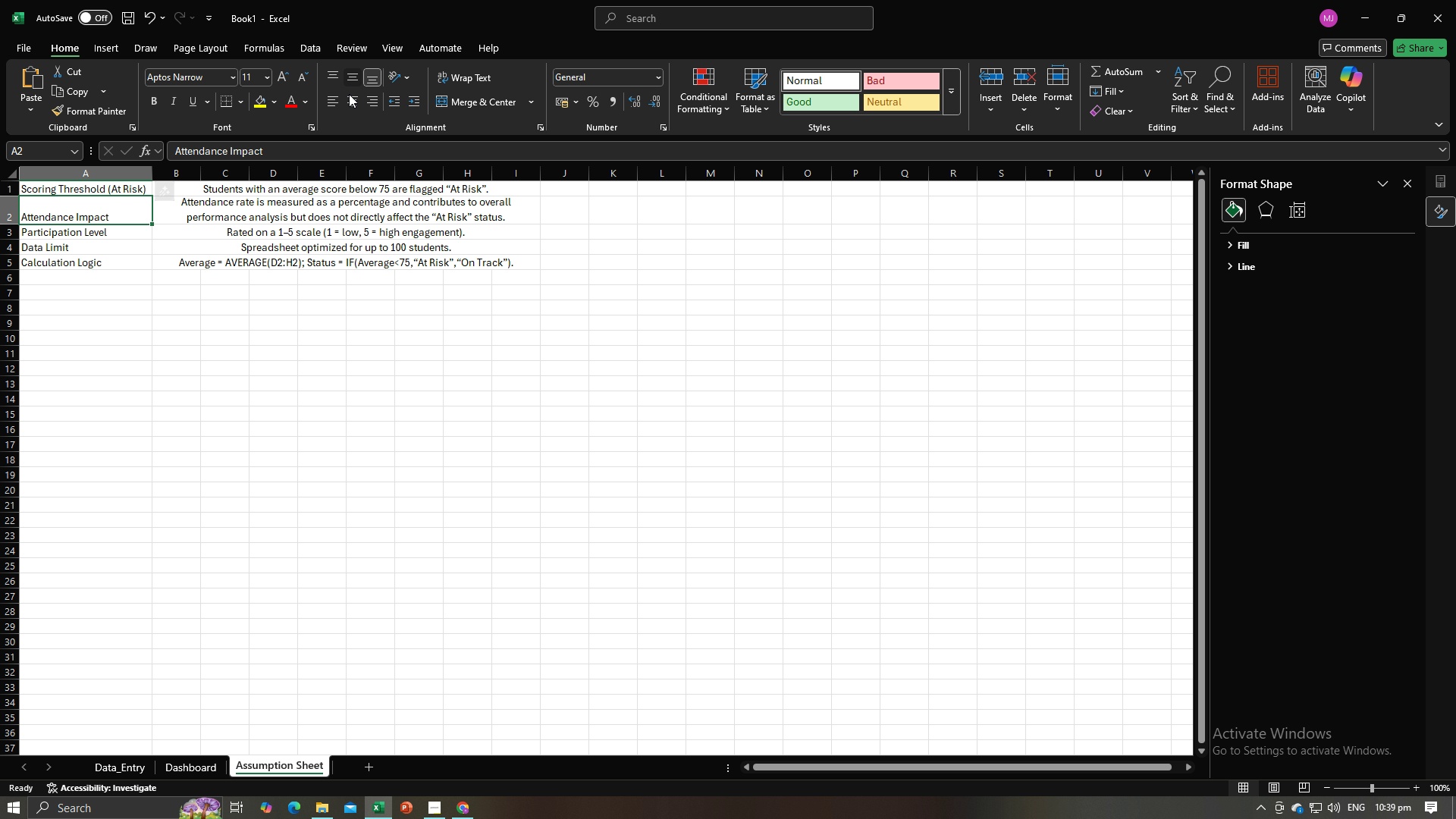 
double_click([349, 101])
 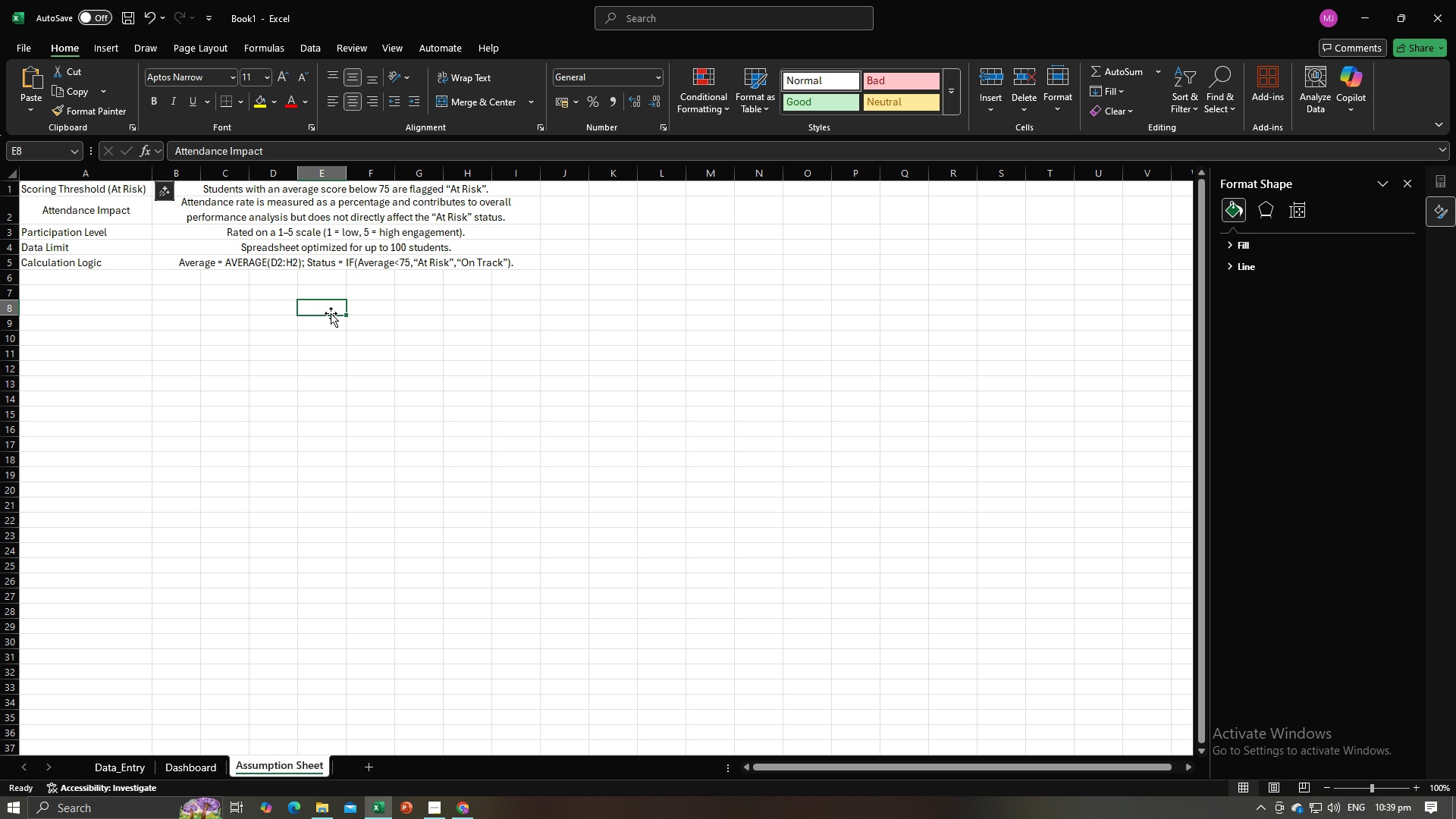 
left_click([331, 313])
 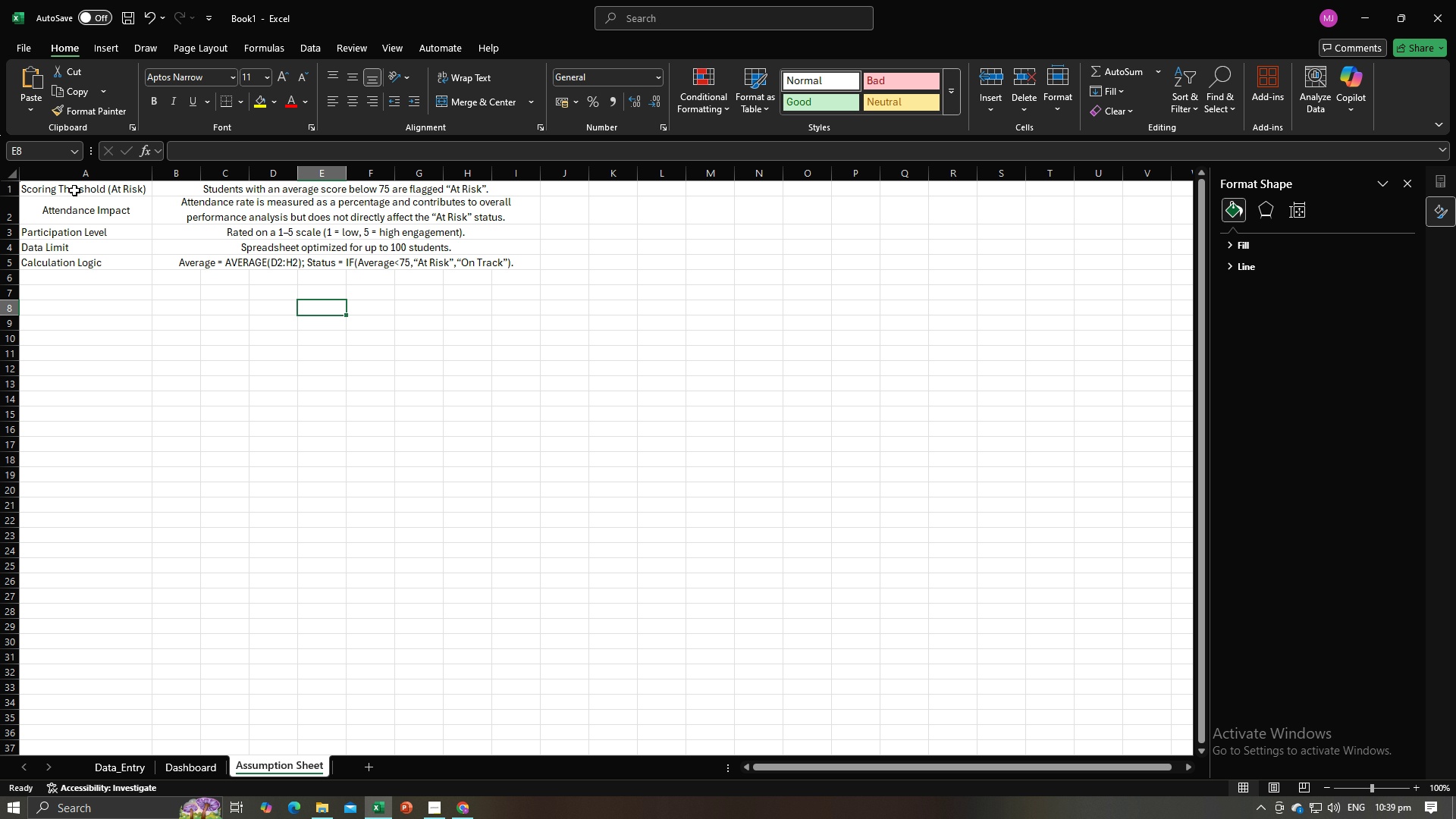 
left_click_drag(start_coordinate=[73, 190], to_coordinate=[99, 262])
 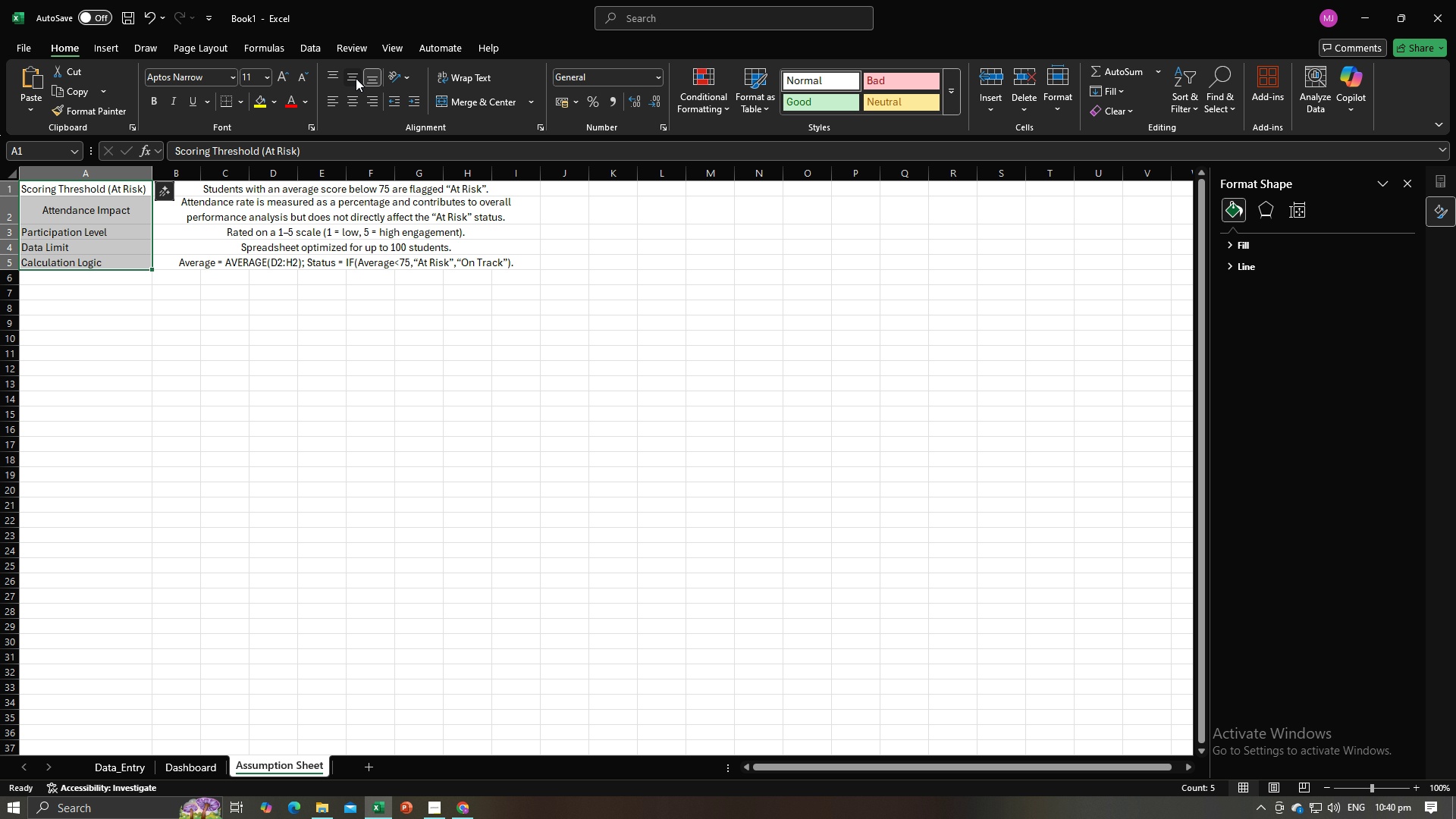 
double_click([356, 105])
 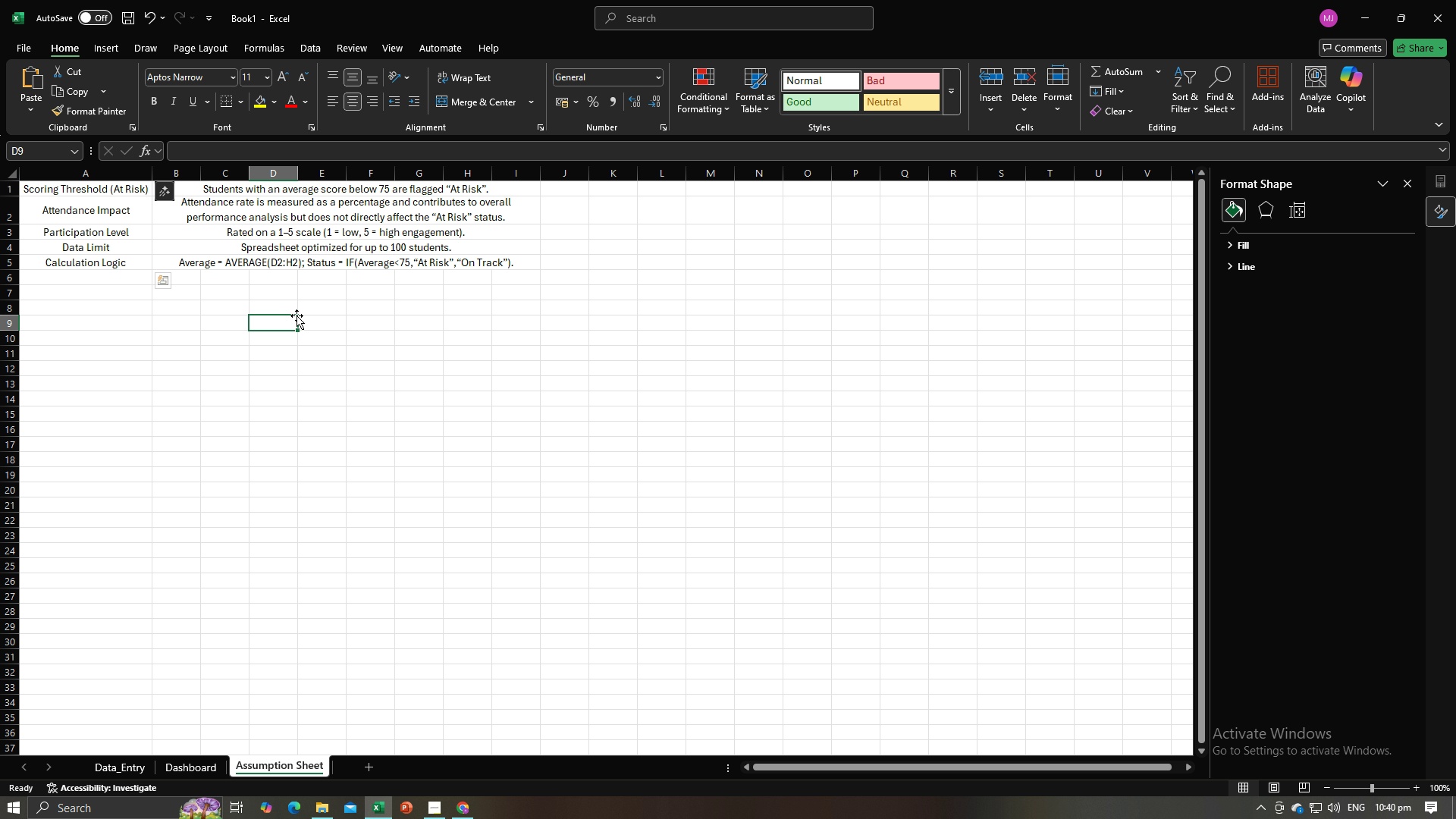 
left_click([297, 315])
 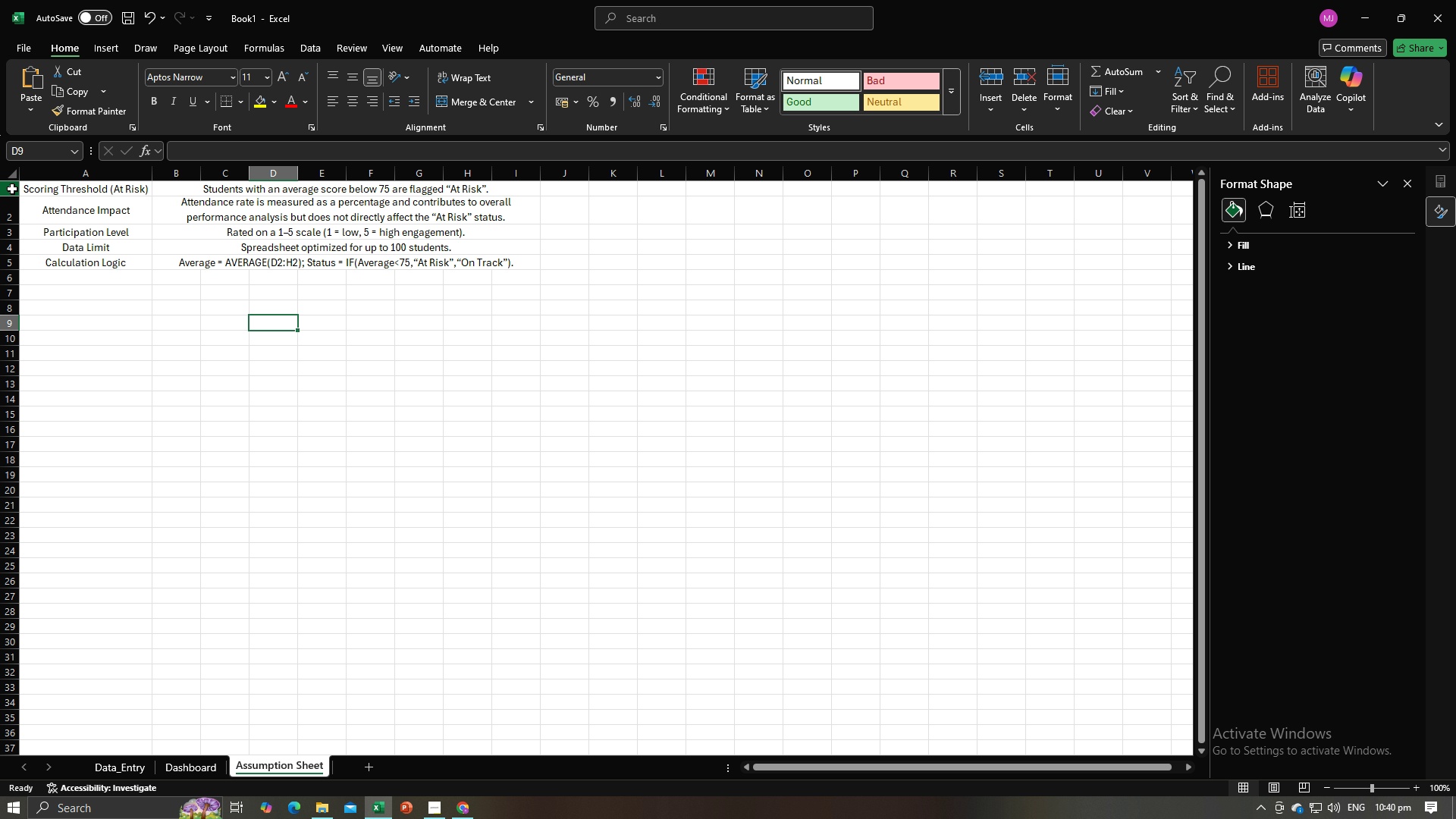 
left_click([12, 189])
 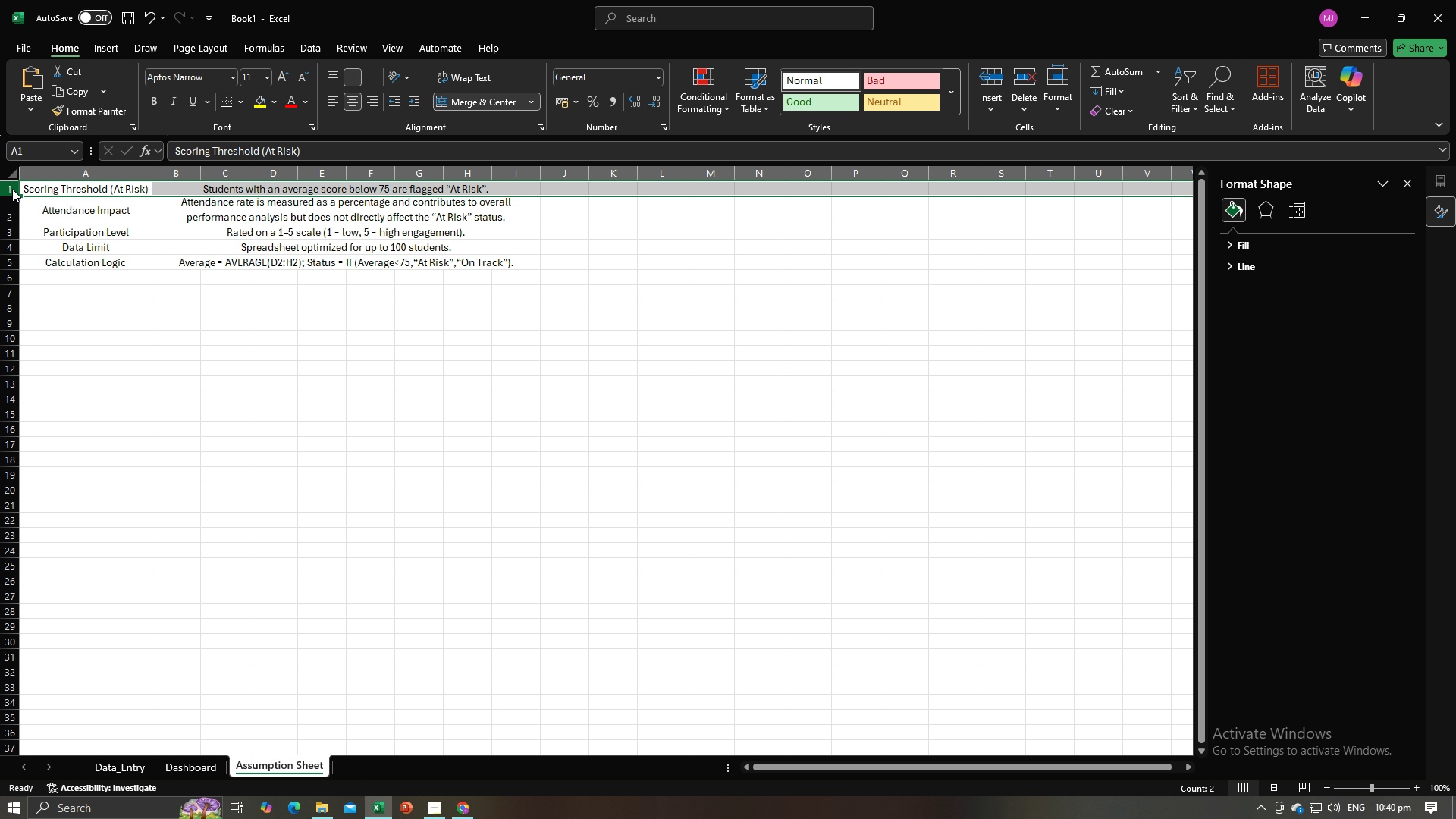 
right_click([12, 189])
 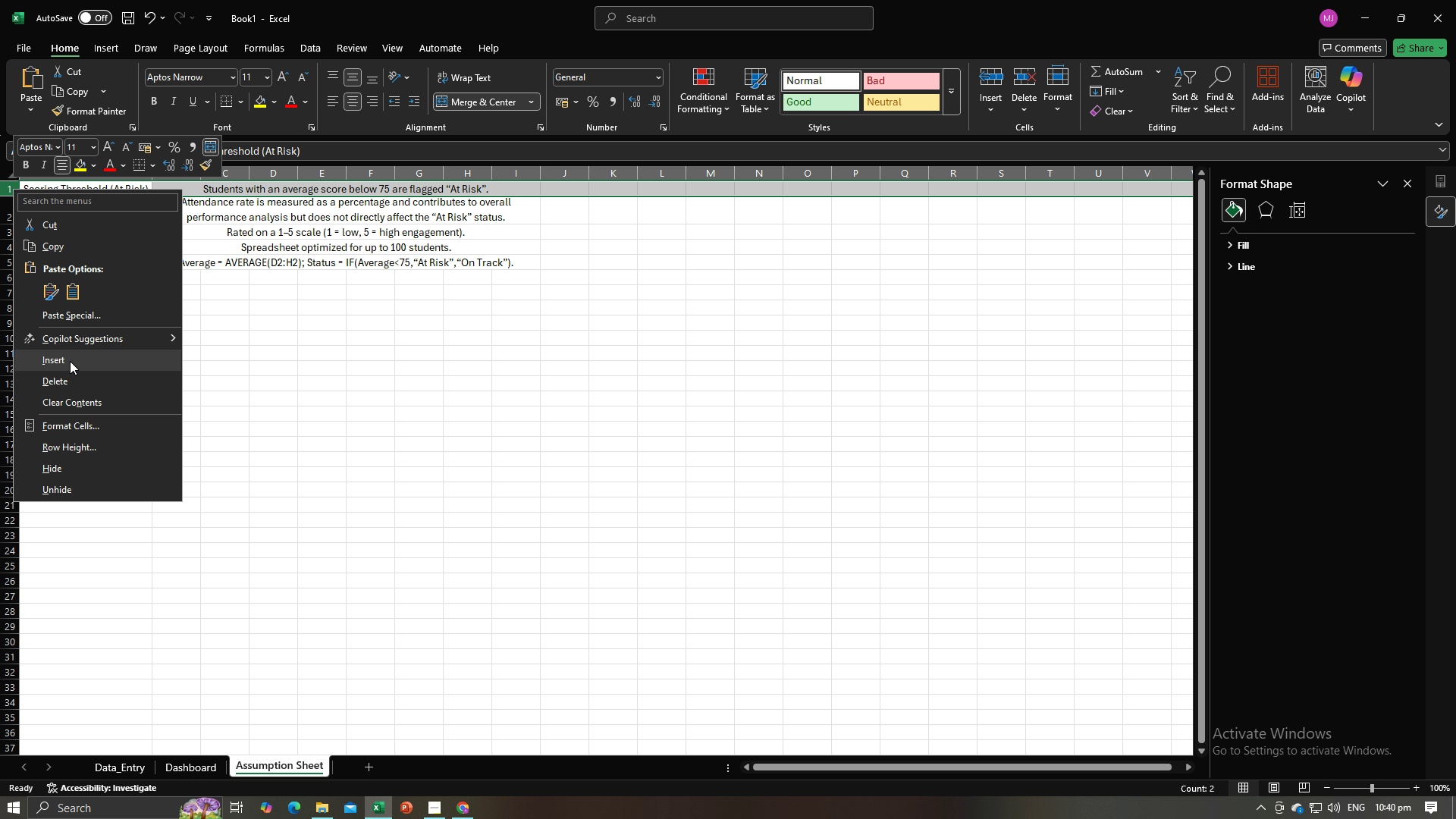 
left_click([70, 361])
 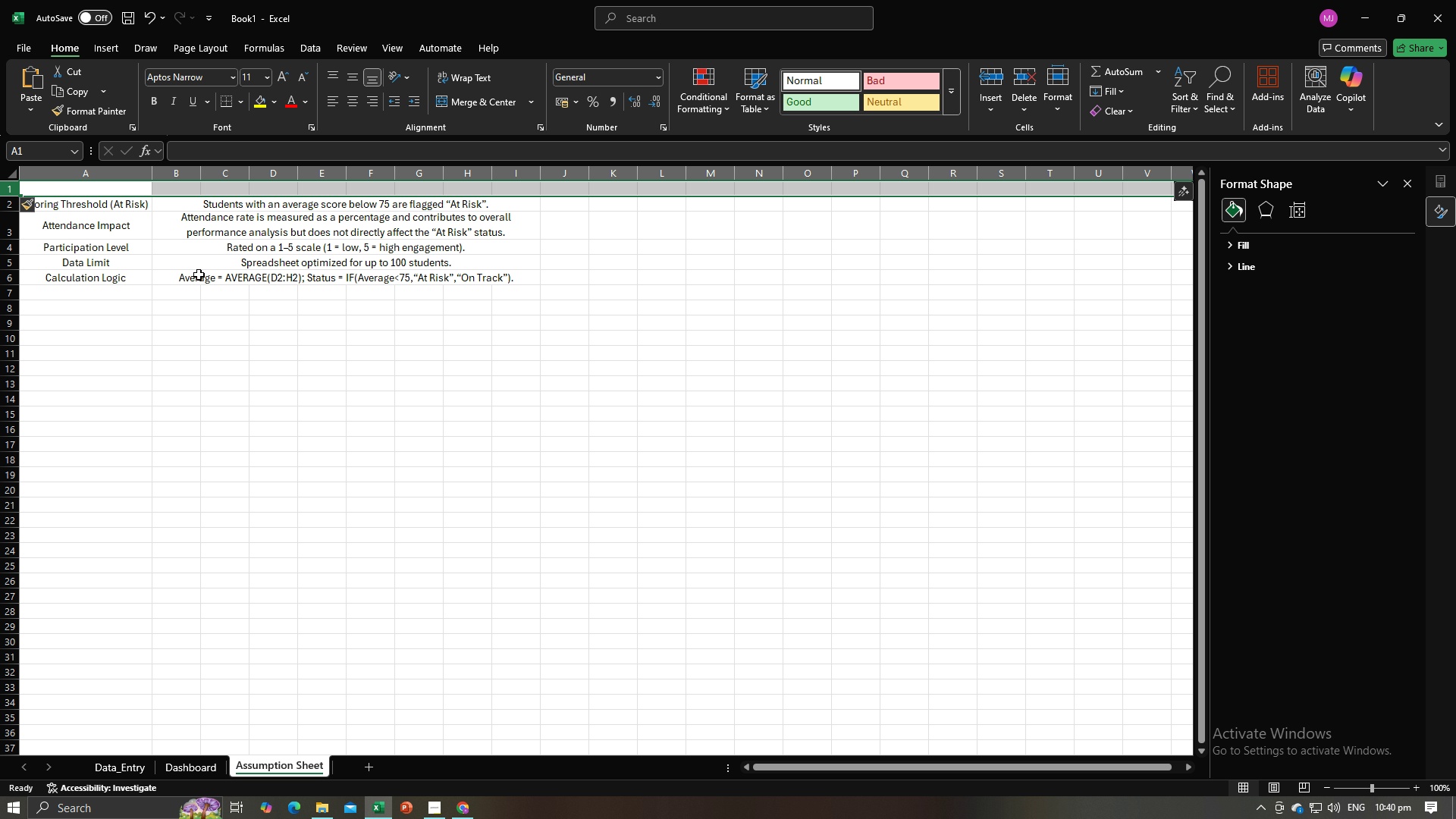 
left_click([219, 337])
 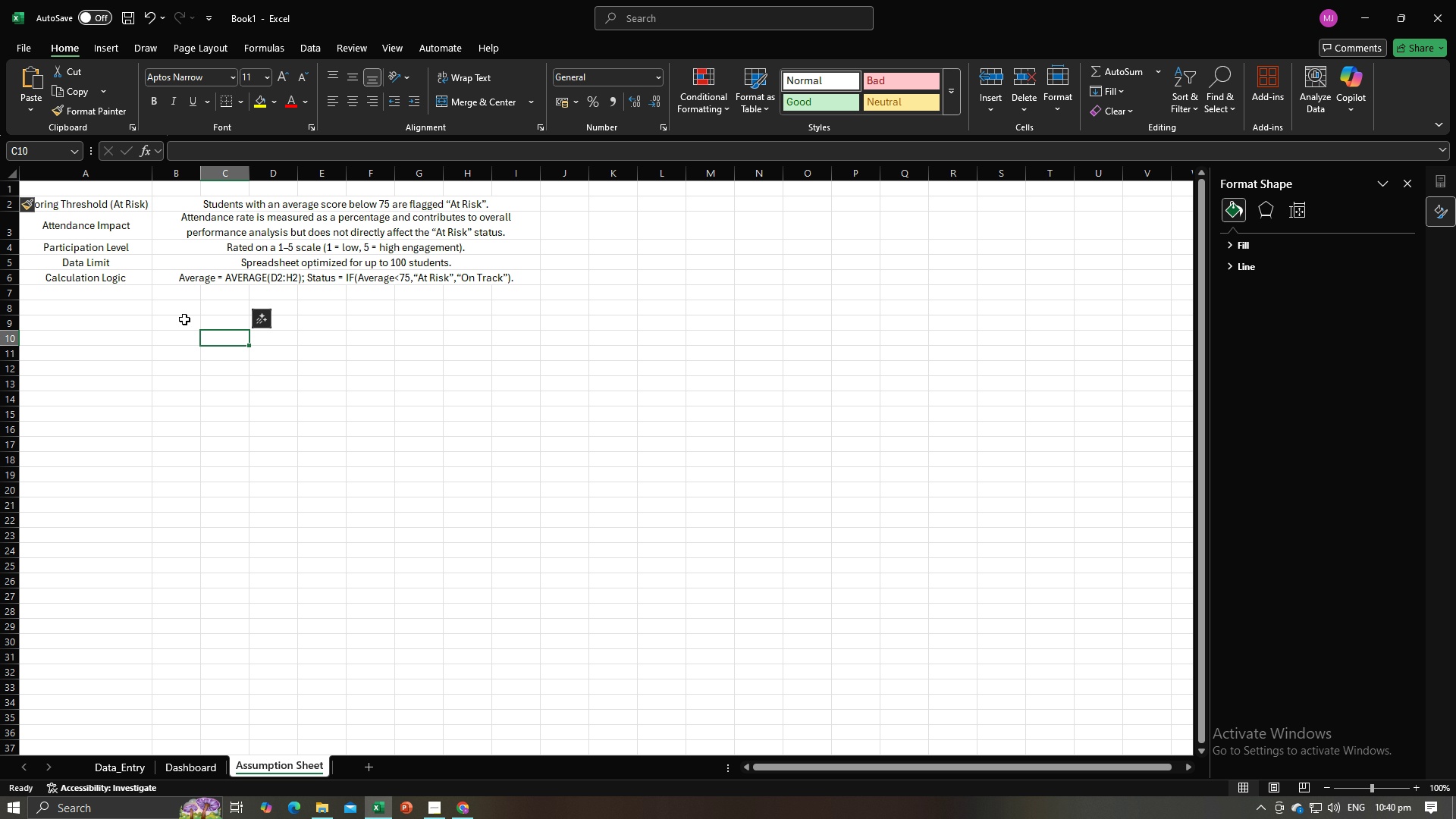 
left_click([184, 319])
 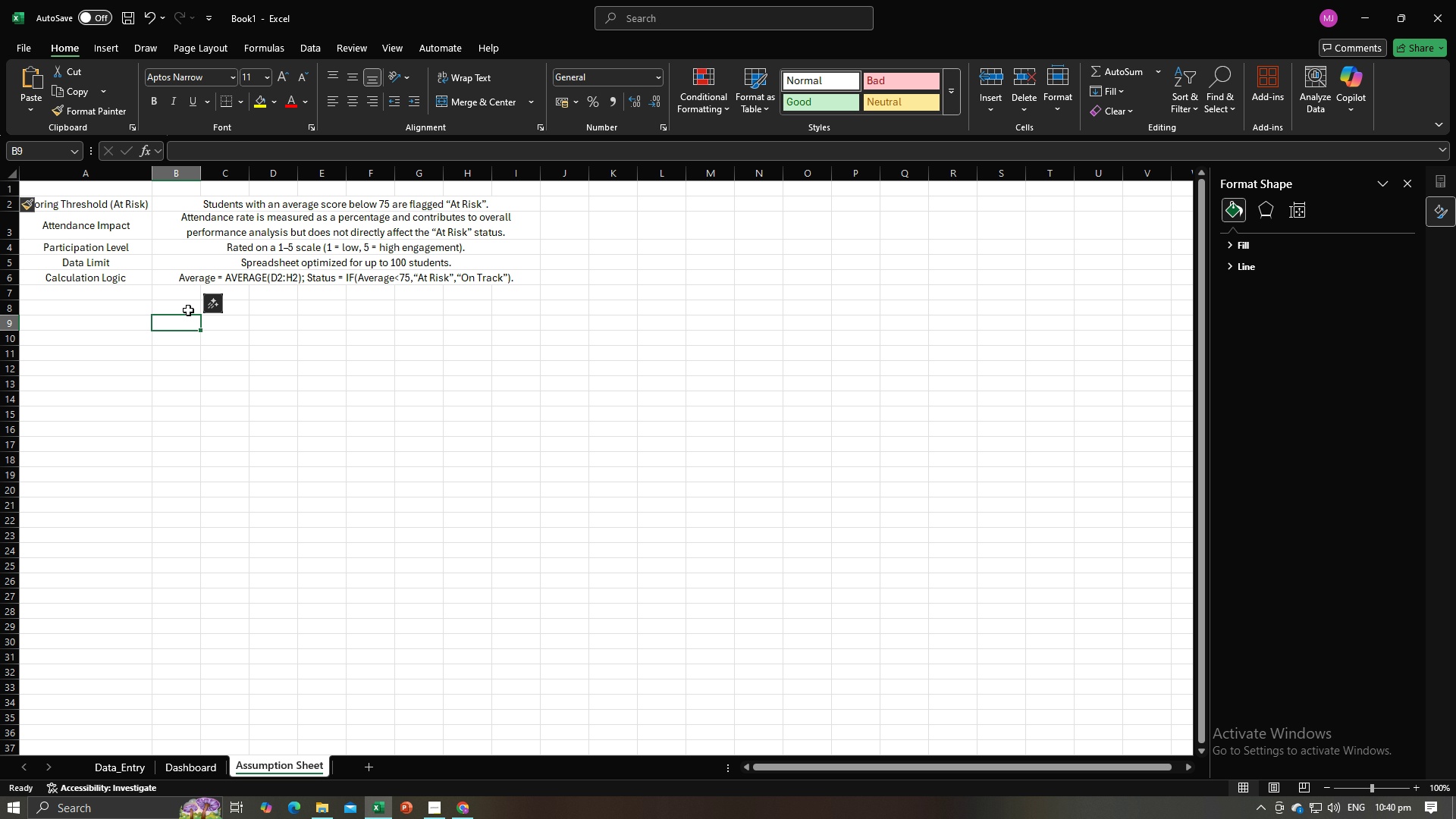 
key(Alt+AltLeft)
 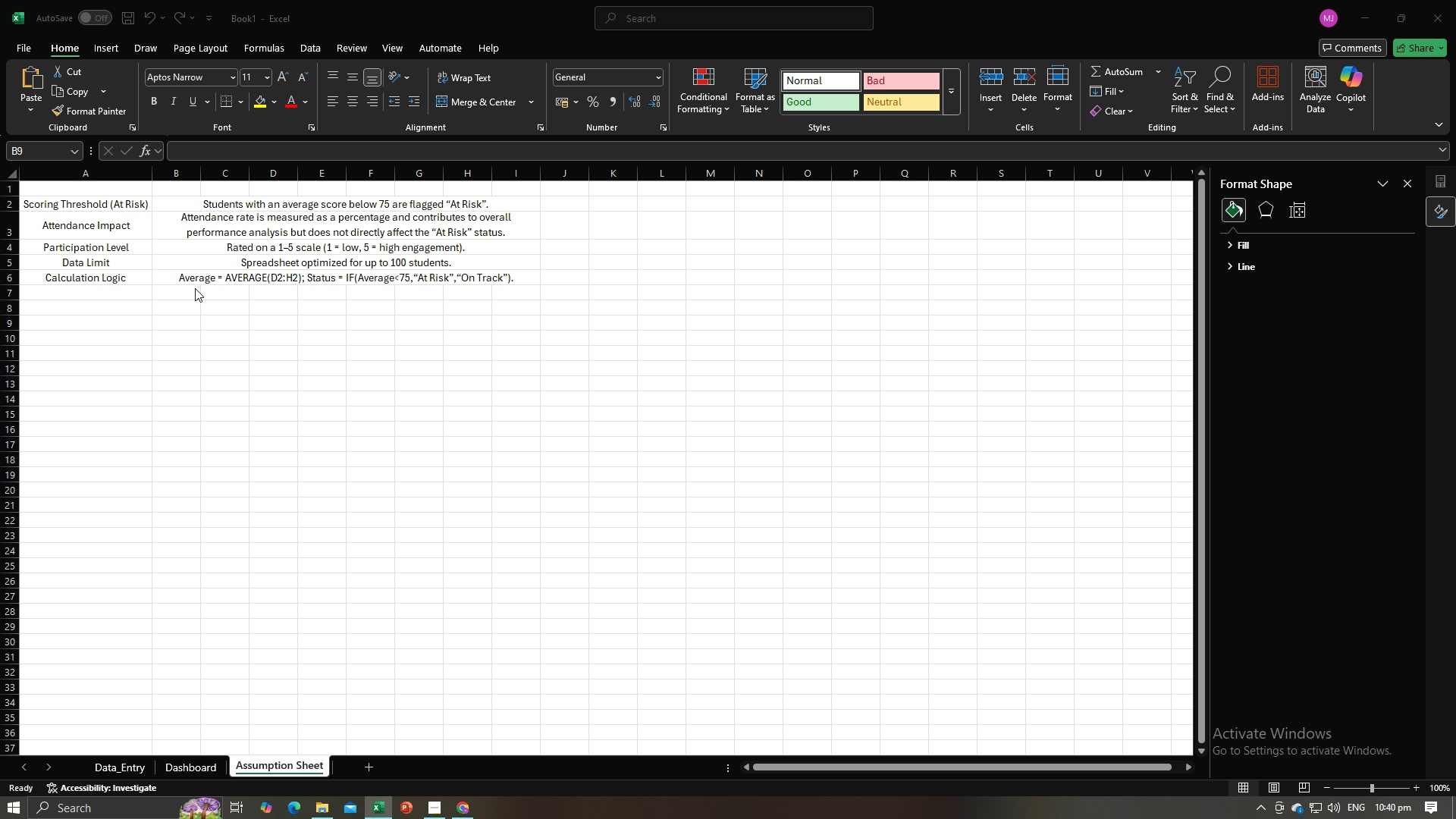 
key(Alt+Tab)
 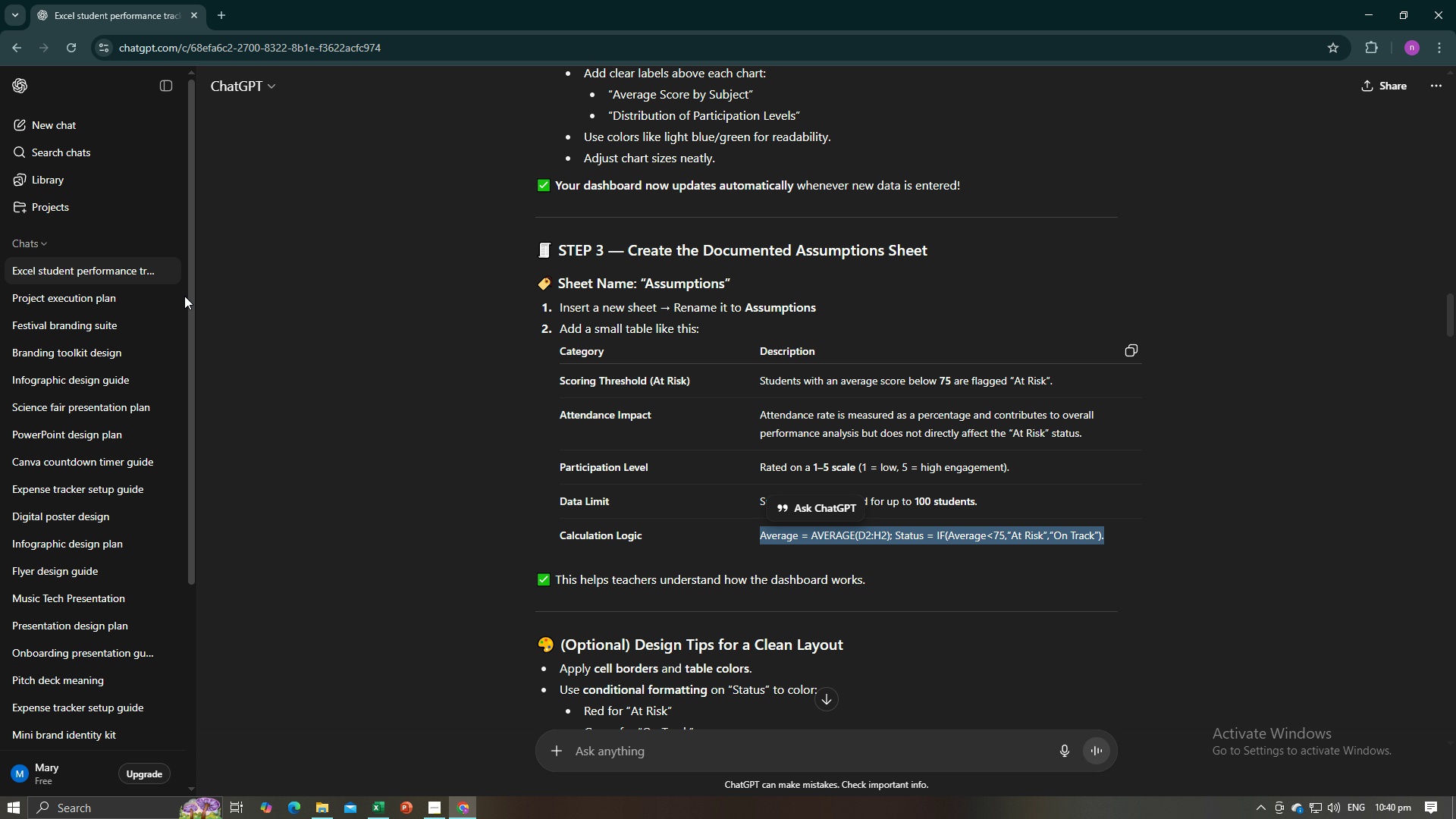 
key(Alt+AltLeft)
 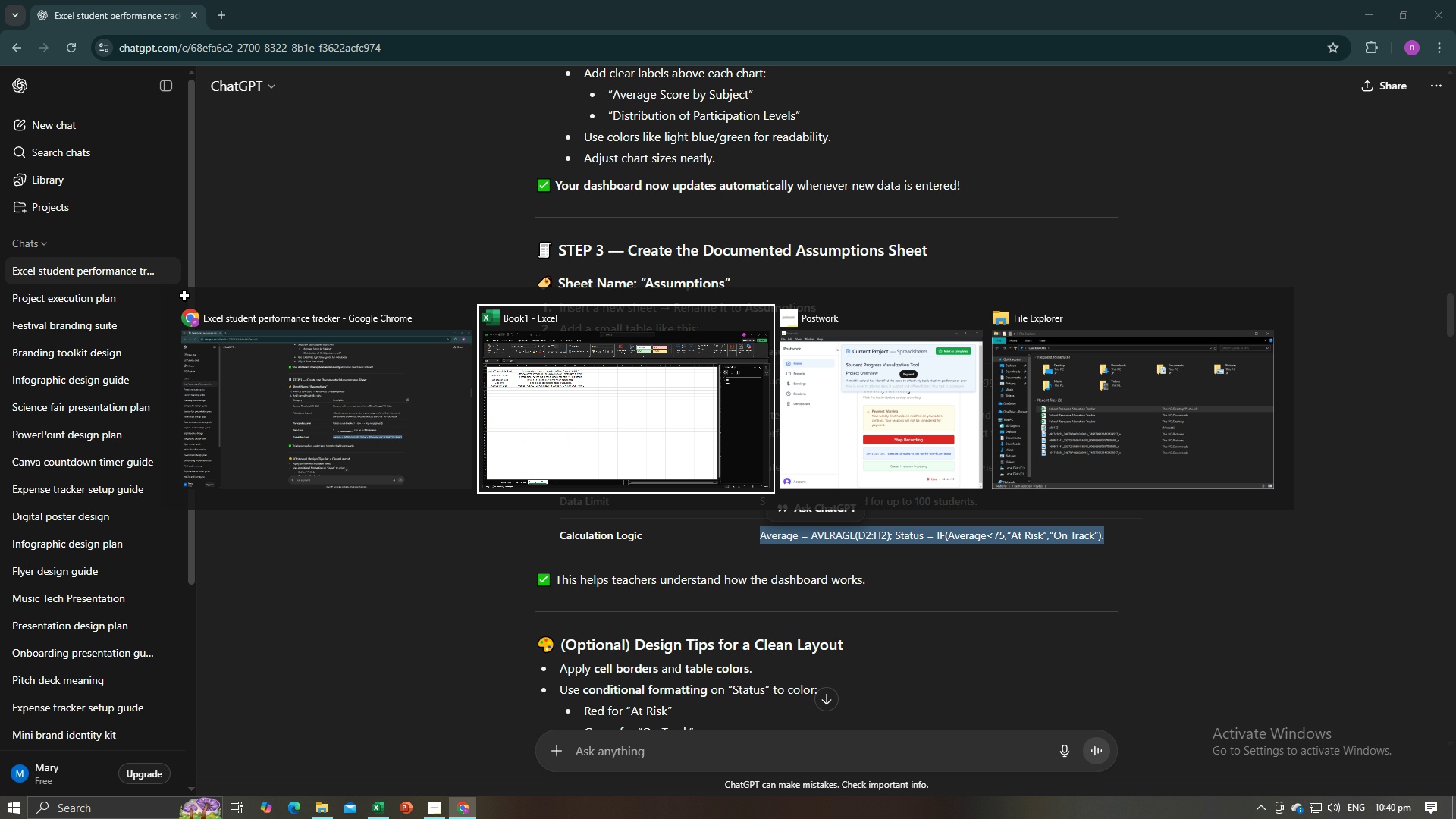 
key(Alt+Tab)
 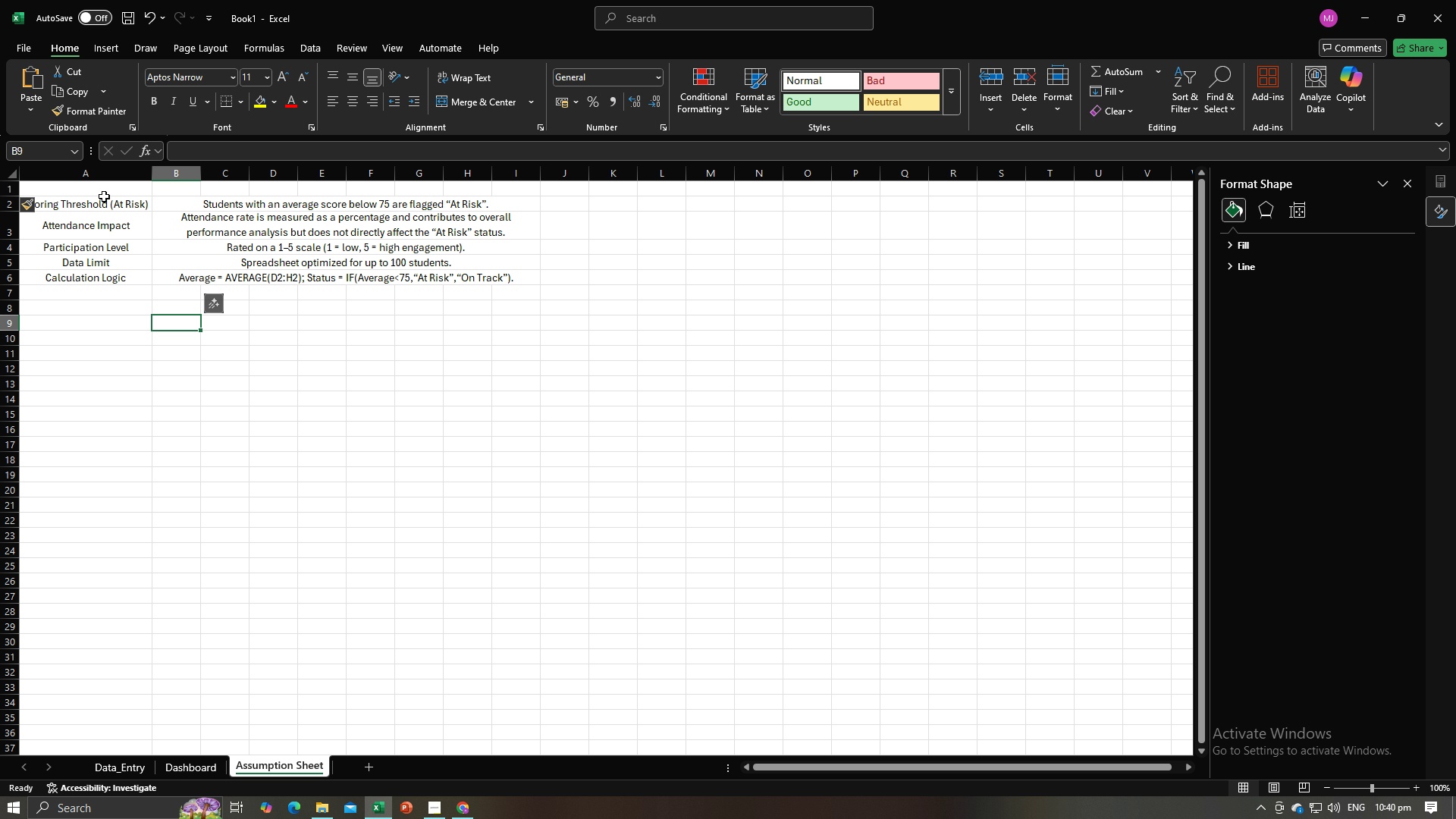 
left_click([106, 190])
 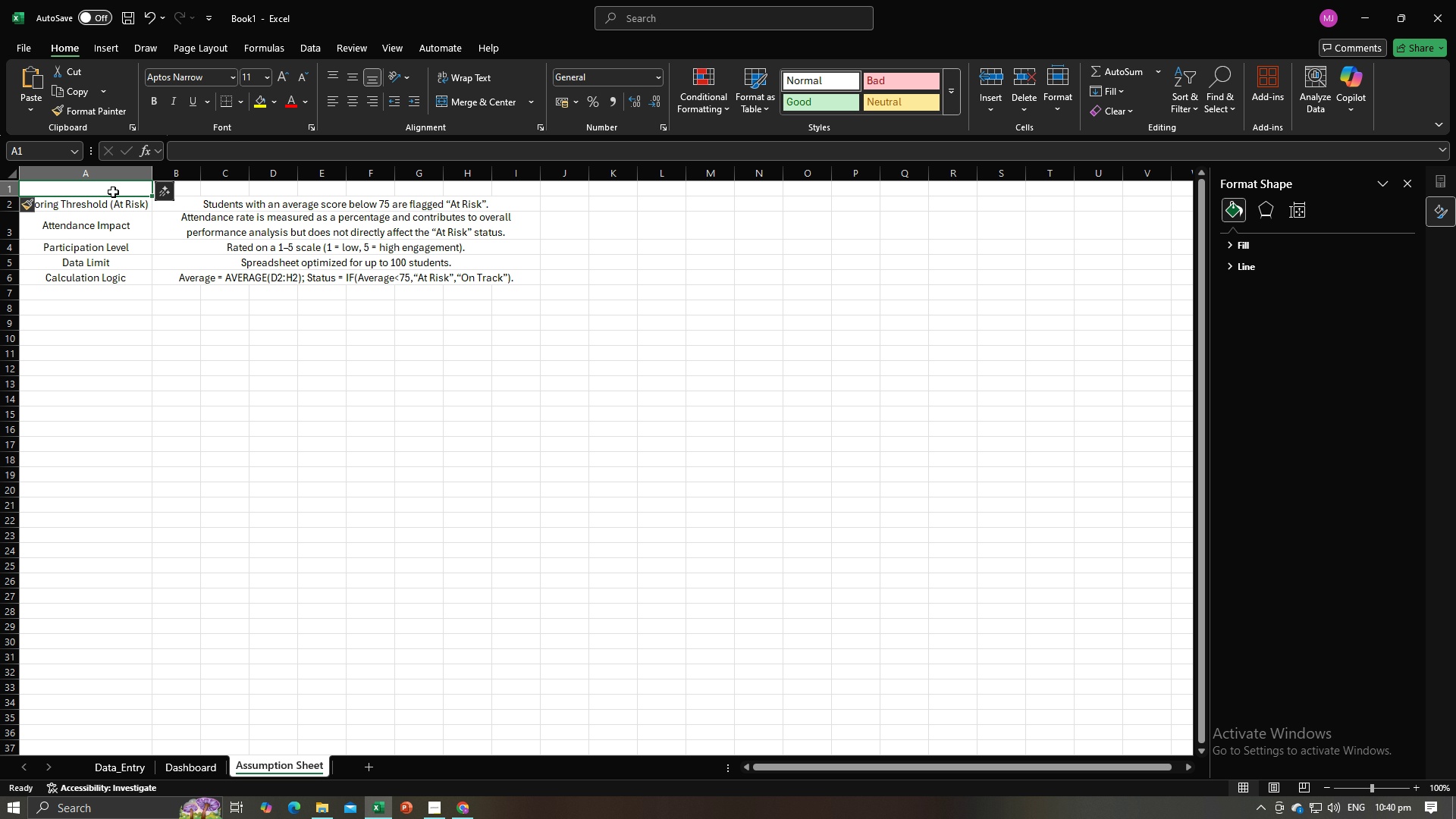 
left_click_drag(start_coordinate=[114, 192], to_coordinate=[516, 191])
 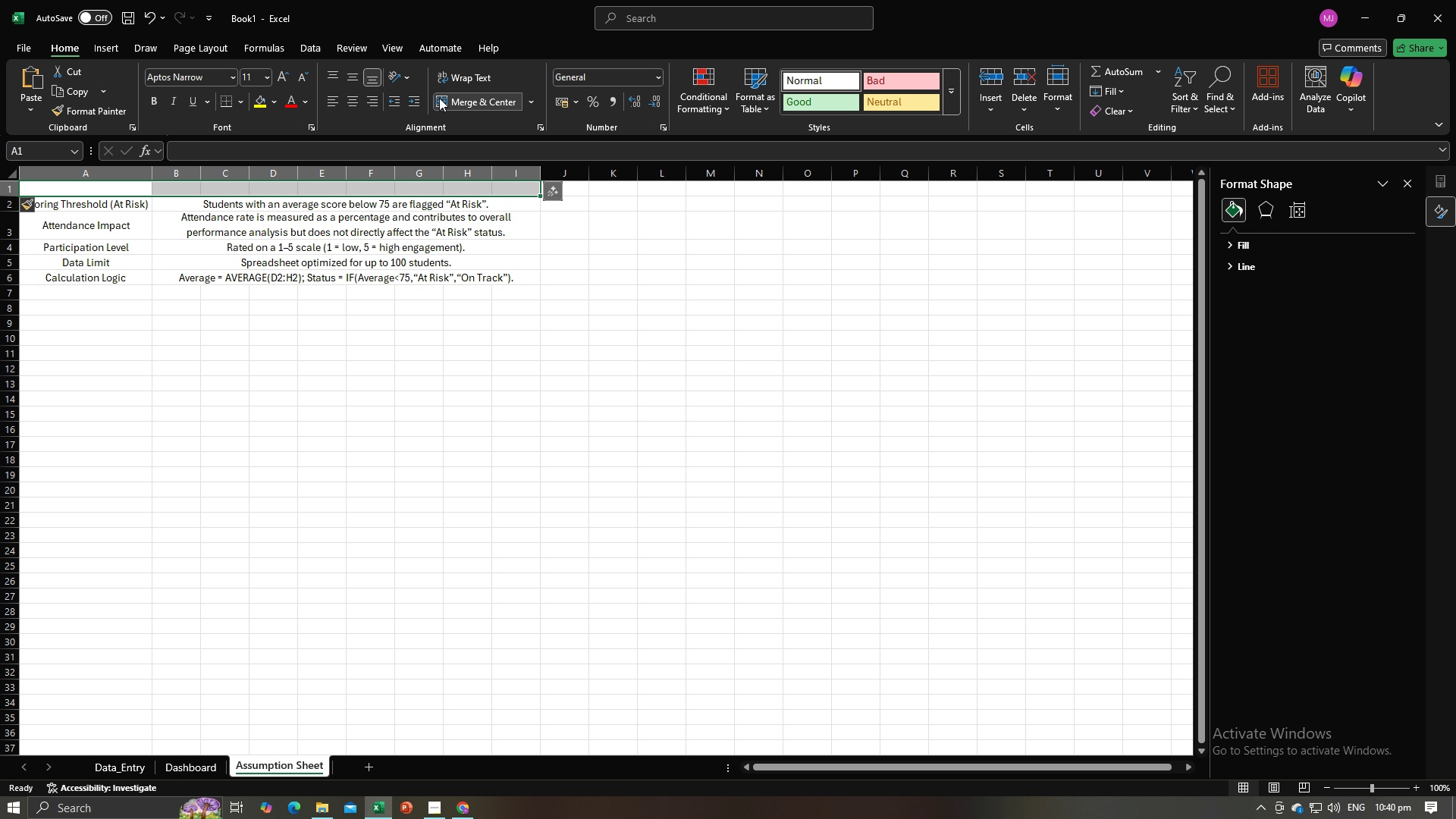 
left_click([442, 96])
 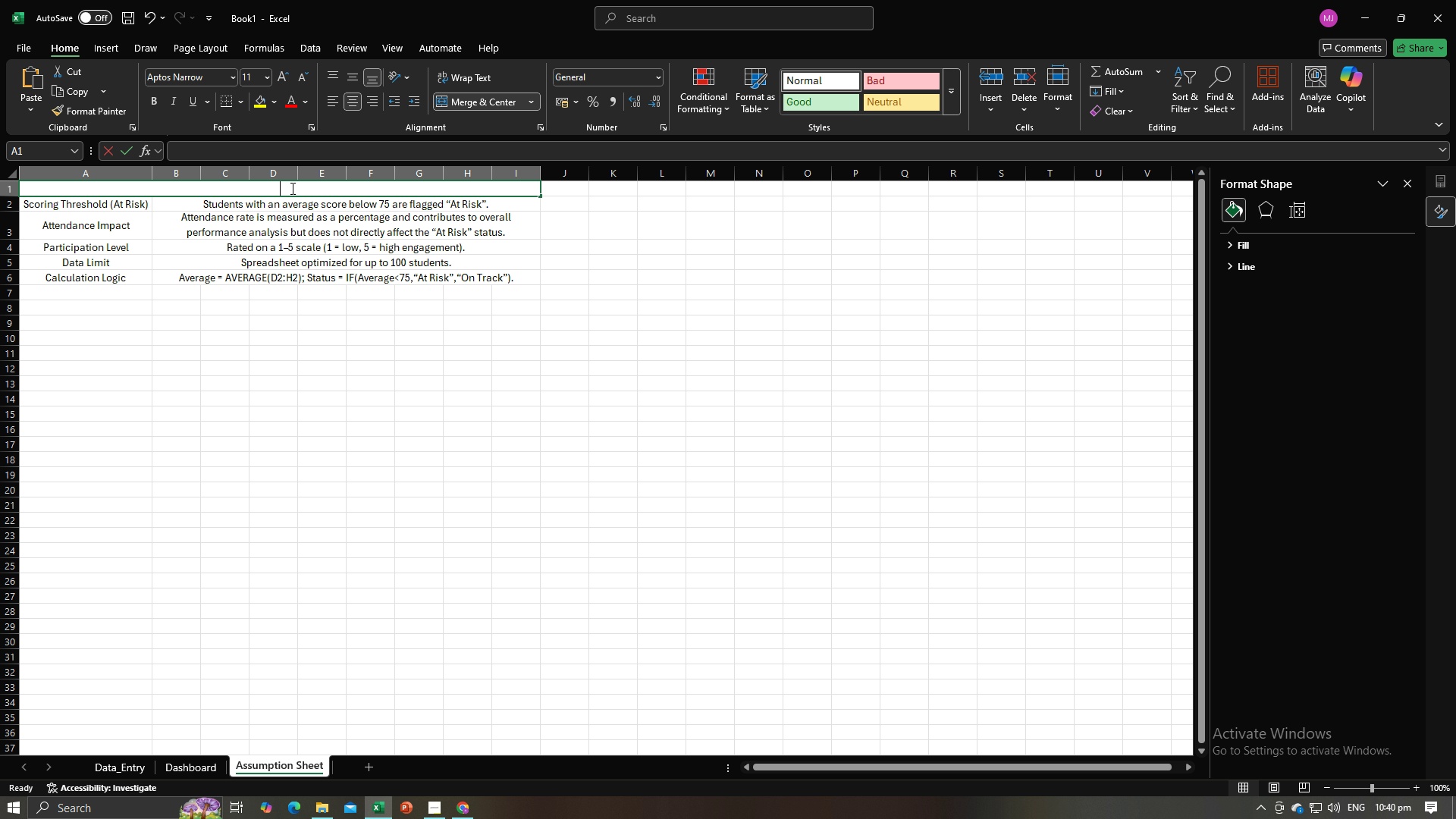 
type(Assumption)
 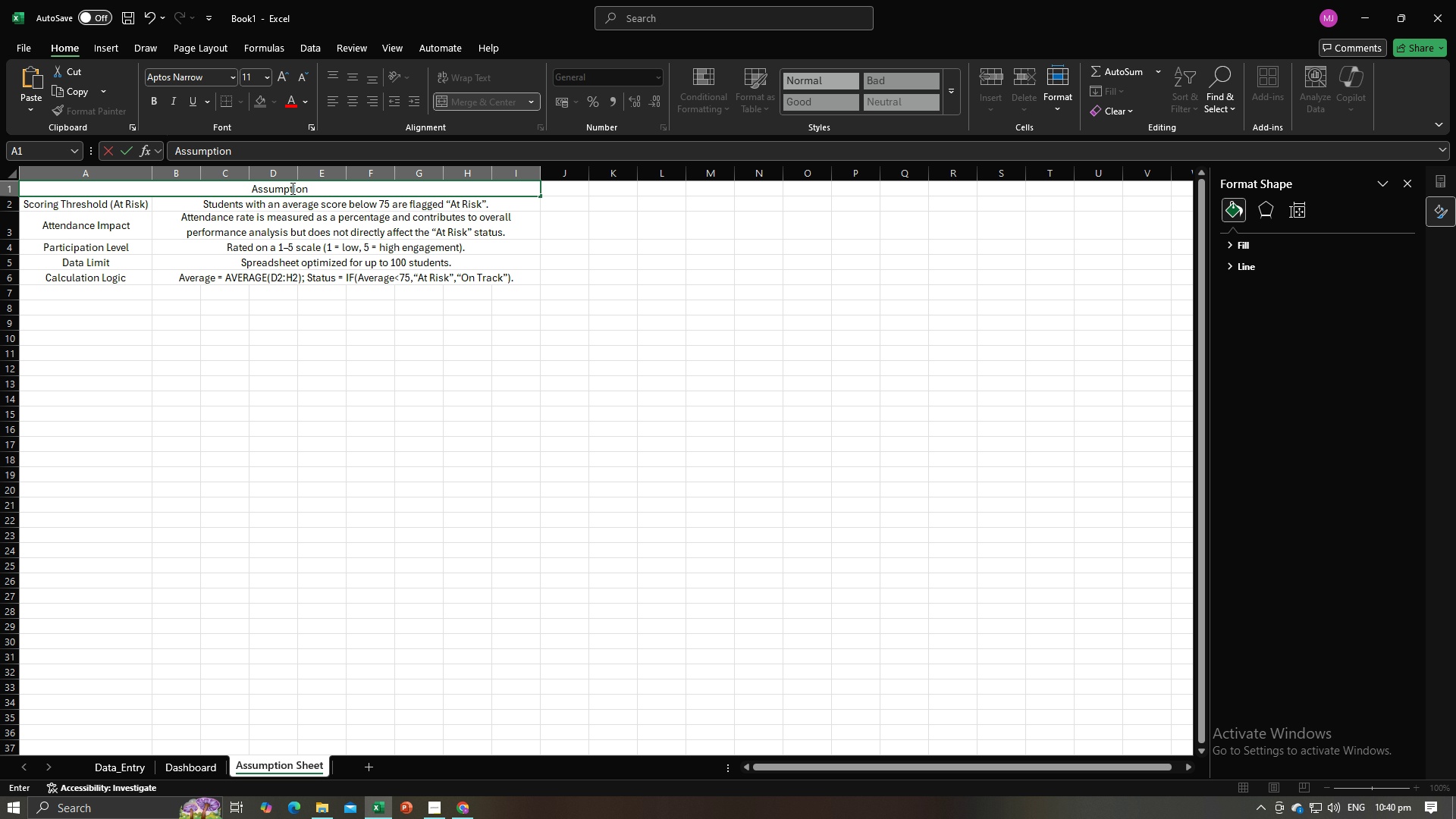 
key(Enter)
 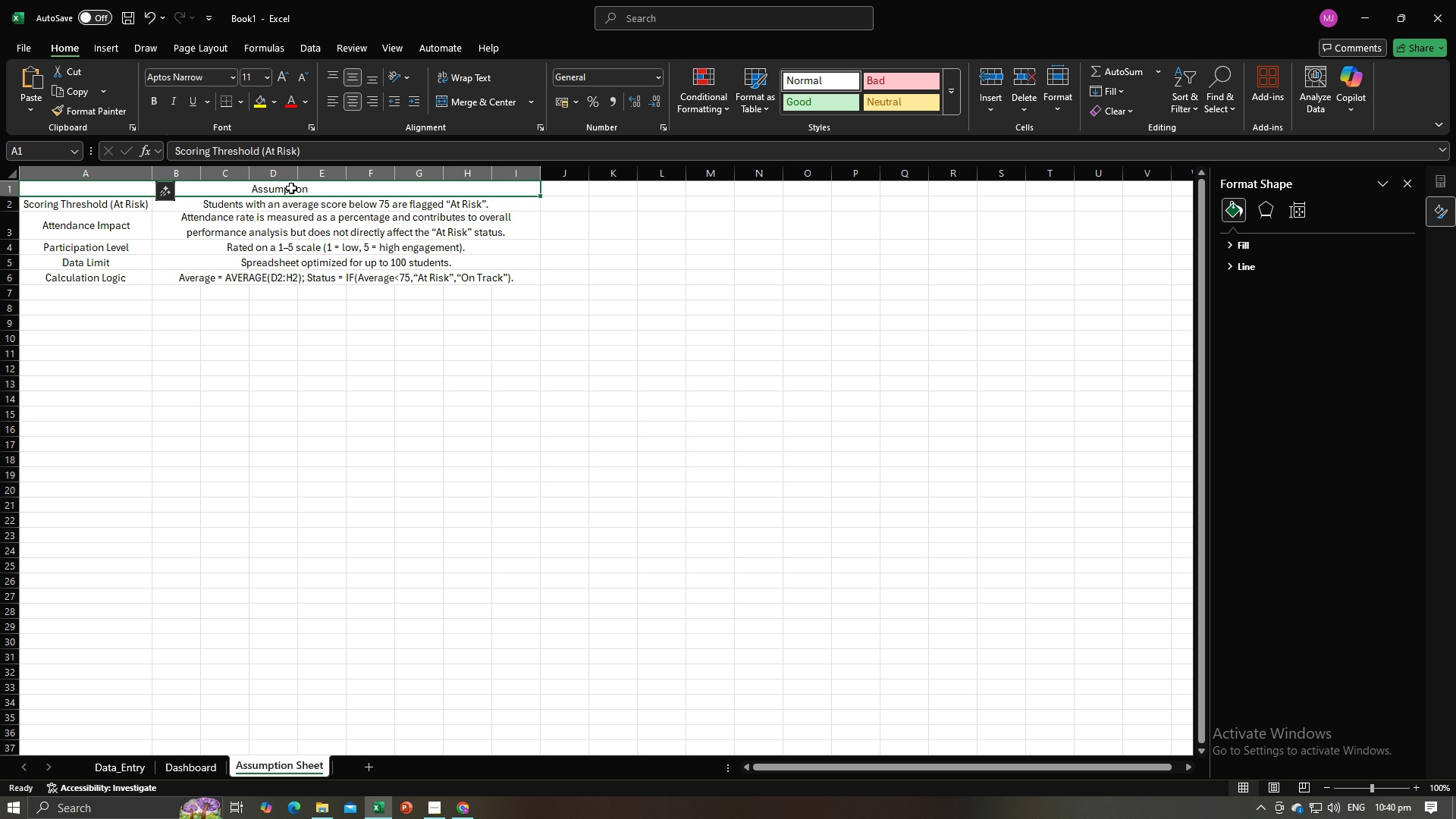 
left_click([291, 188])
 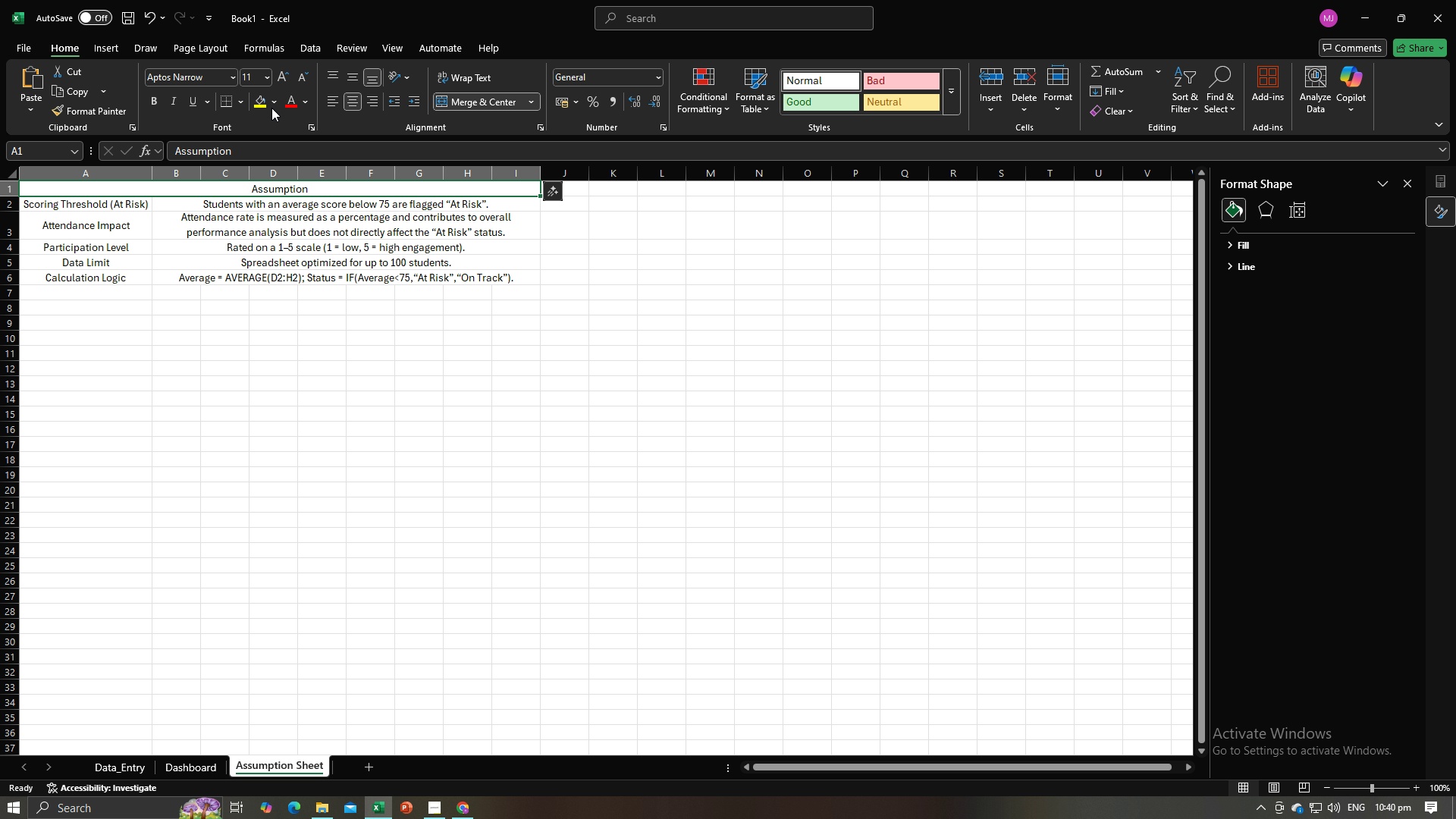 
left_click([269, 105])
 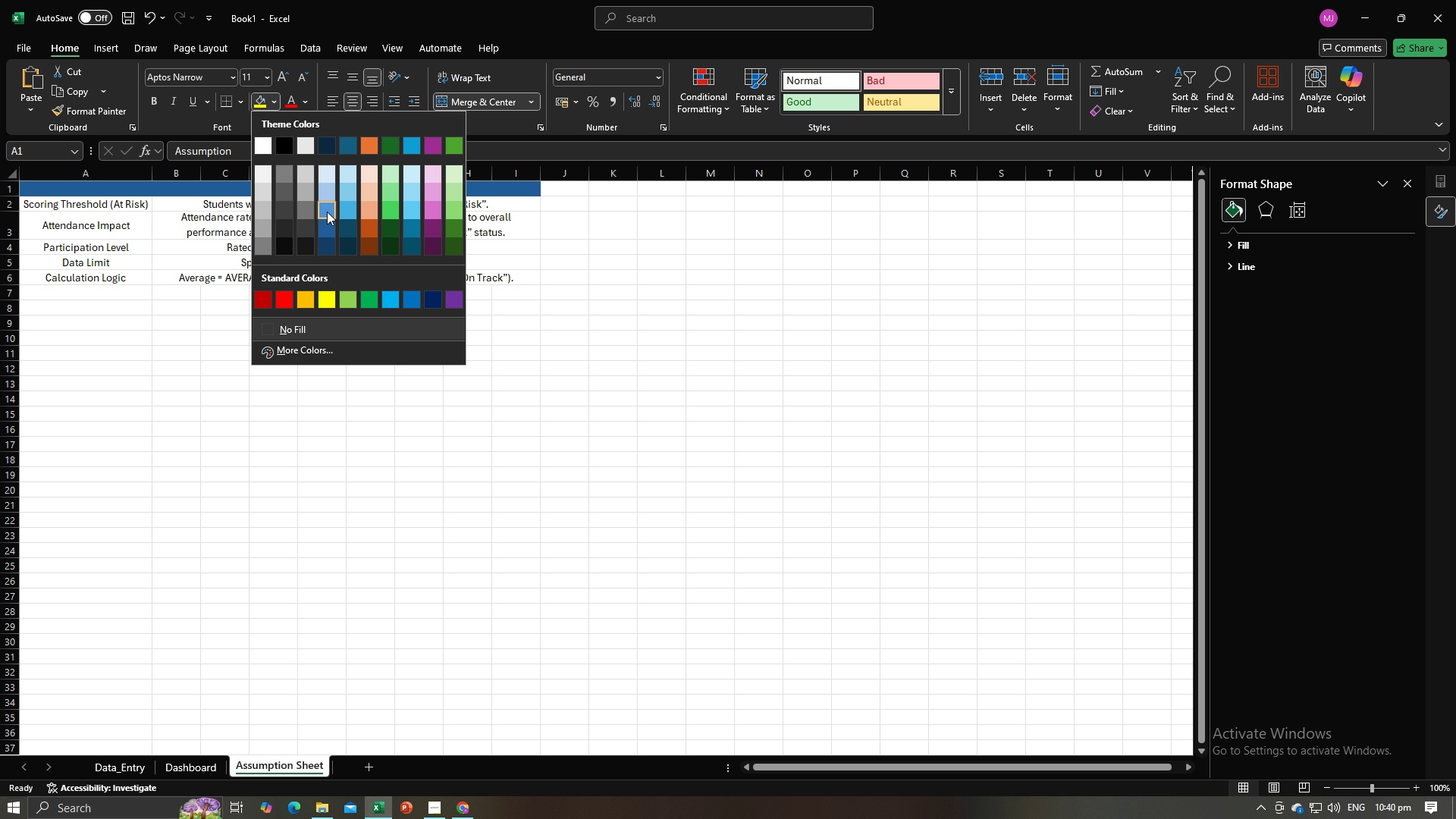 
left_click([327, 212])
 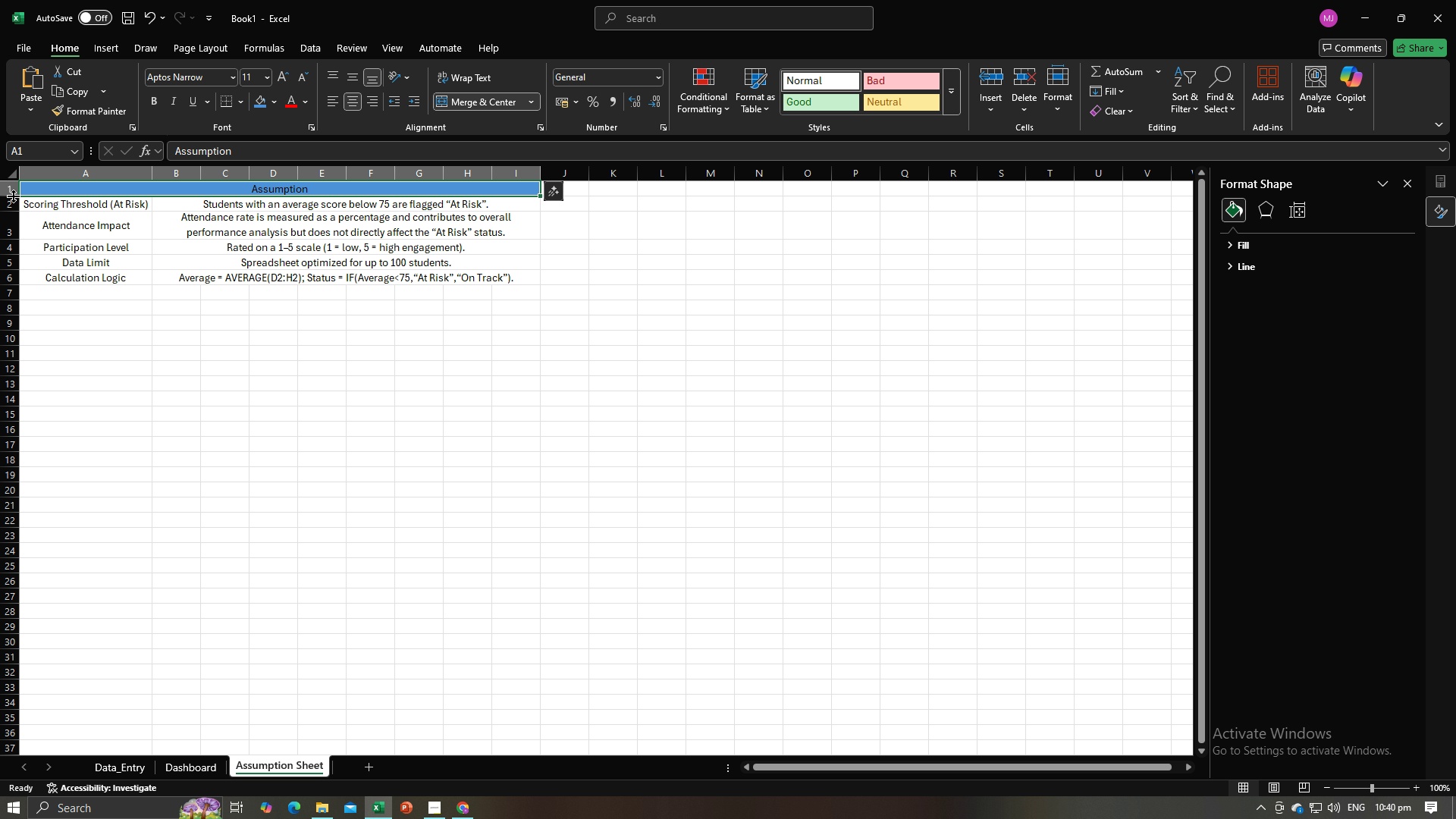 
left_click_drag(start_coordinate=[13, 196], to_coordinate=[15, 218])
 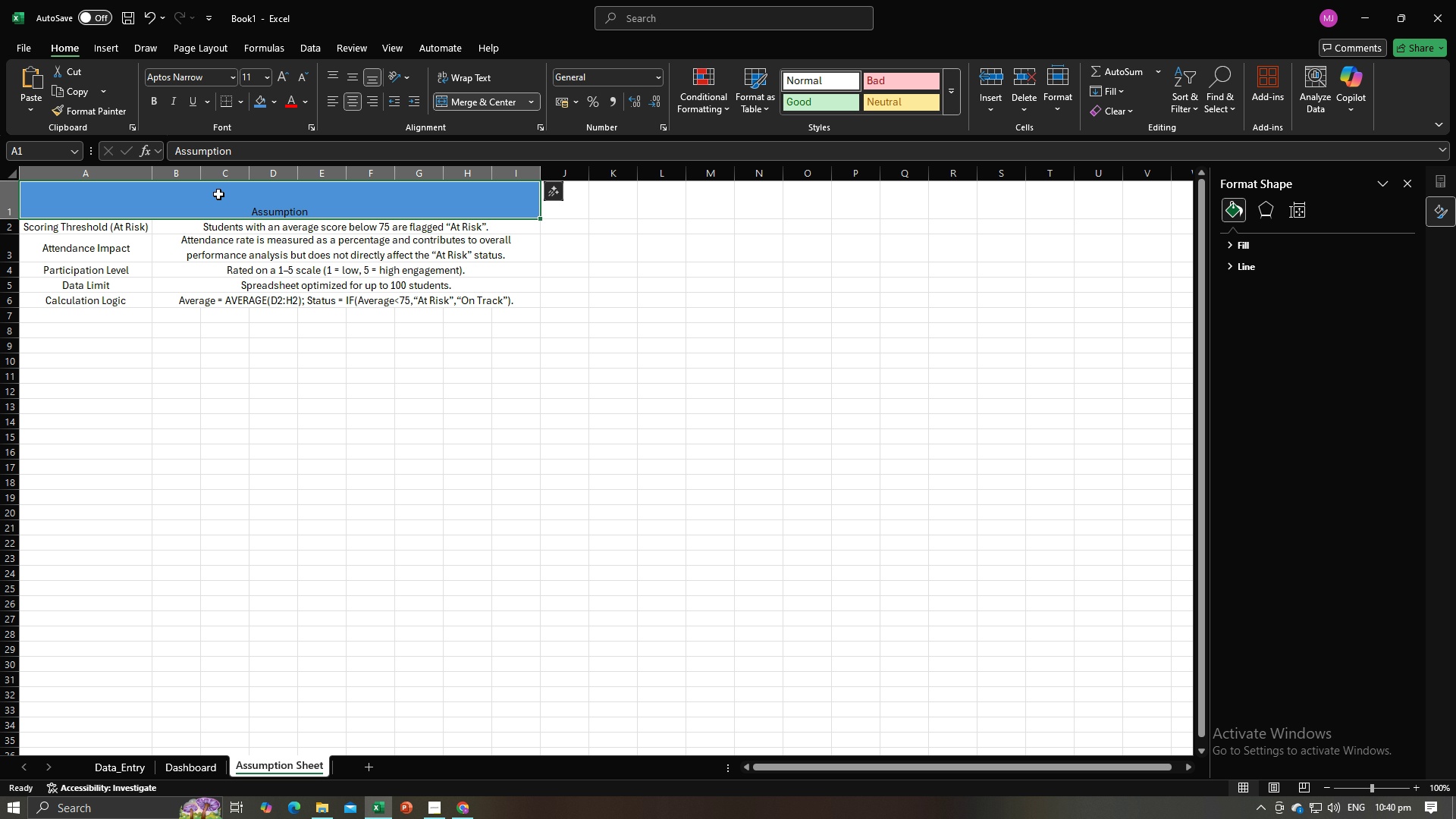 
left_click([218, 194])
 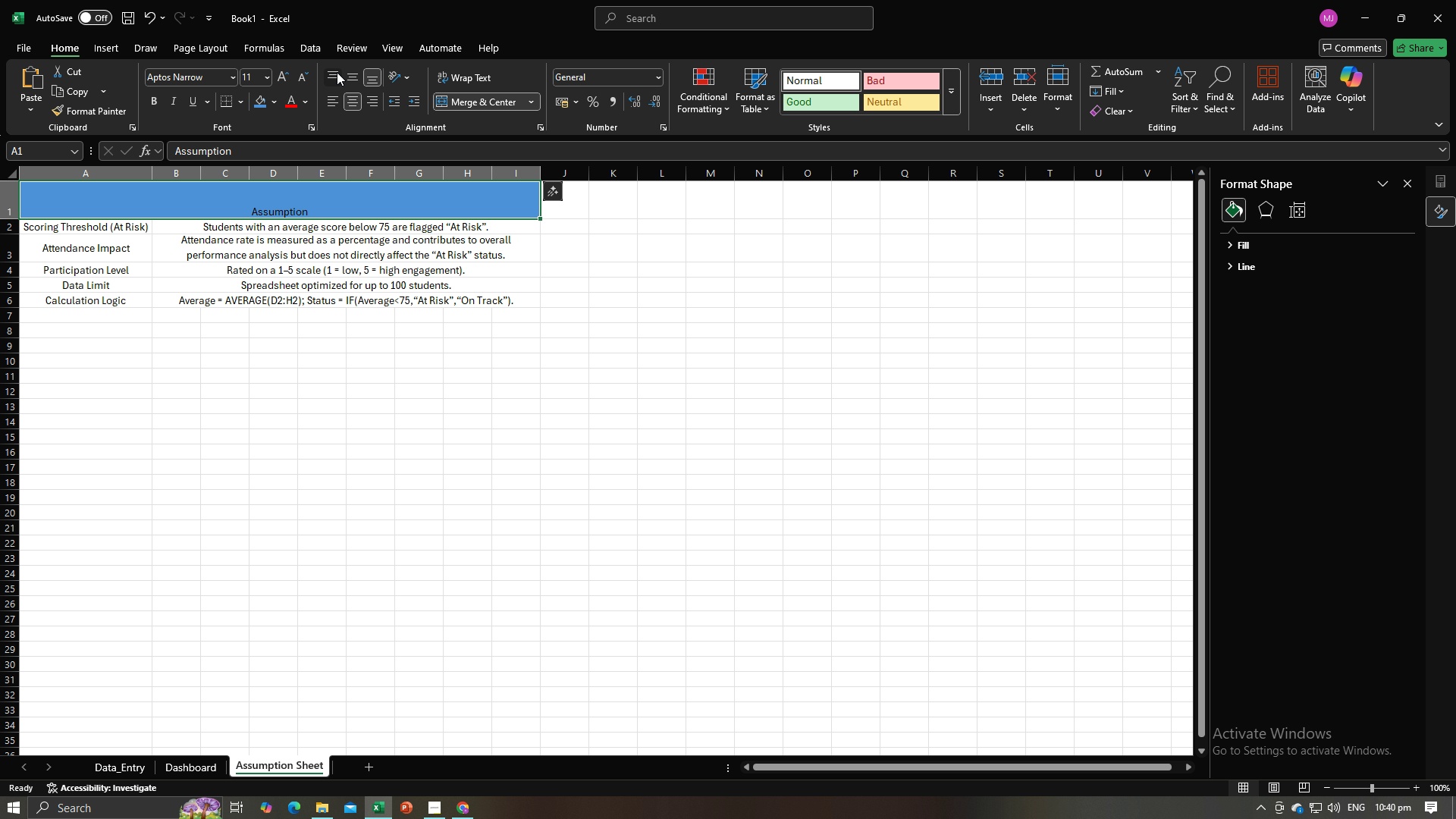 
left_click([337, 72])
 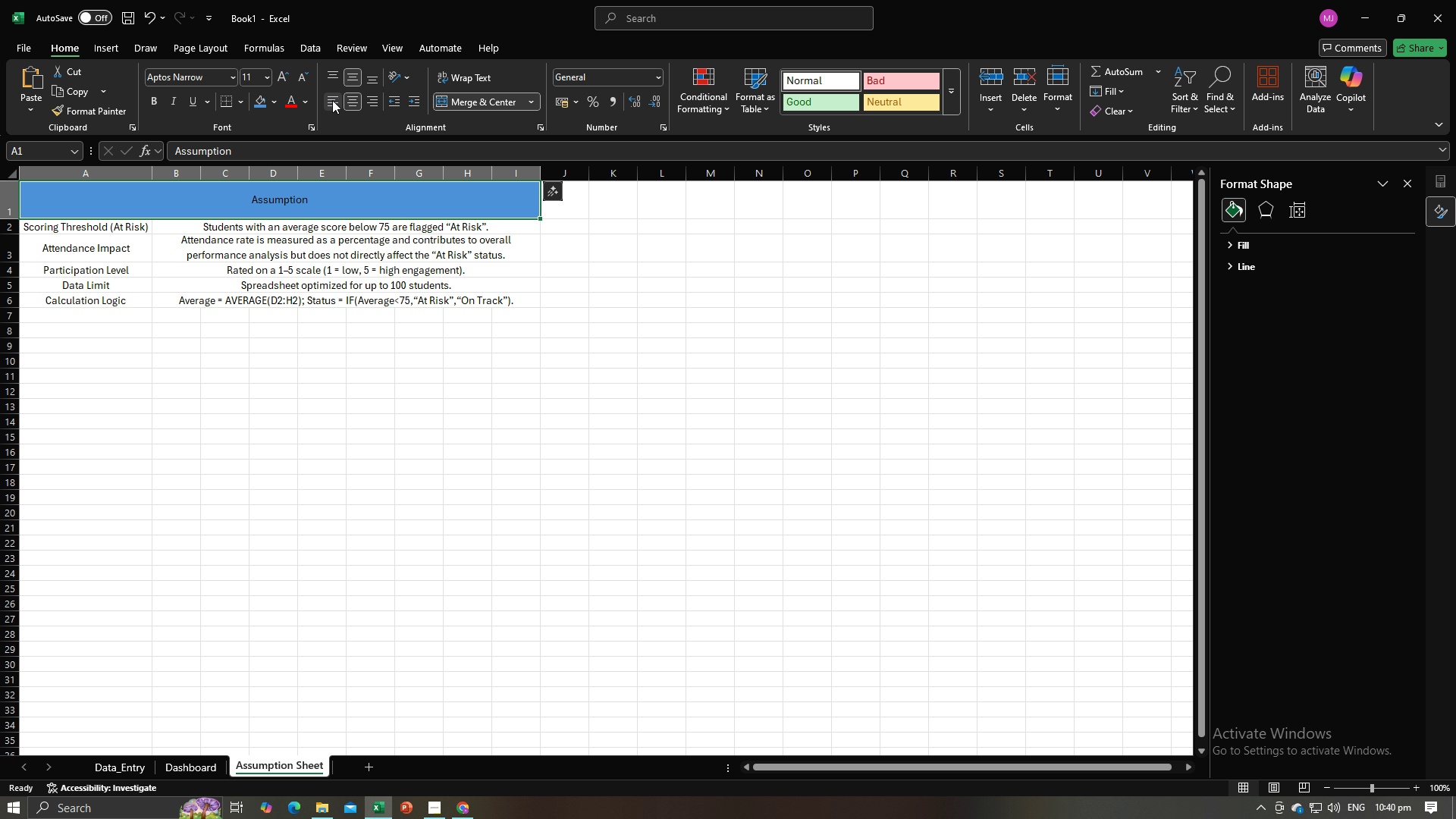 
left_click([332, 100])
 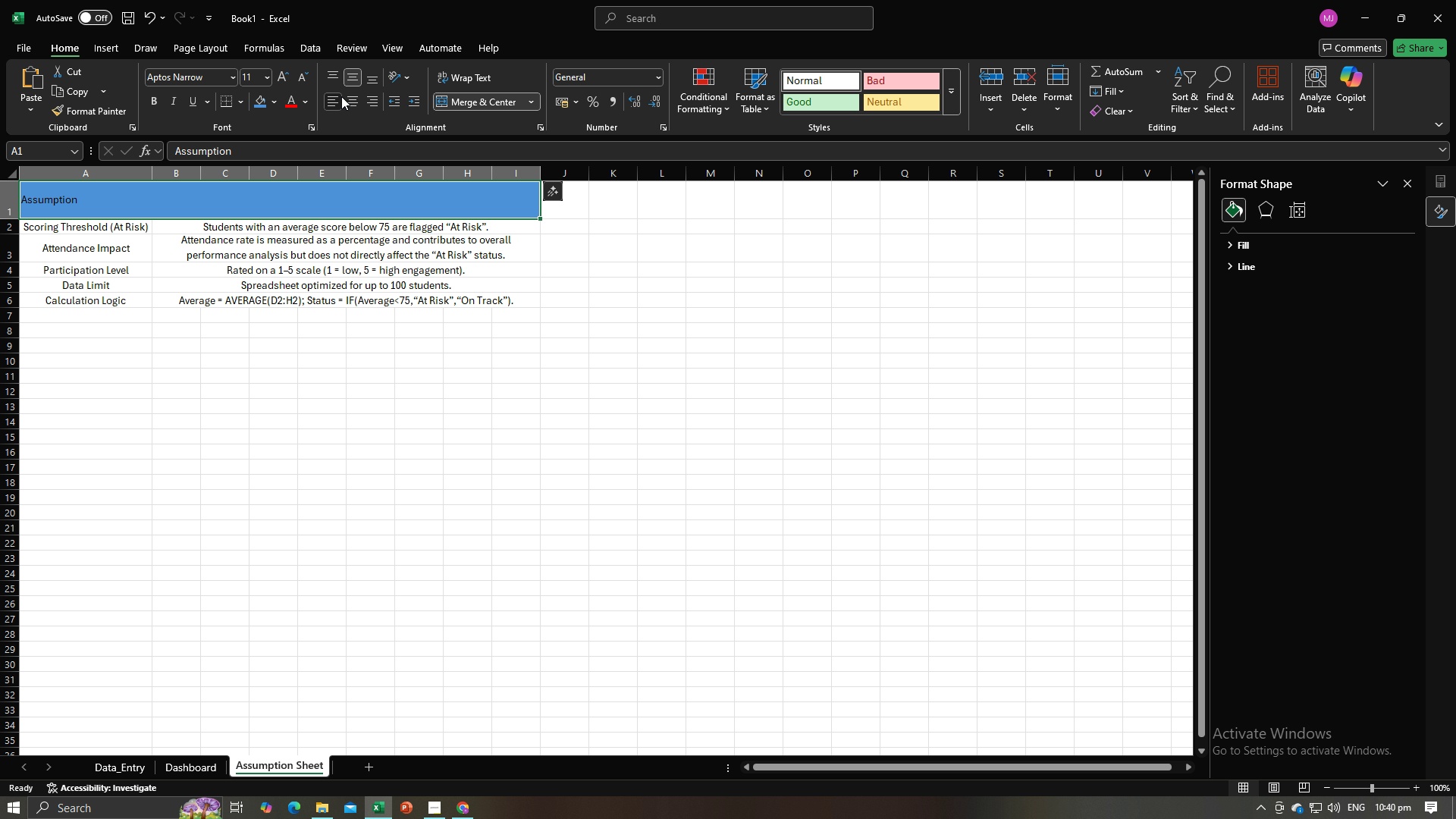 
double_click([348, 99])
 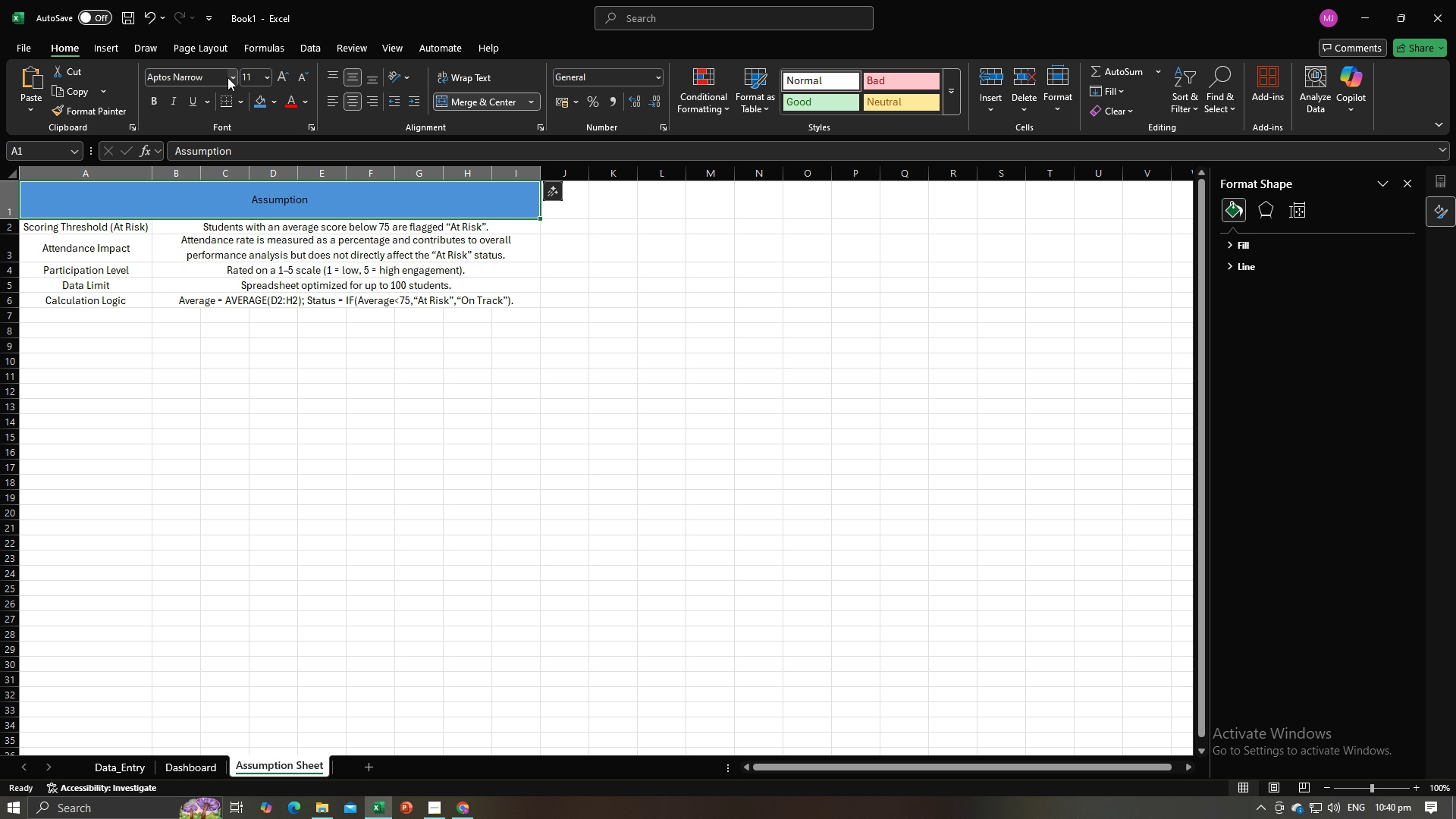 
left_click([222, 77])
 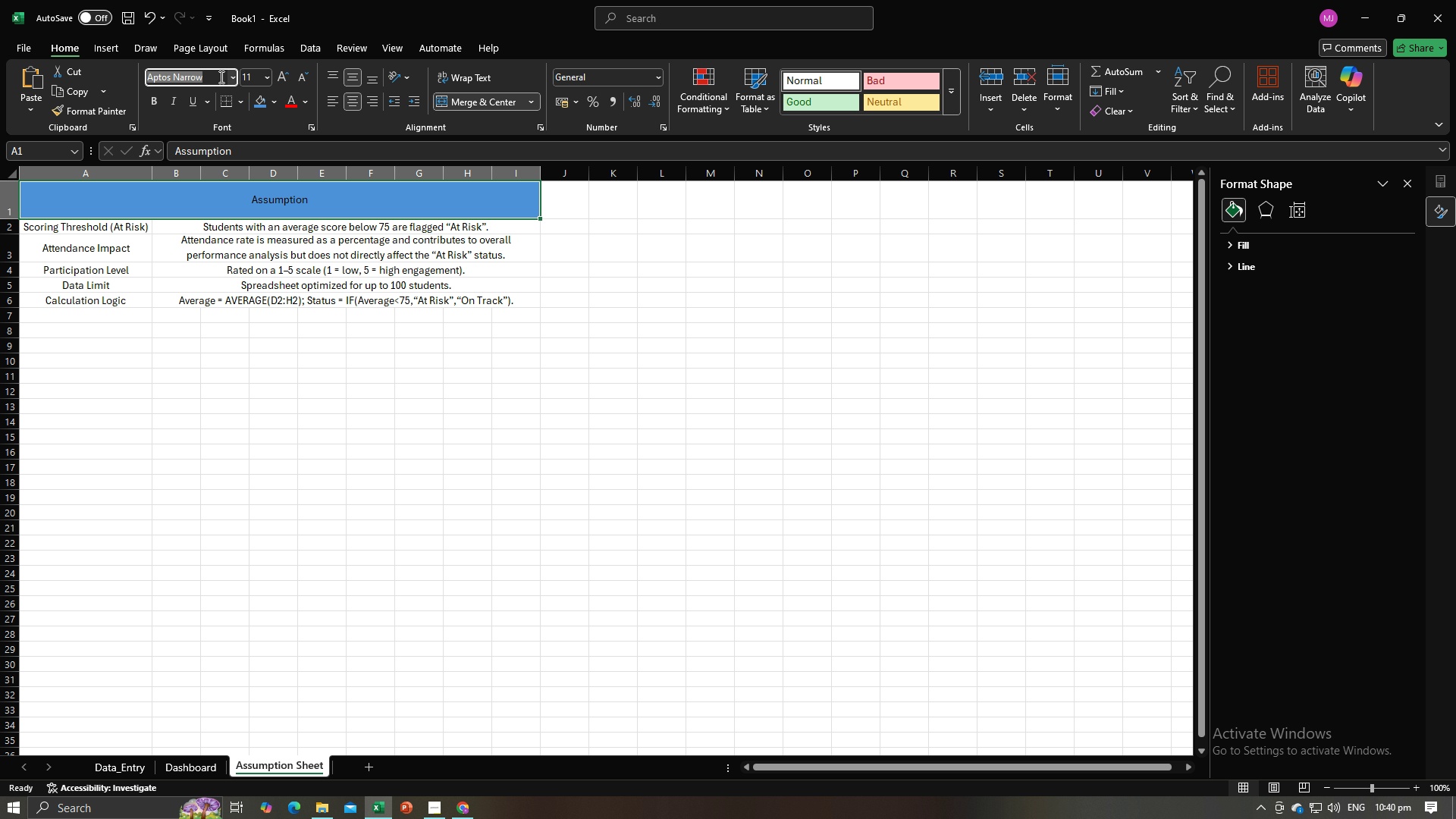 
type(Arial)
key(Tab)
type(12)
 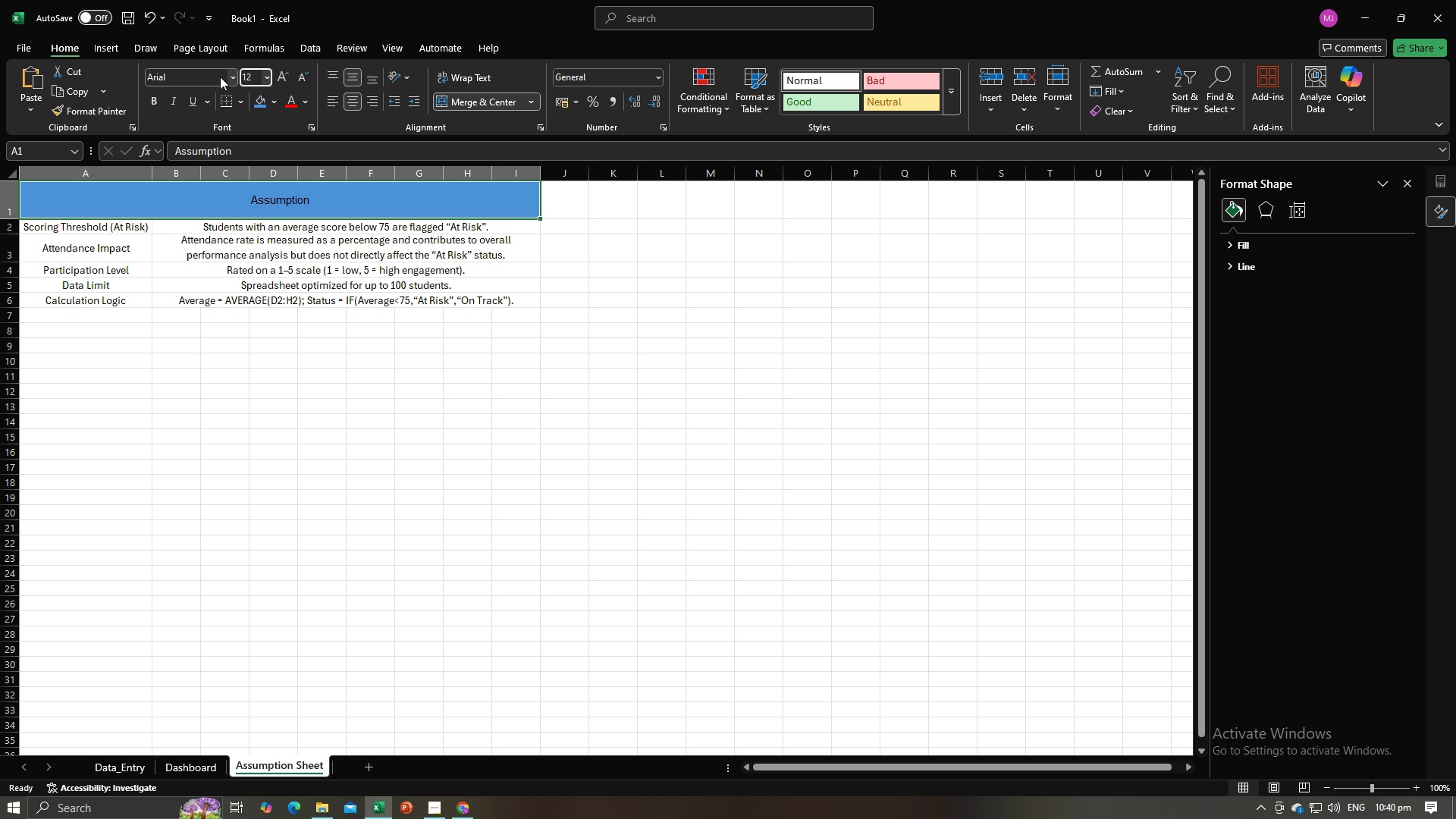 
key(Enter)
 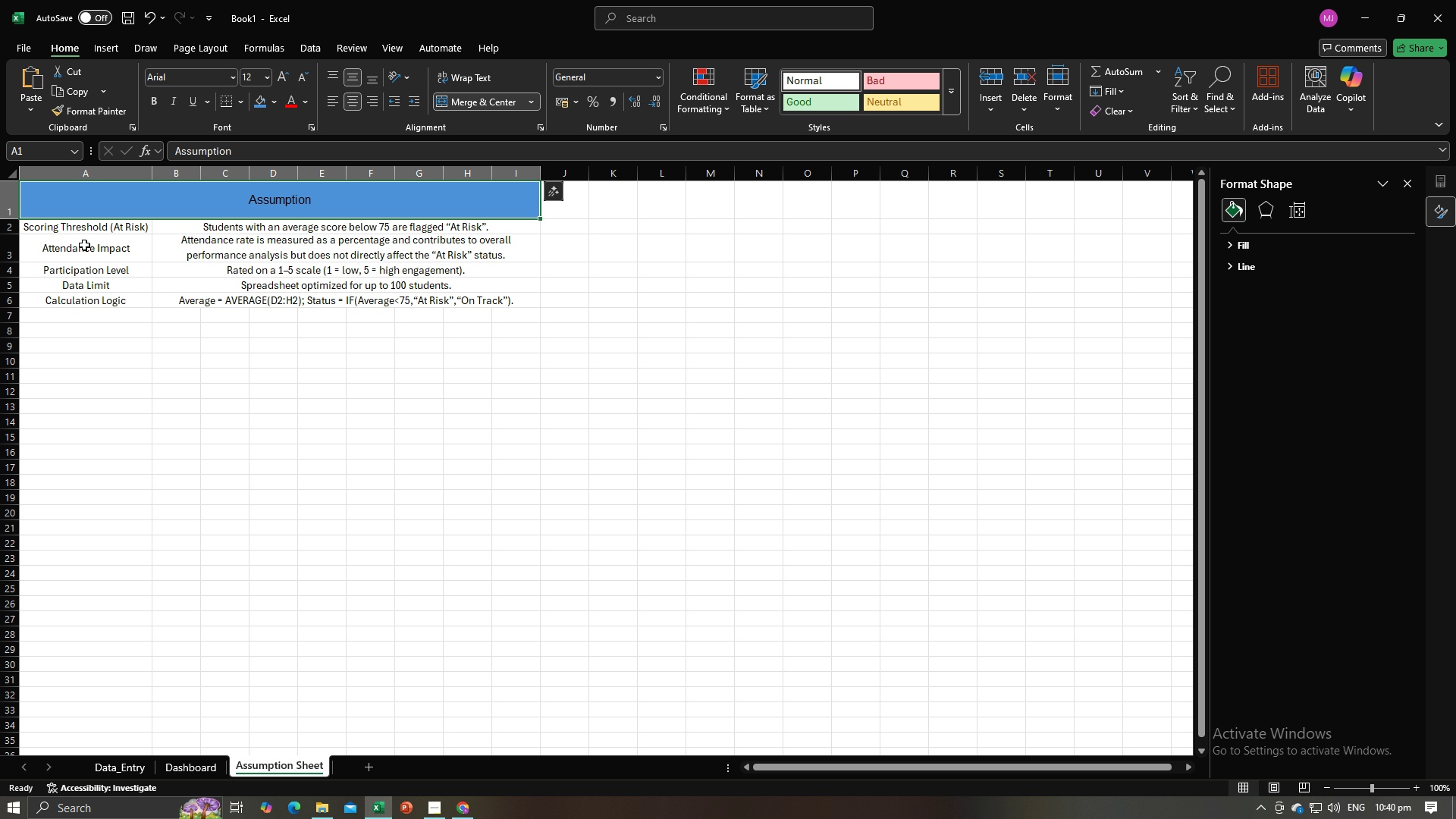 
left_click_drag(start_coordinate=[89, 232], to_coordinate=[419, 306])
 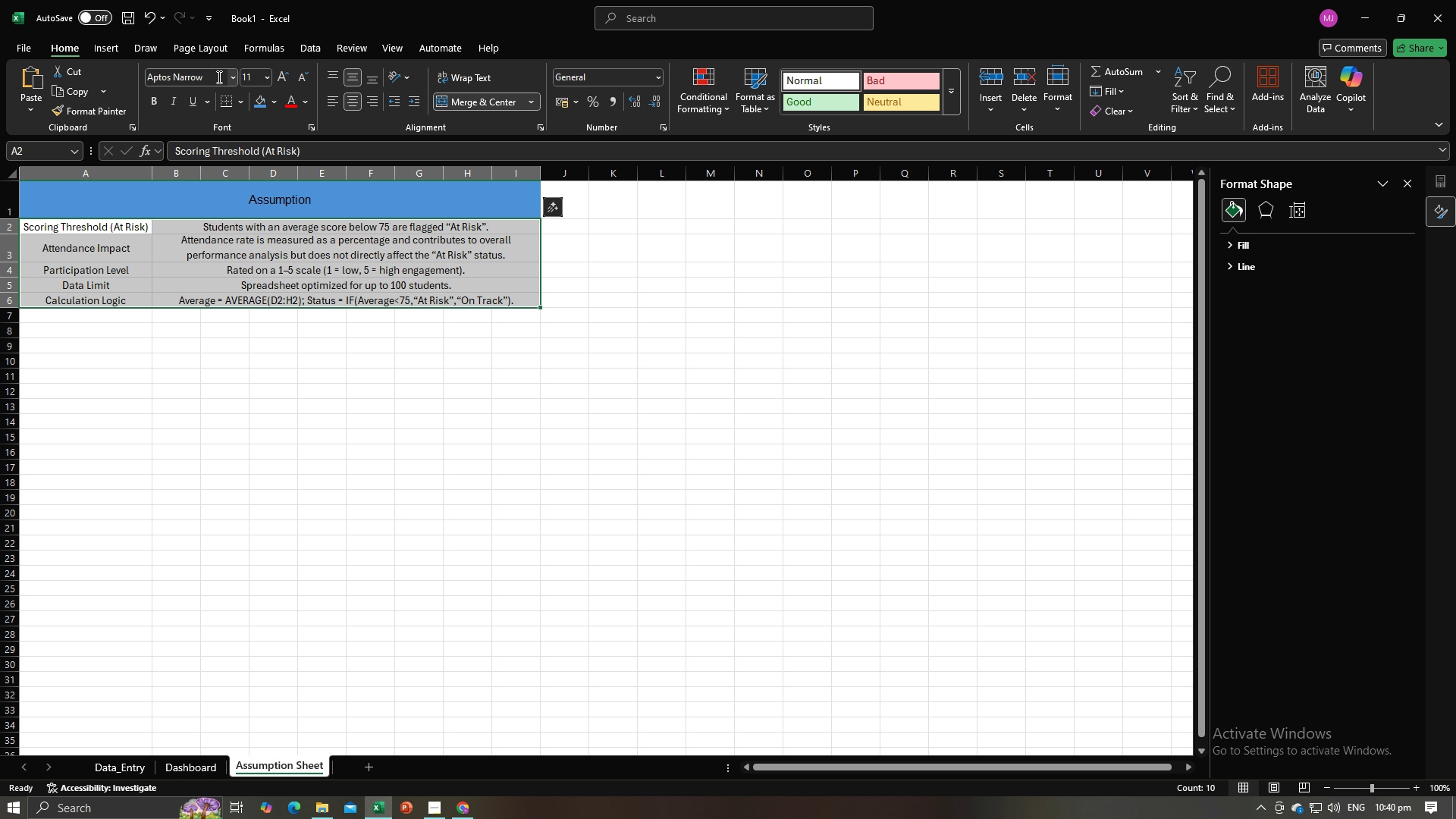 
left_click([213, 66])
 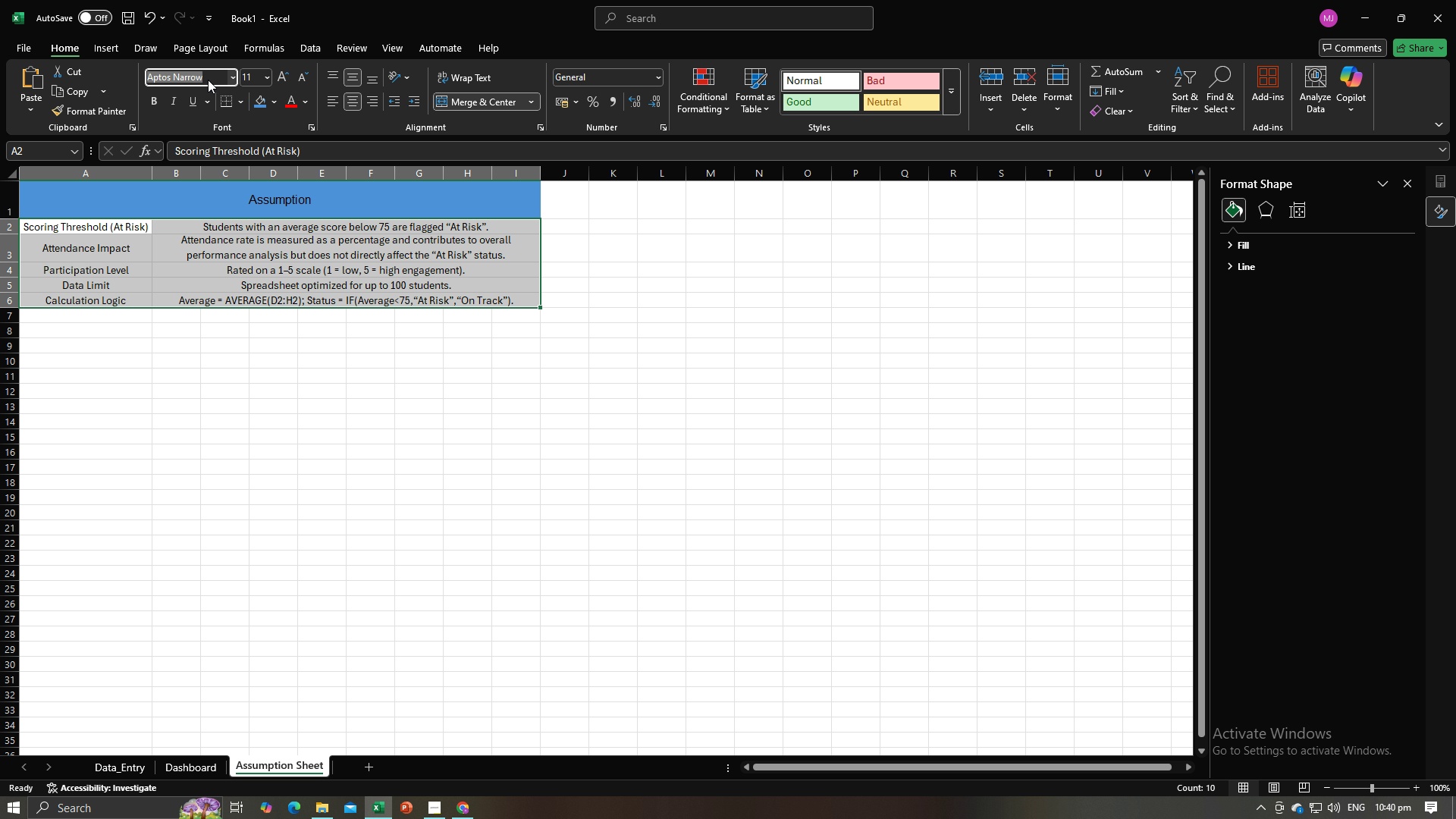 
left_click([208, 80])
 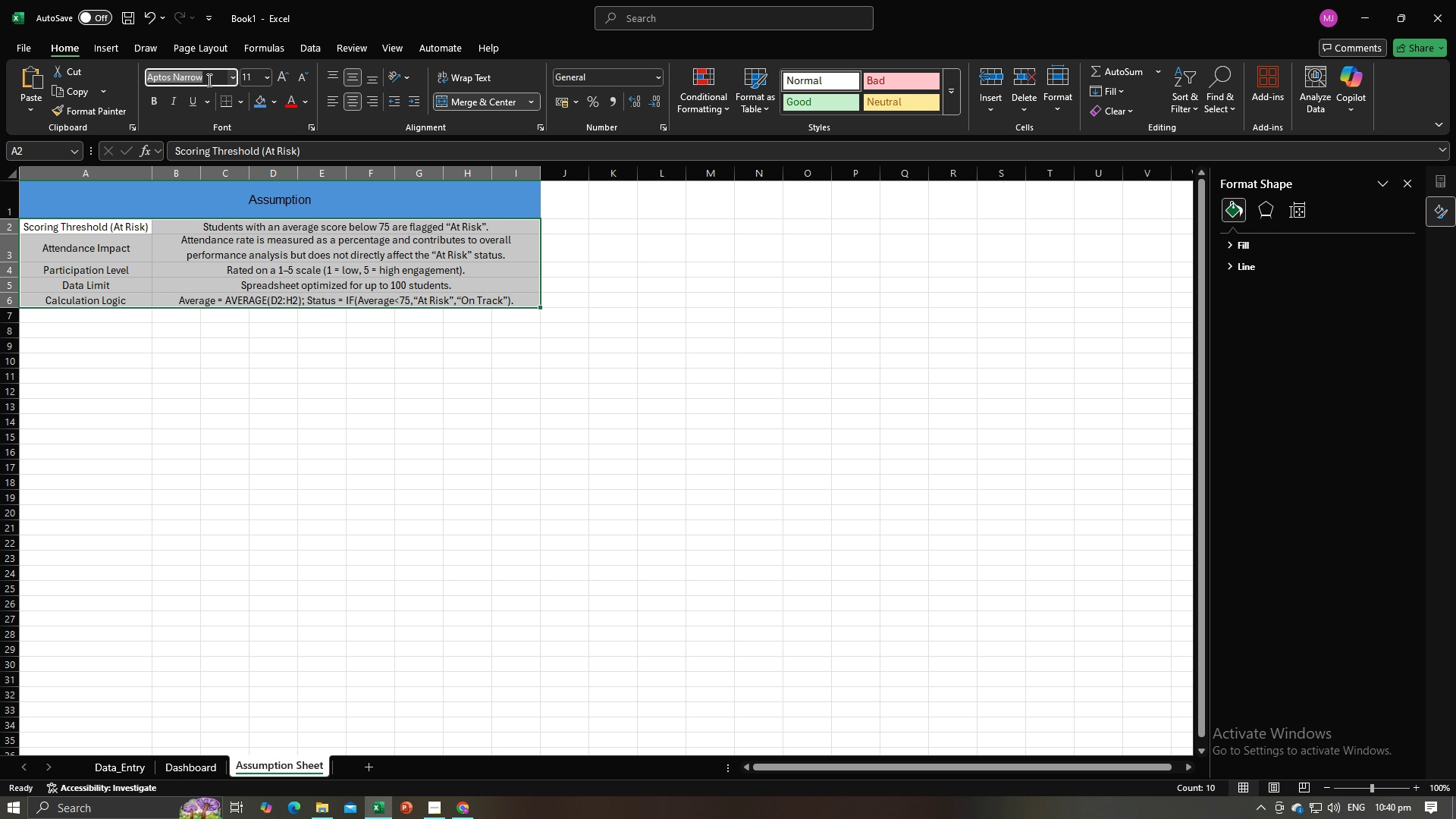 
type(Ara)
key(Backspace)
key(Backspace)
type(ial)
 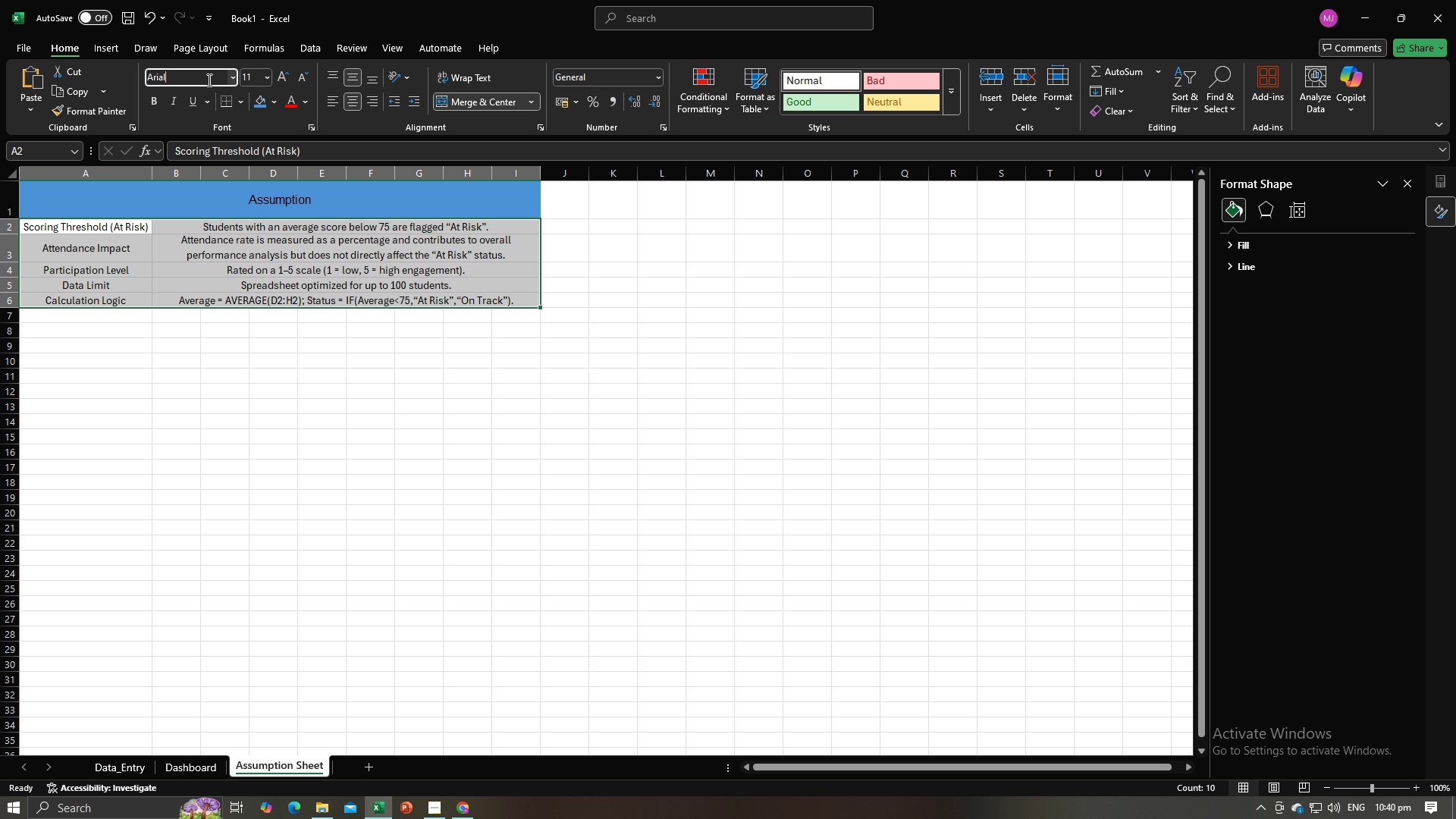 
key(Enter)
 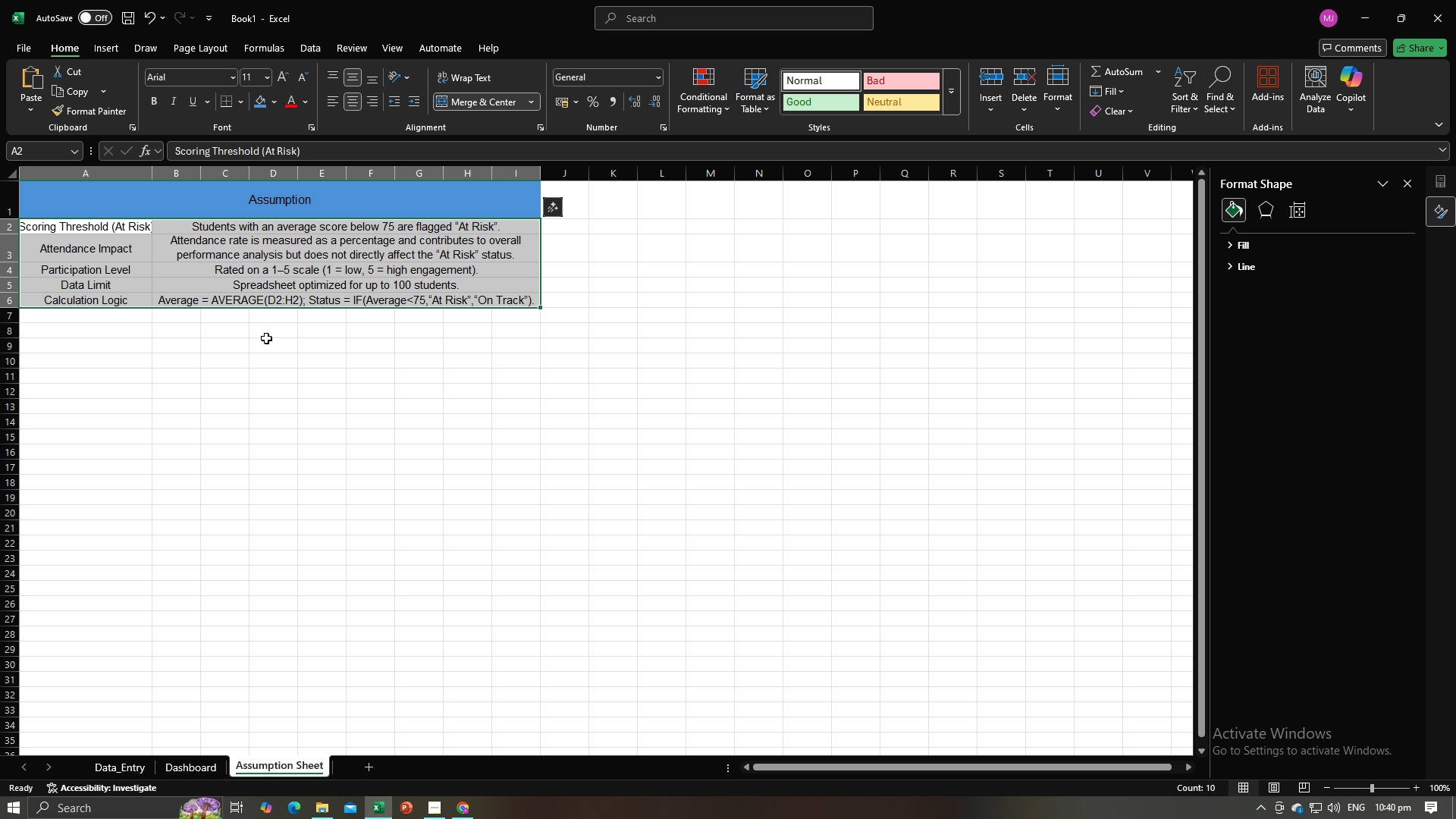 
left_click([267, 344])
 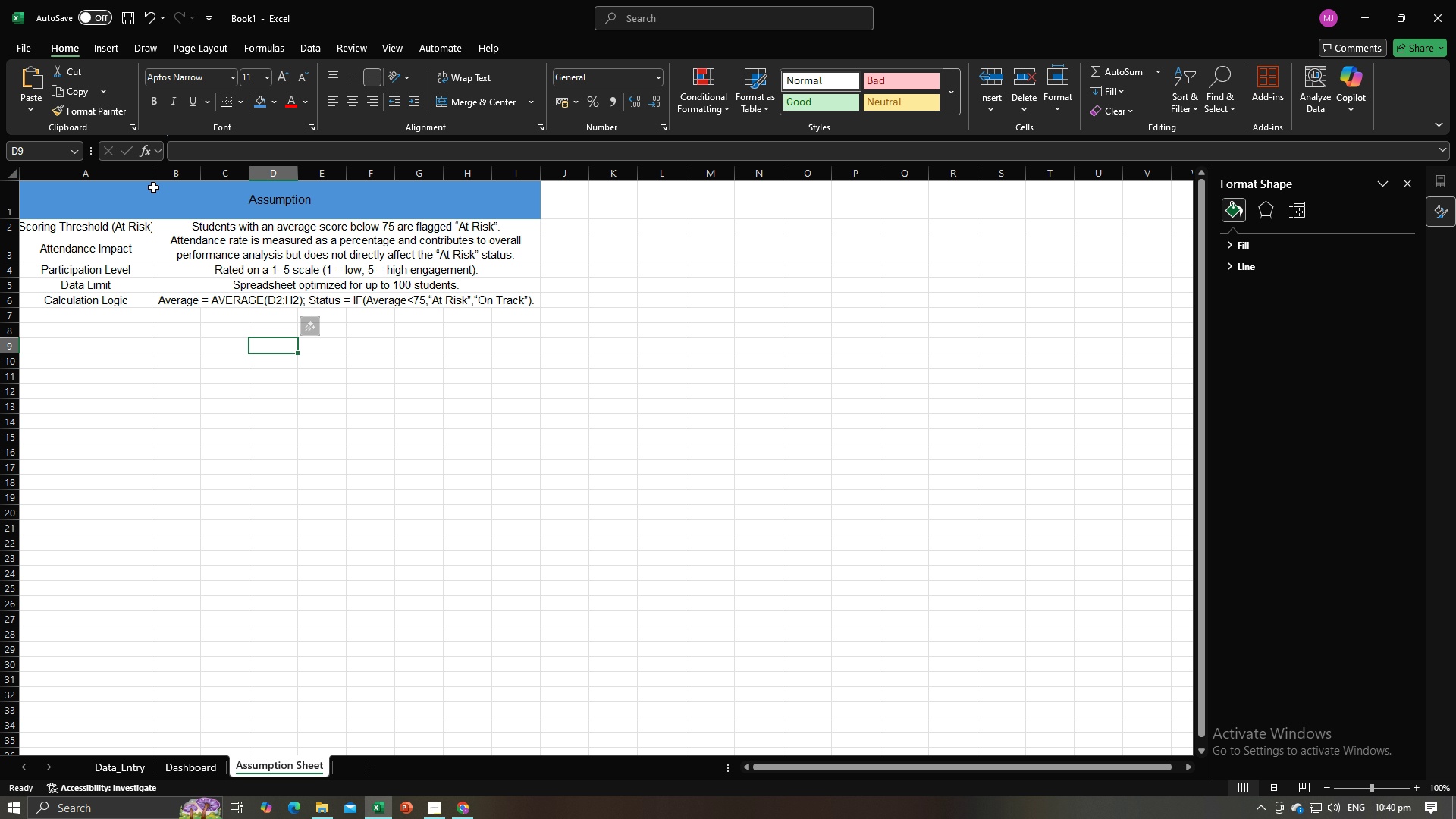 
double_click([153, 177])
 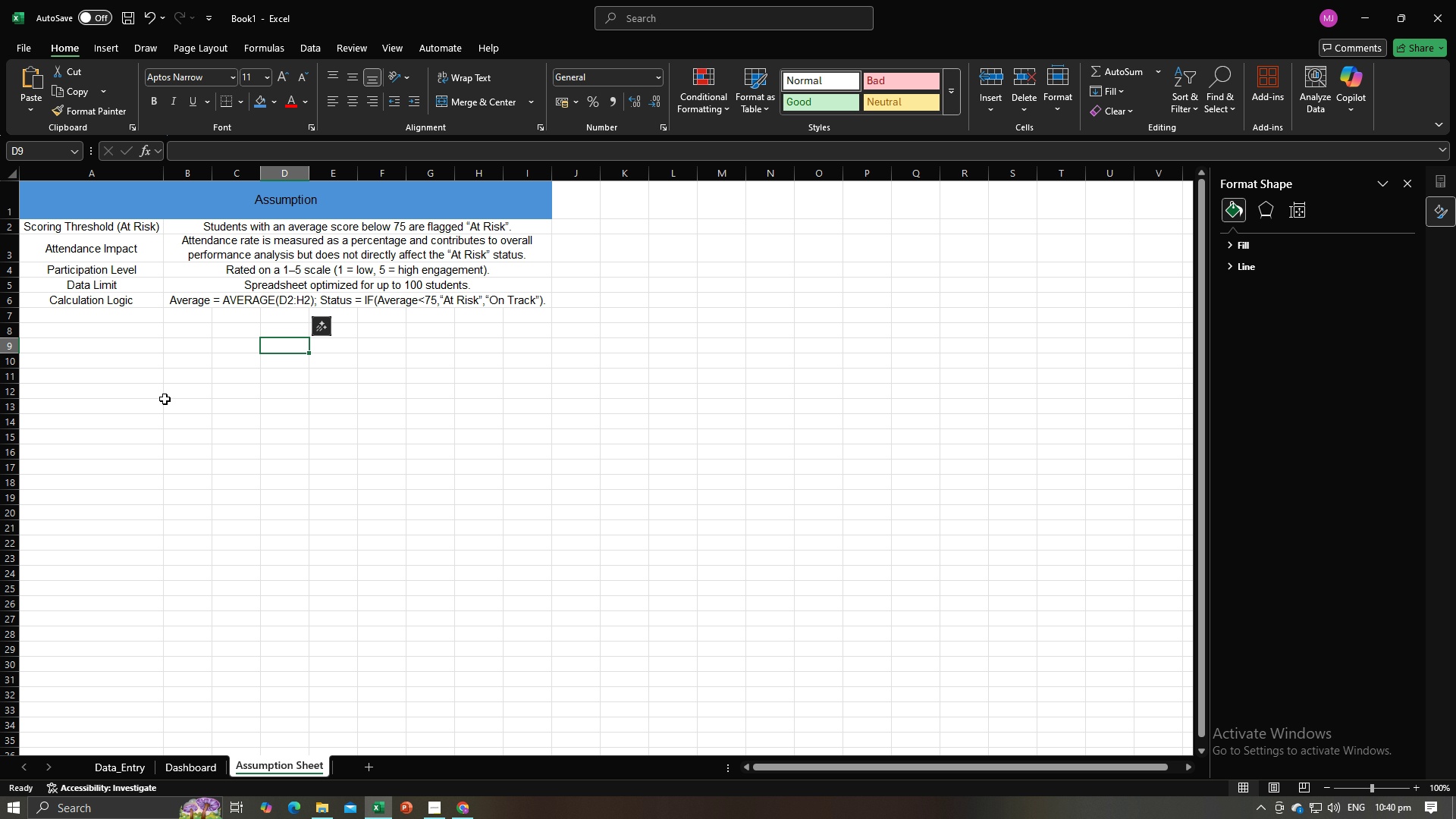 
left_click([165, 399])
 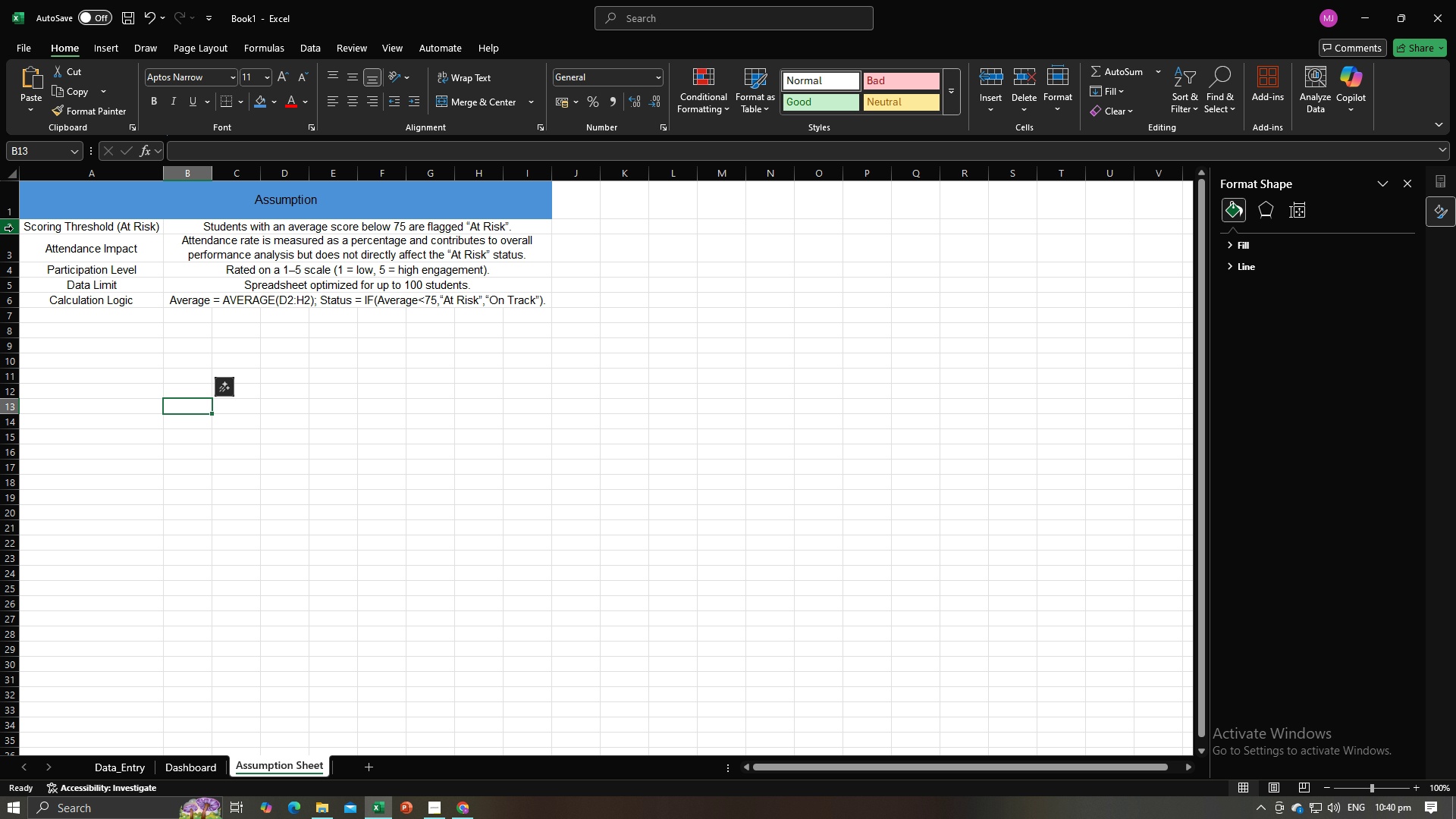 
left_click_drag(start_coordinate=[13, 228], to_coordinate=[19, 299])
 